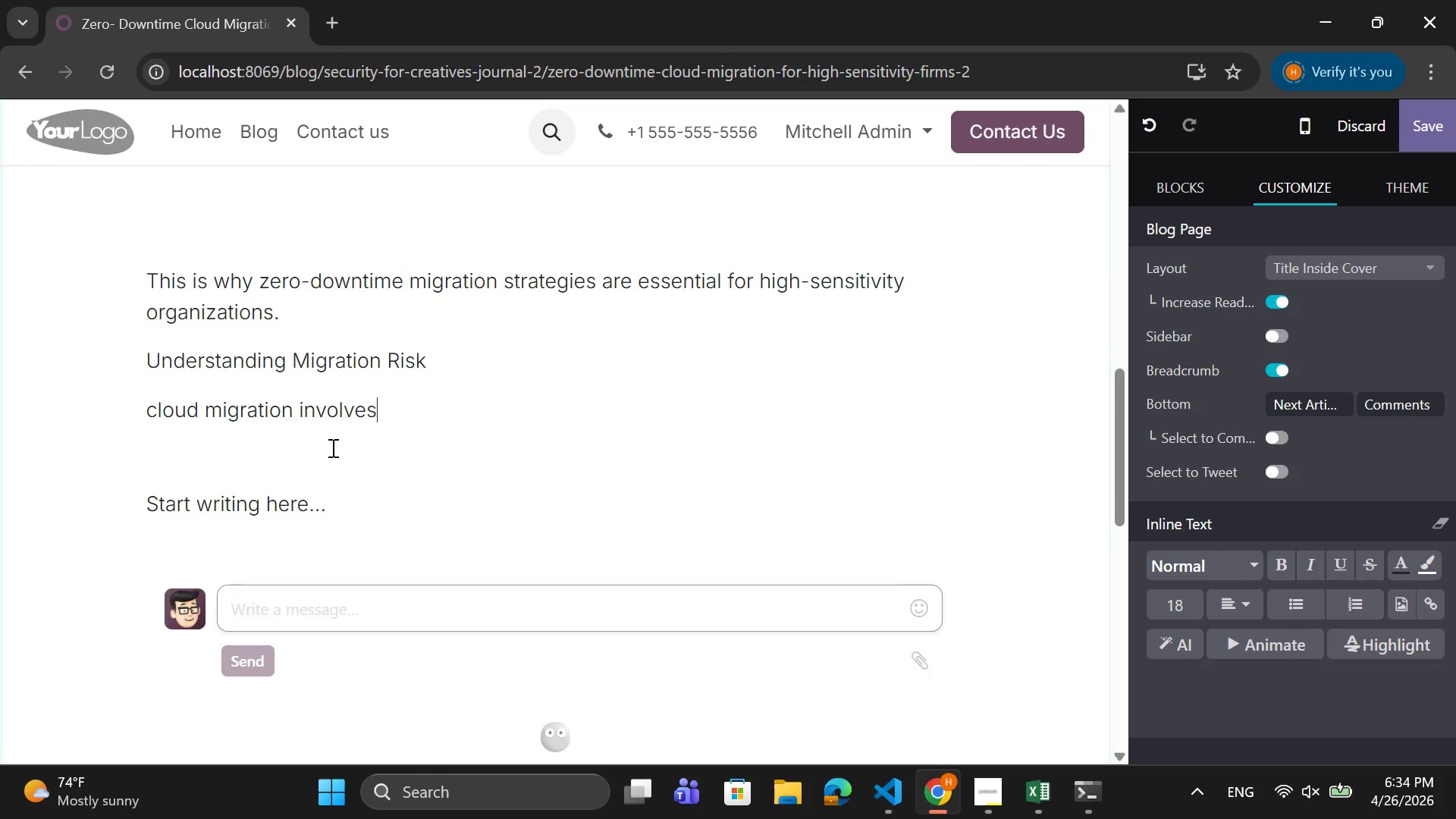 
type(s movi)
 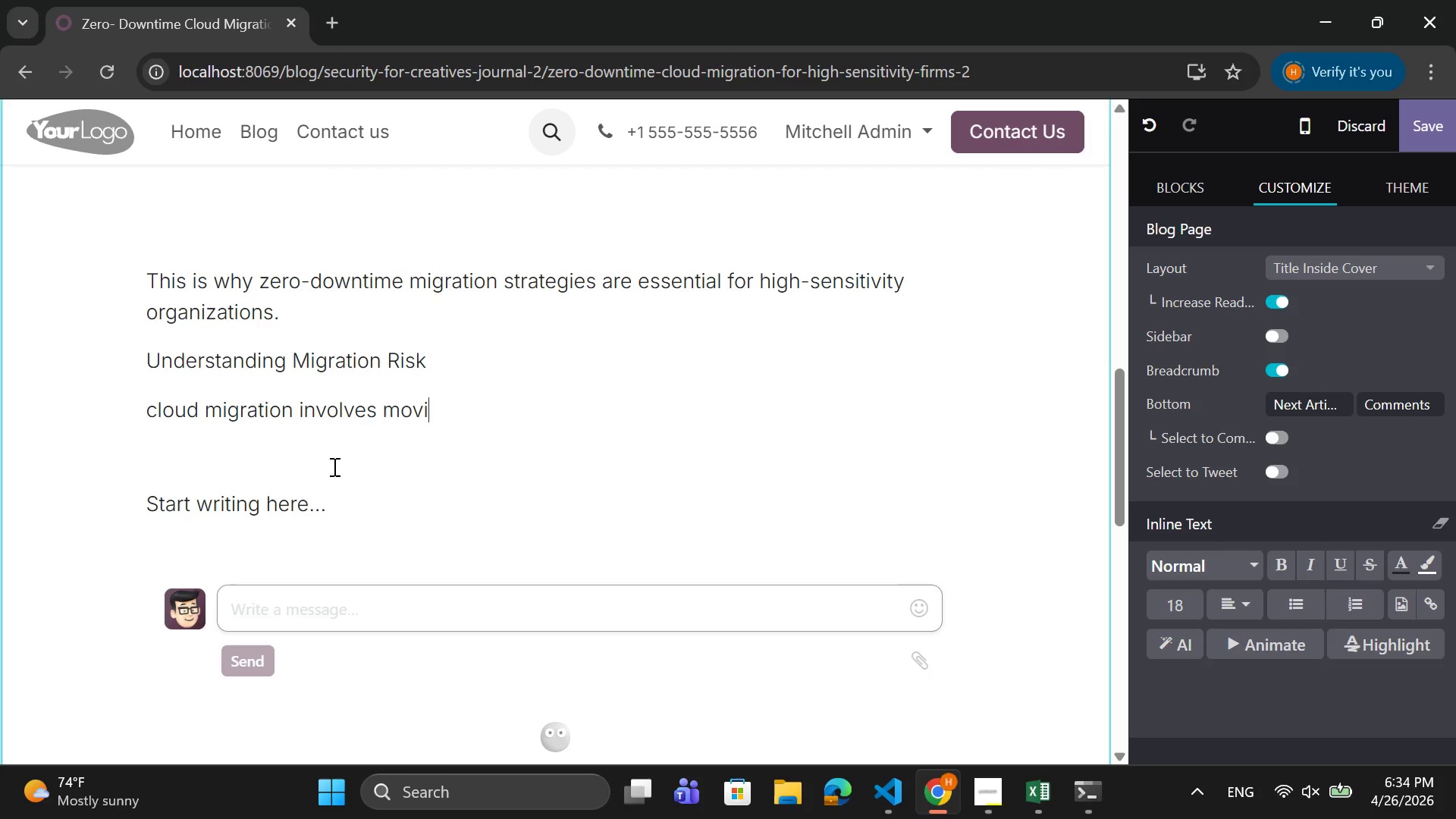 
type(ng)
 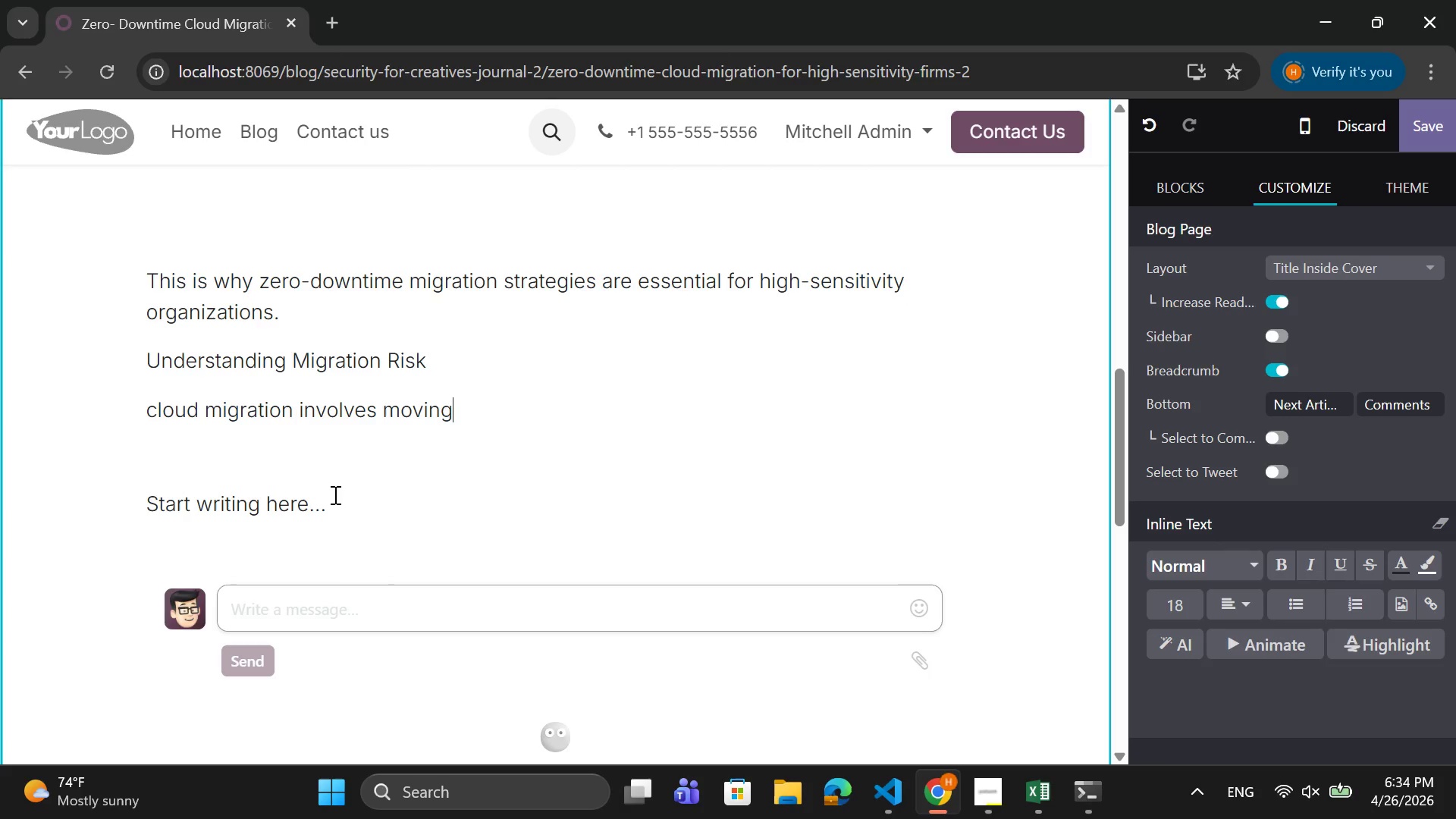 
key(Shift+Semicolon)
 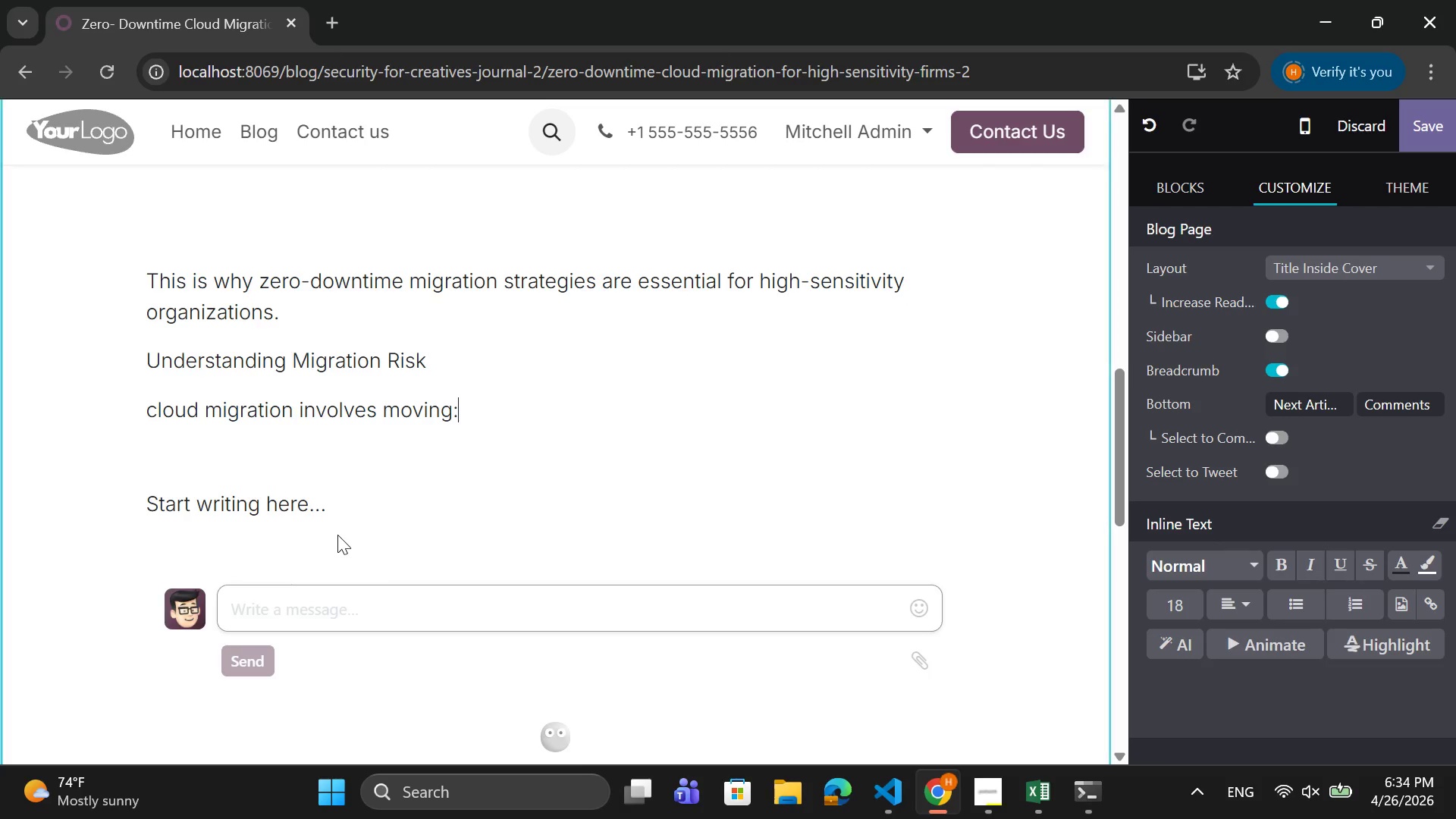 
key(Enter)
 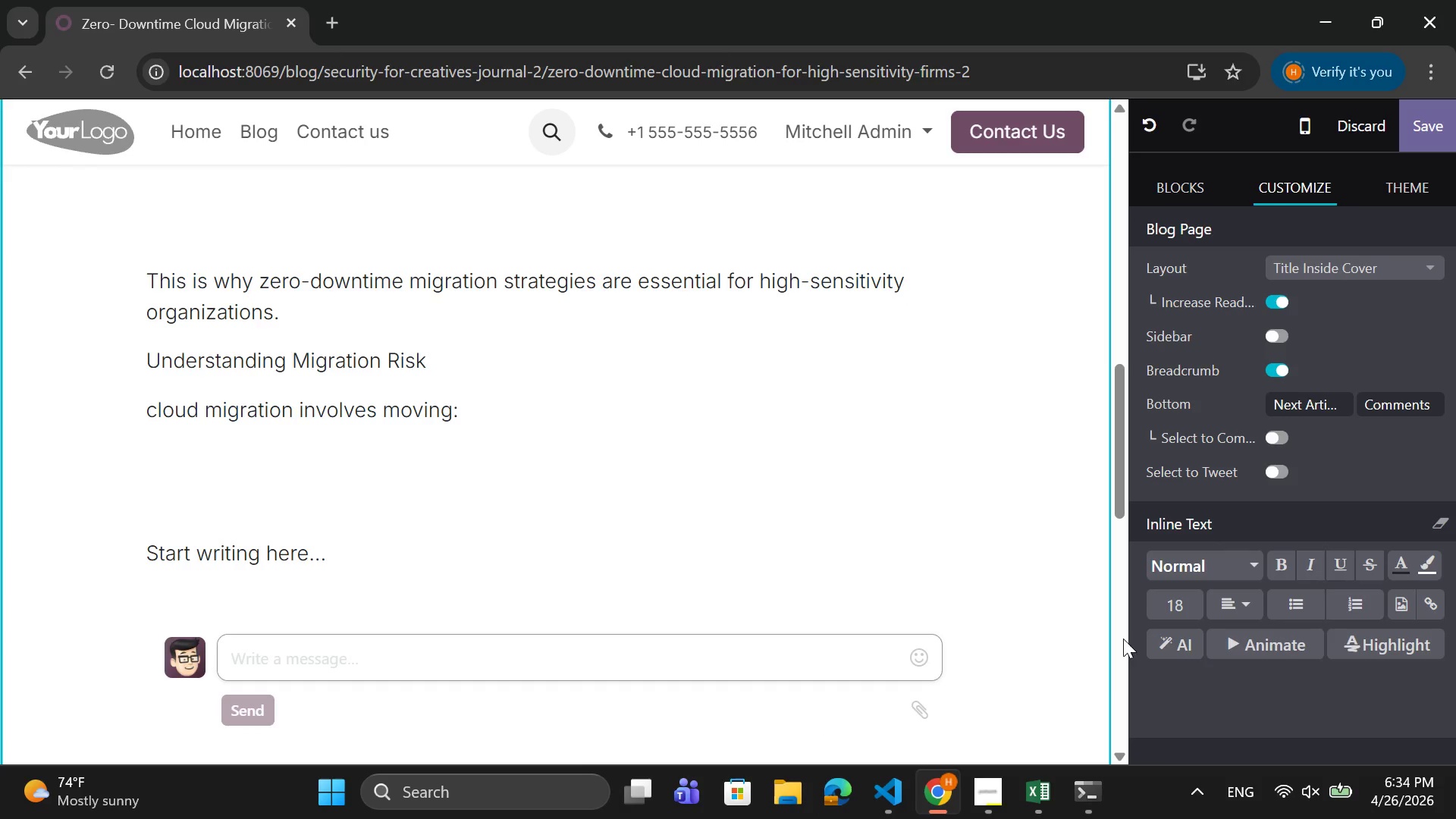 
left_click([1290, 606])
 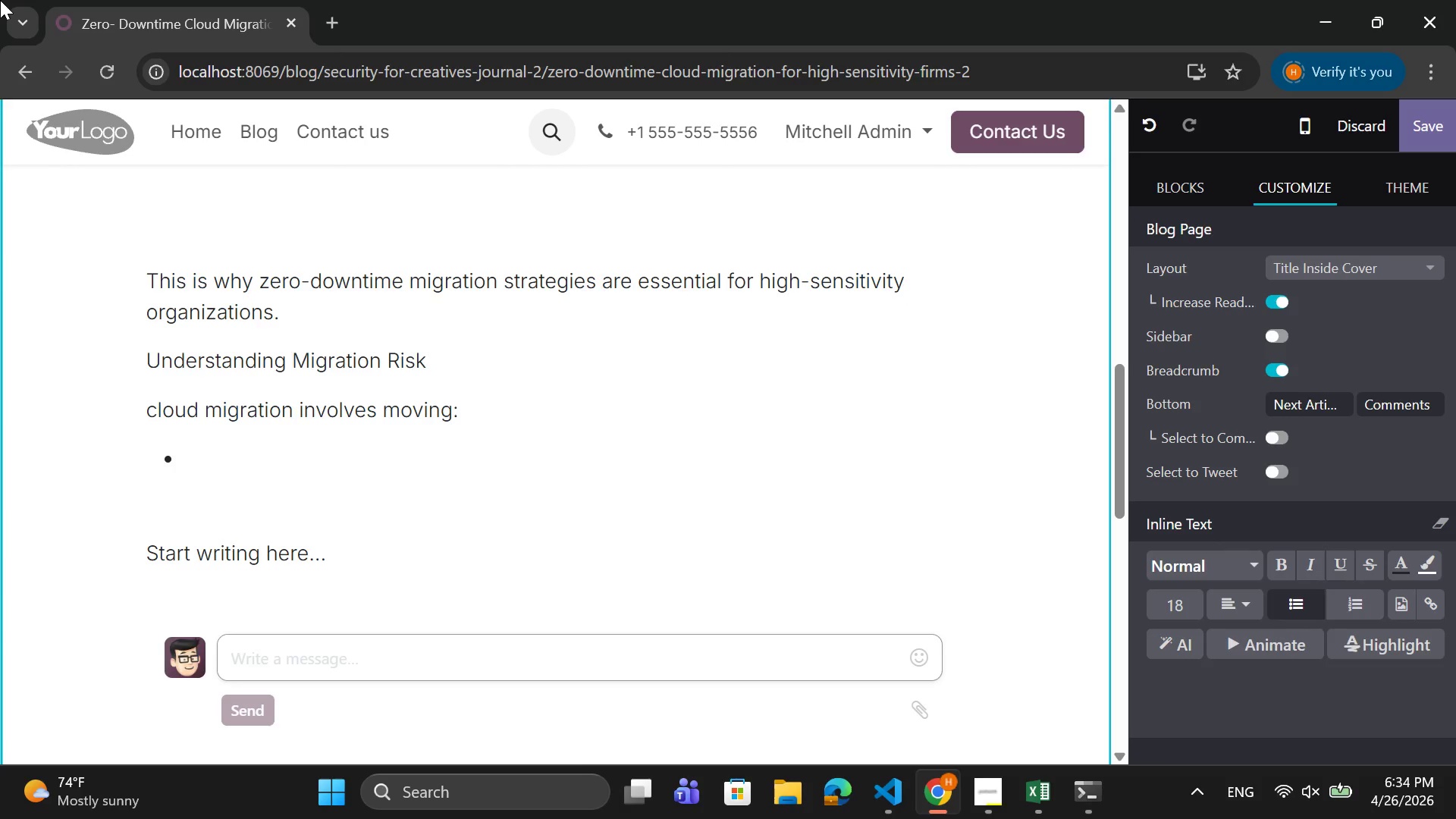 
wait(22.66)
 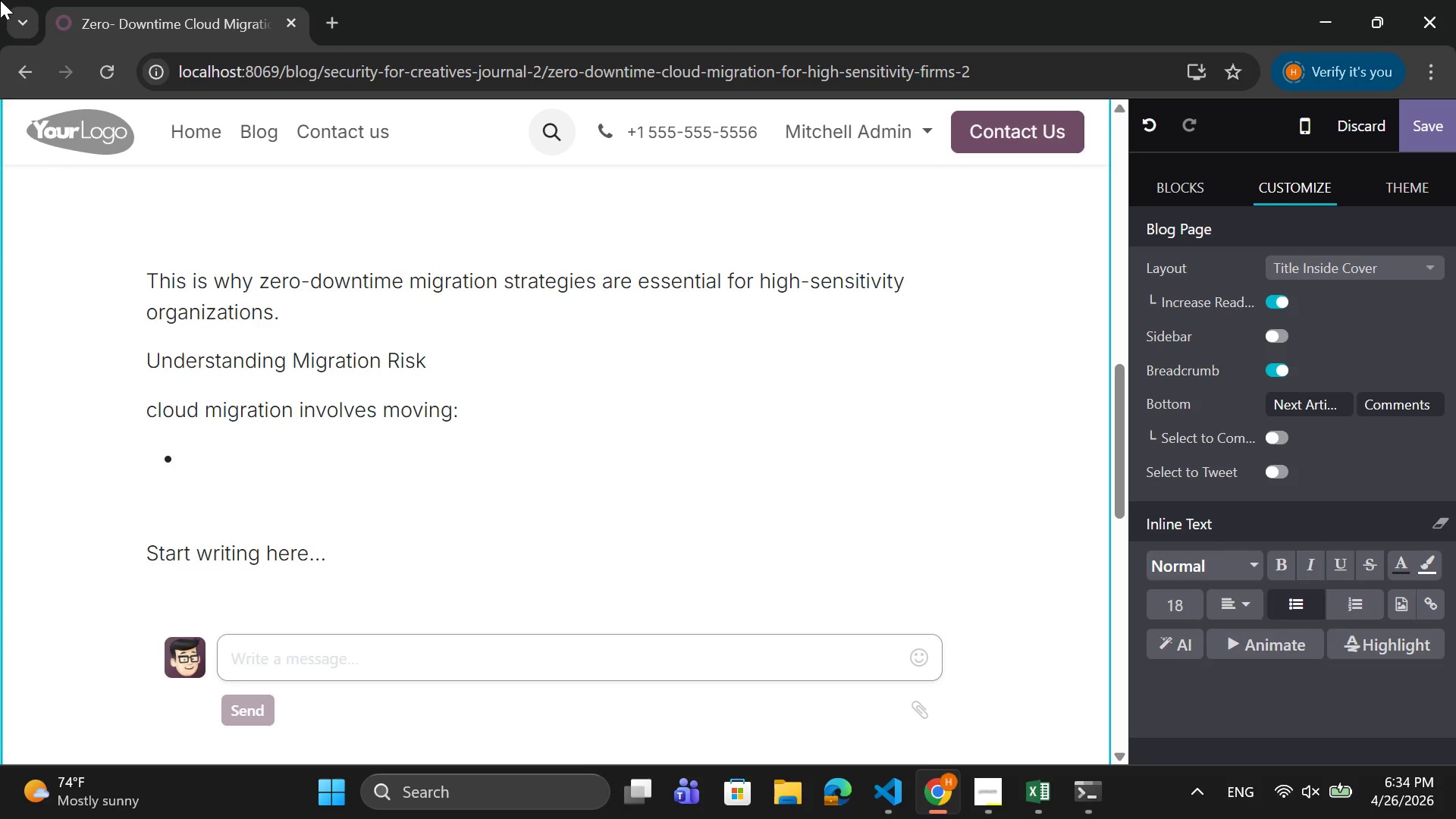 
type(FIl)
key(Backspace)
key(Backspace)
type(i)
key(Backspace)
type(ilessystem)
 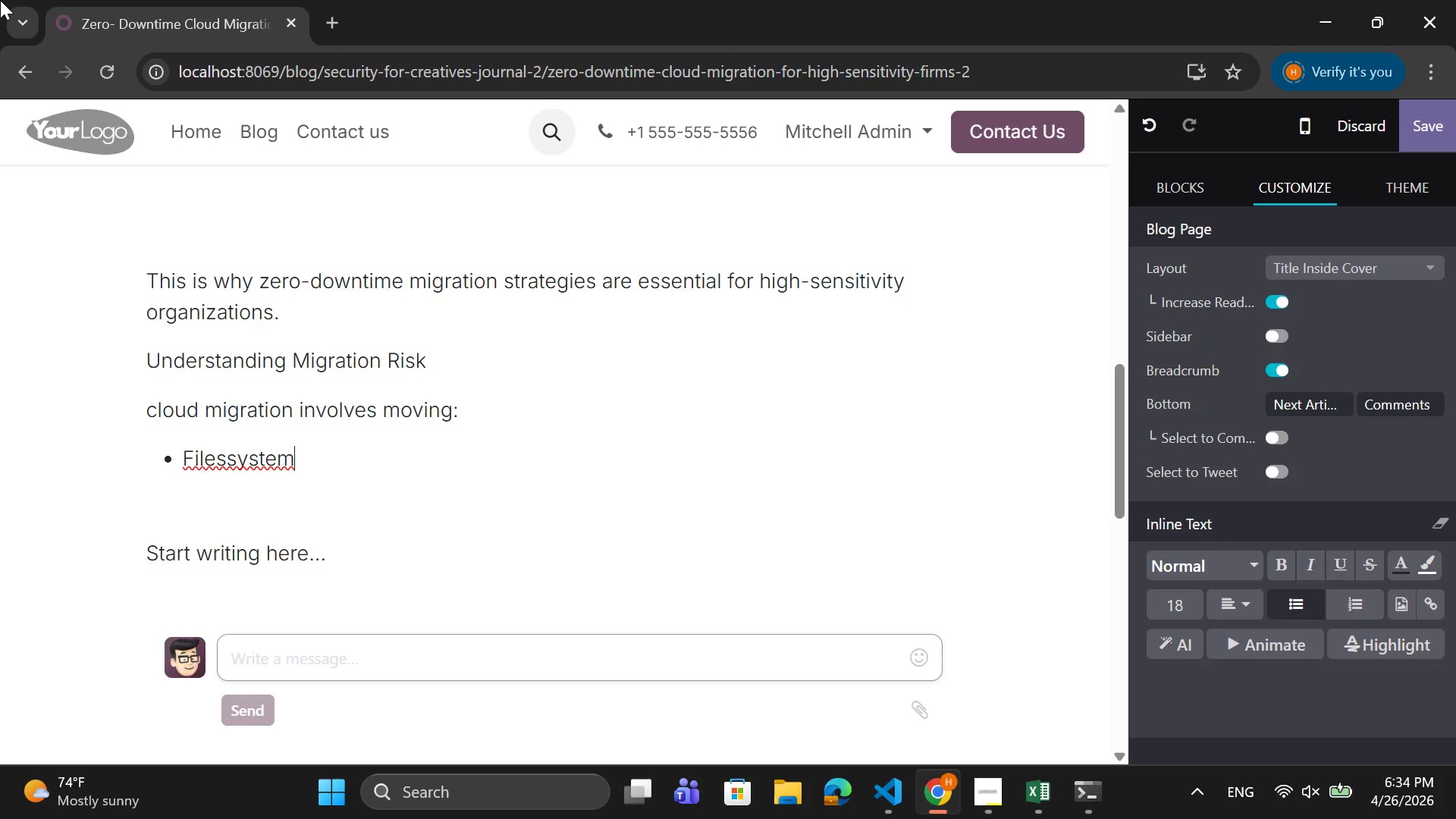 
key(ArrowLeft)
 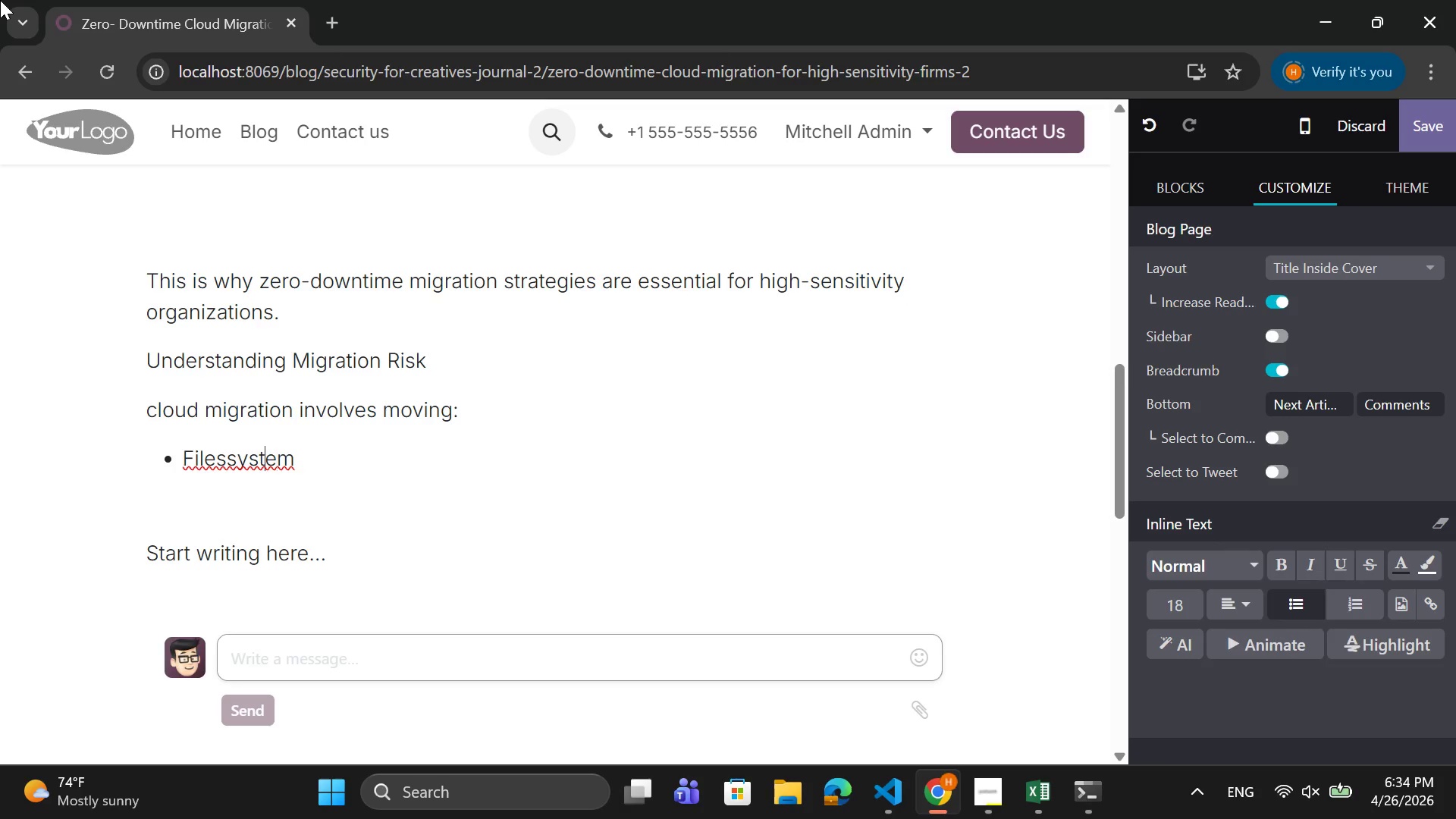 
key(ArrowLeft)
 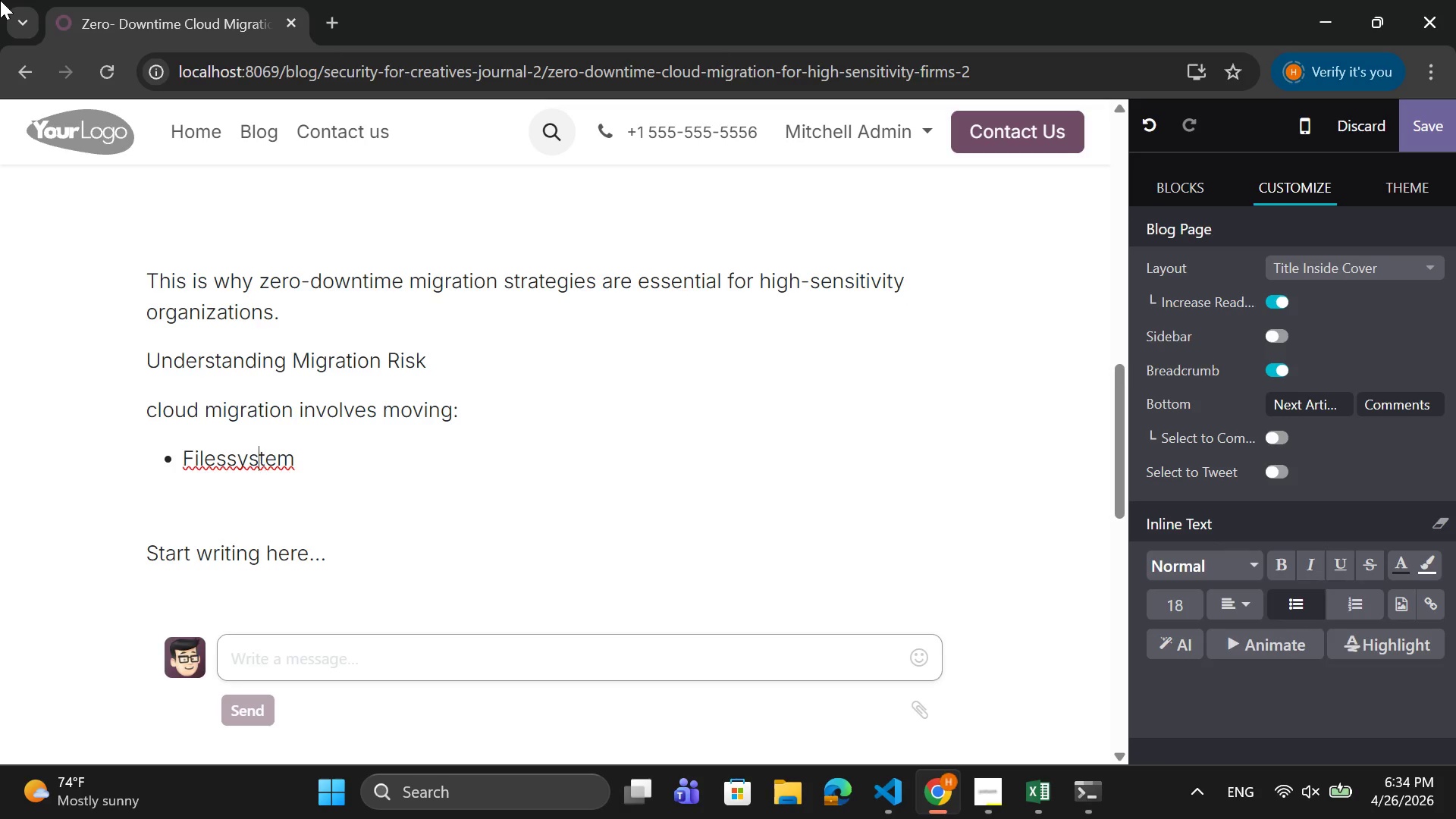 
key(ArrowLeft)
 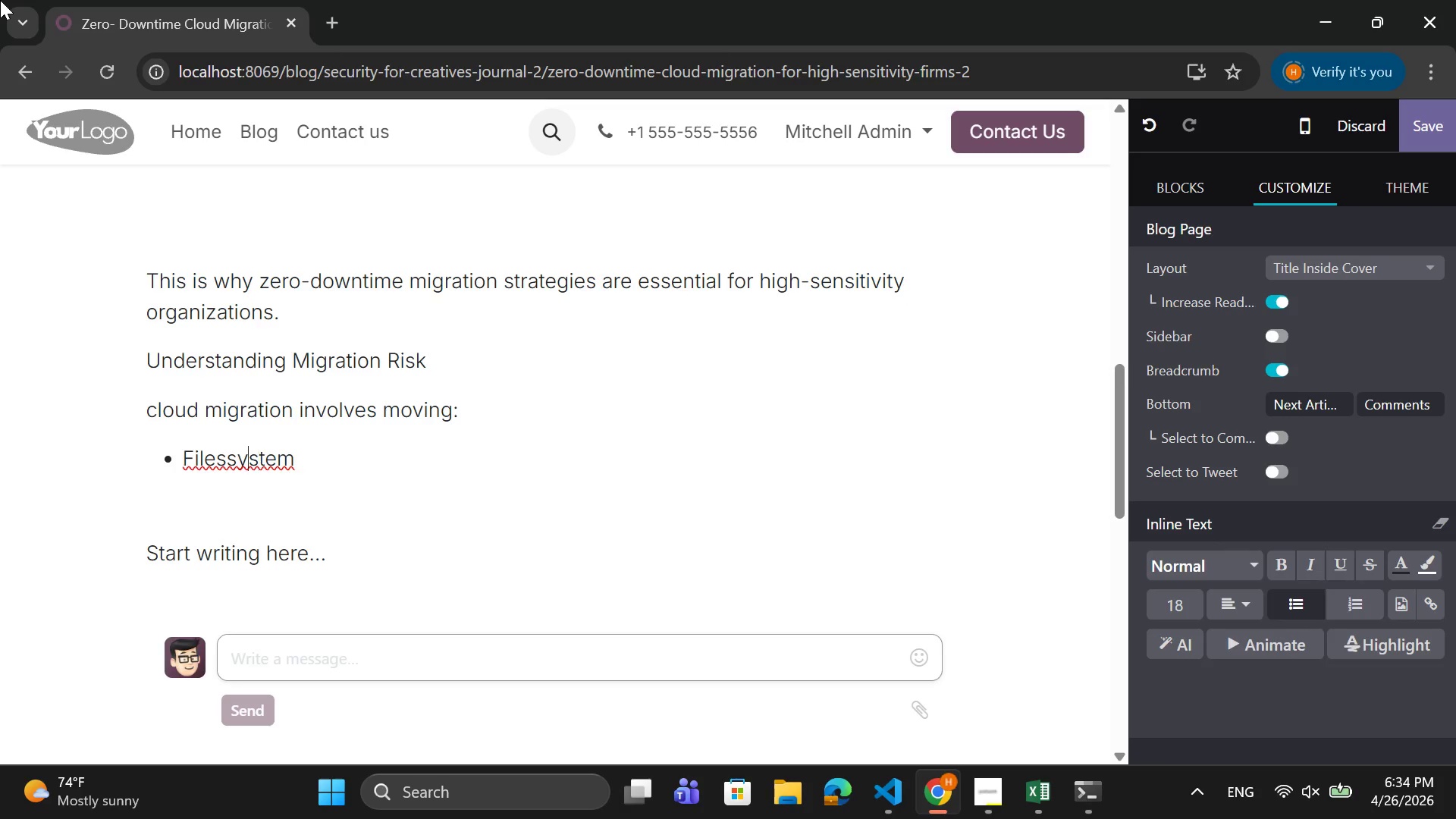 
key(ArrowLeft)
 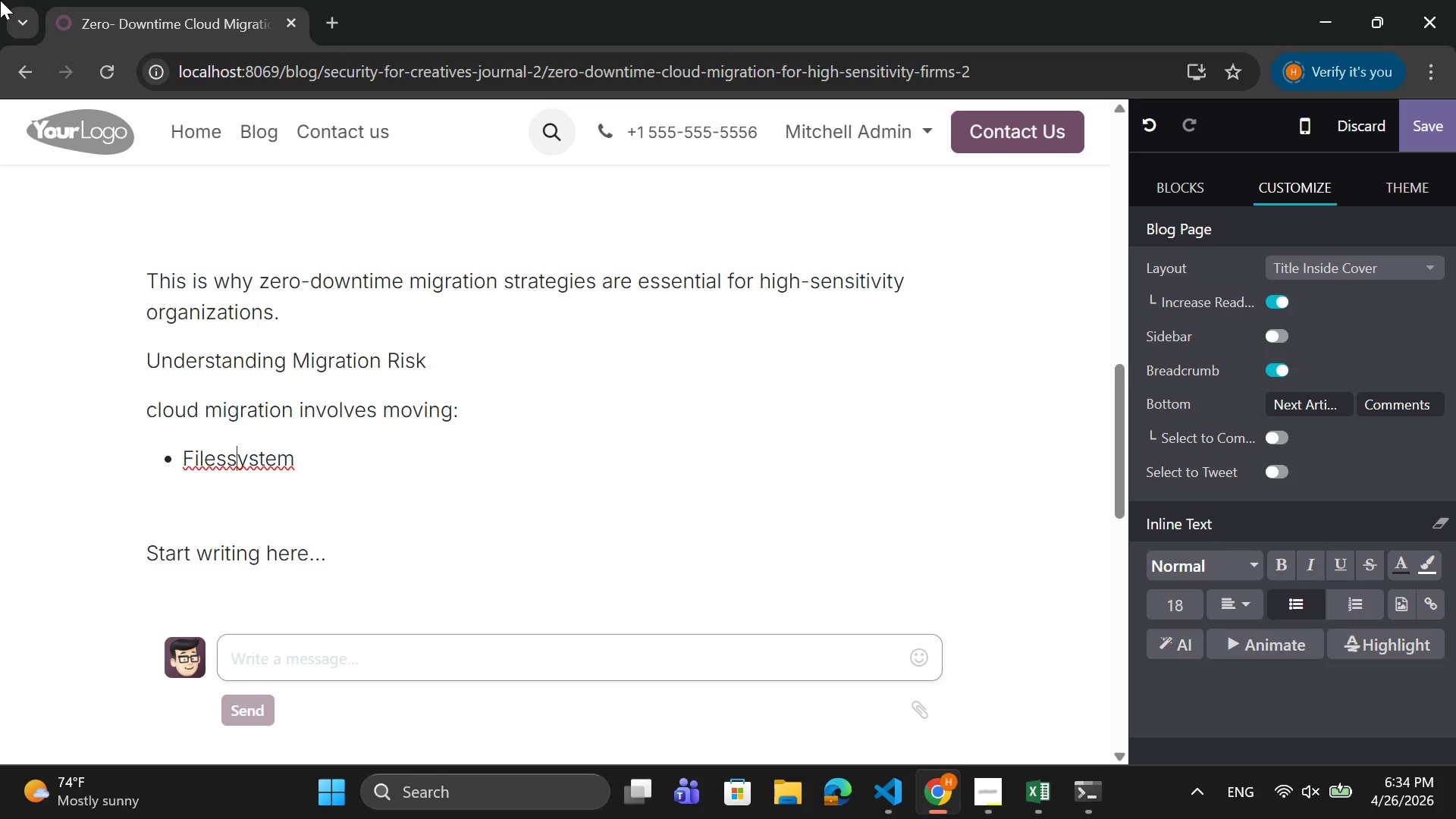 
key(ArrowLeft)
 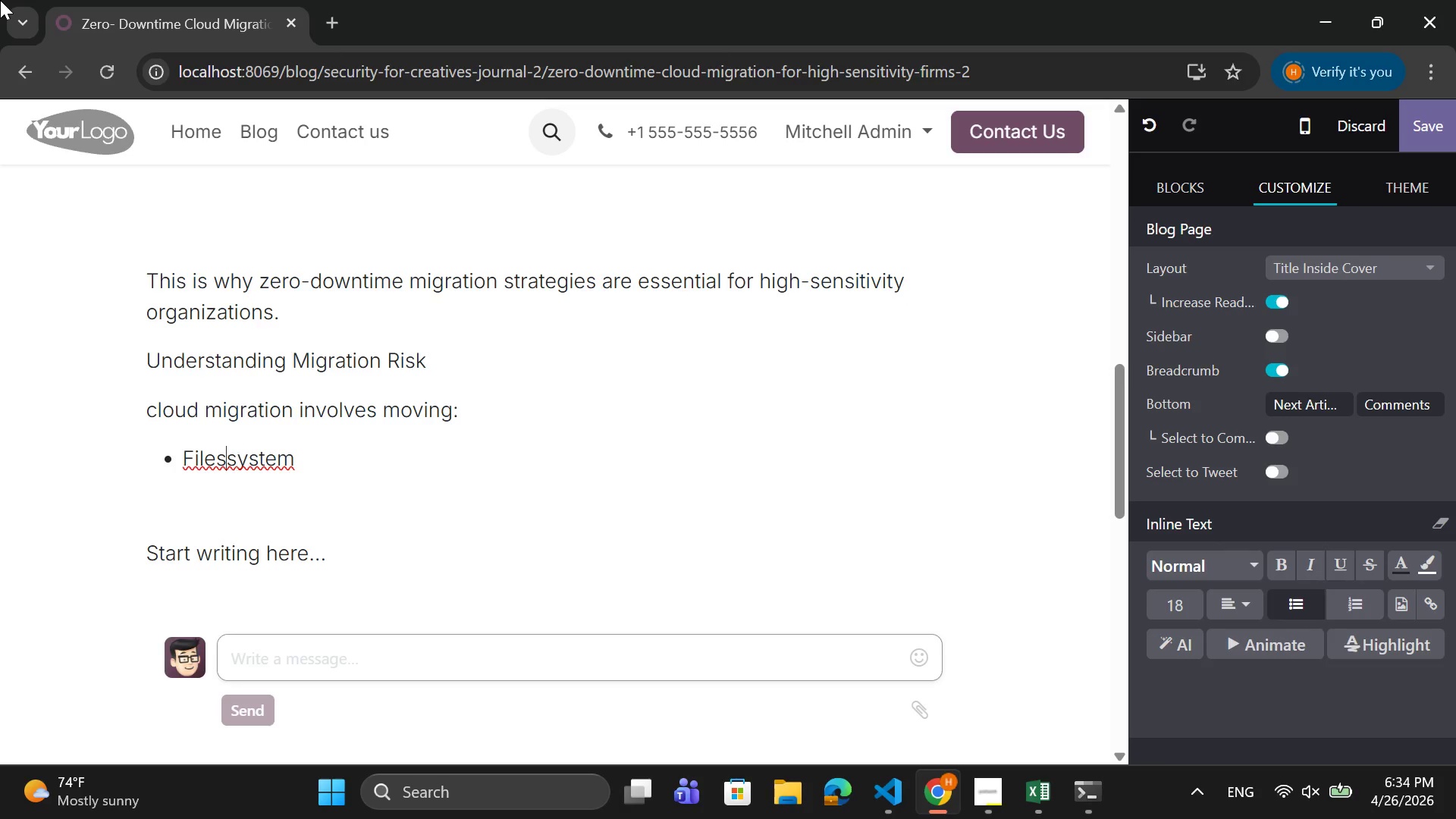 
key(ArrowLeft)
 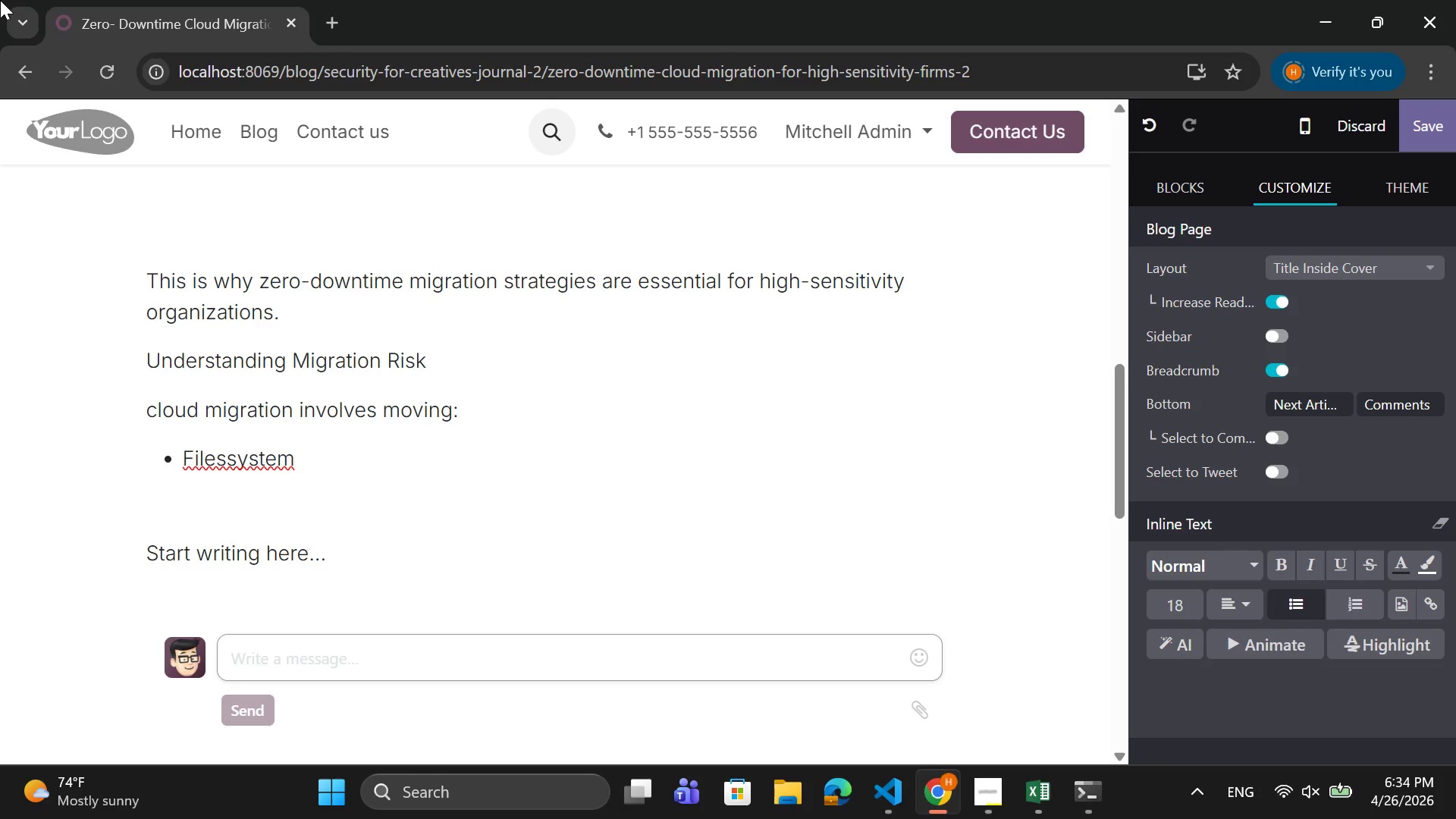 
key(Space)
 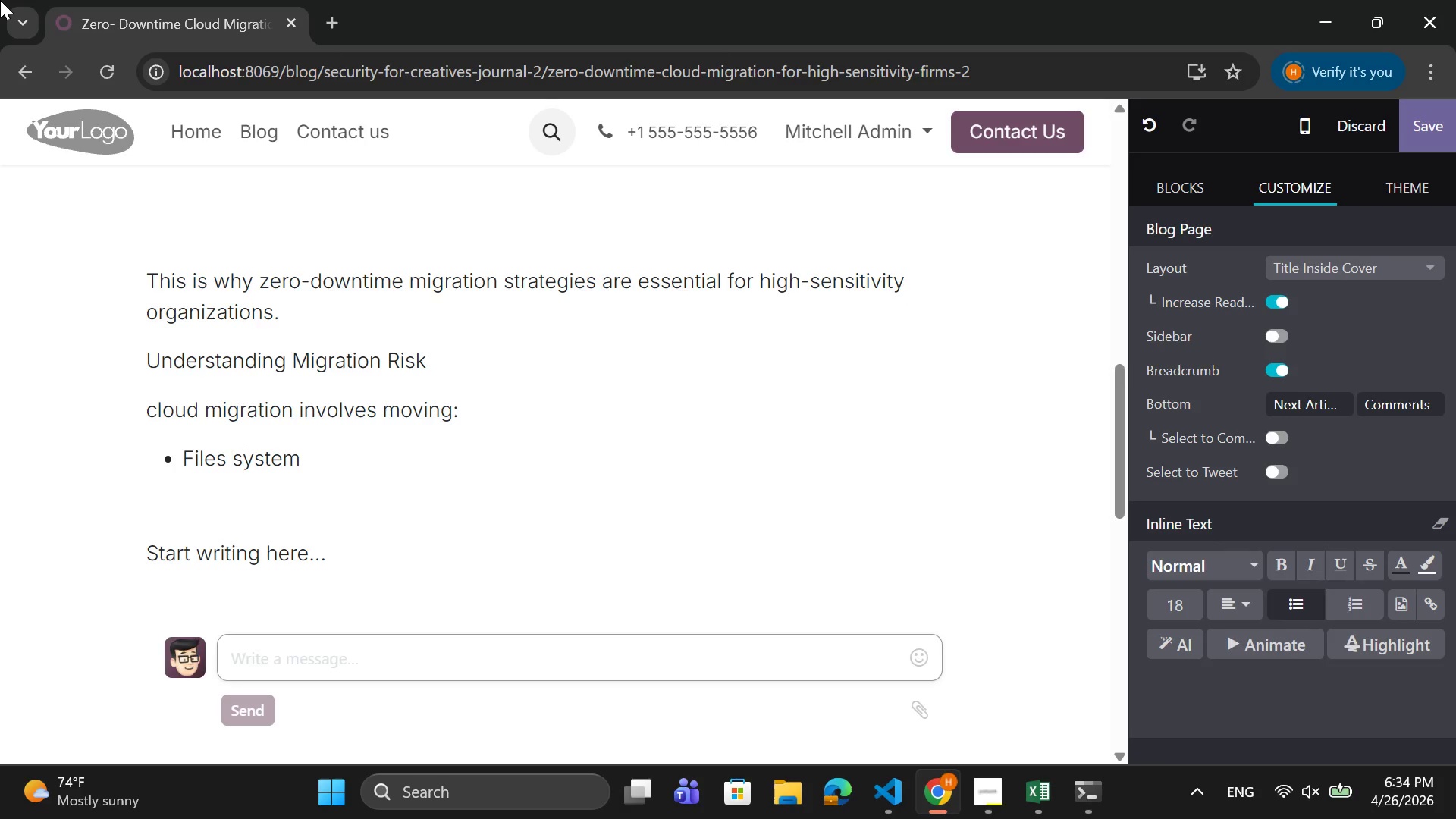 
key(ArrowRight)
 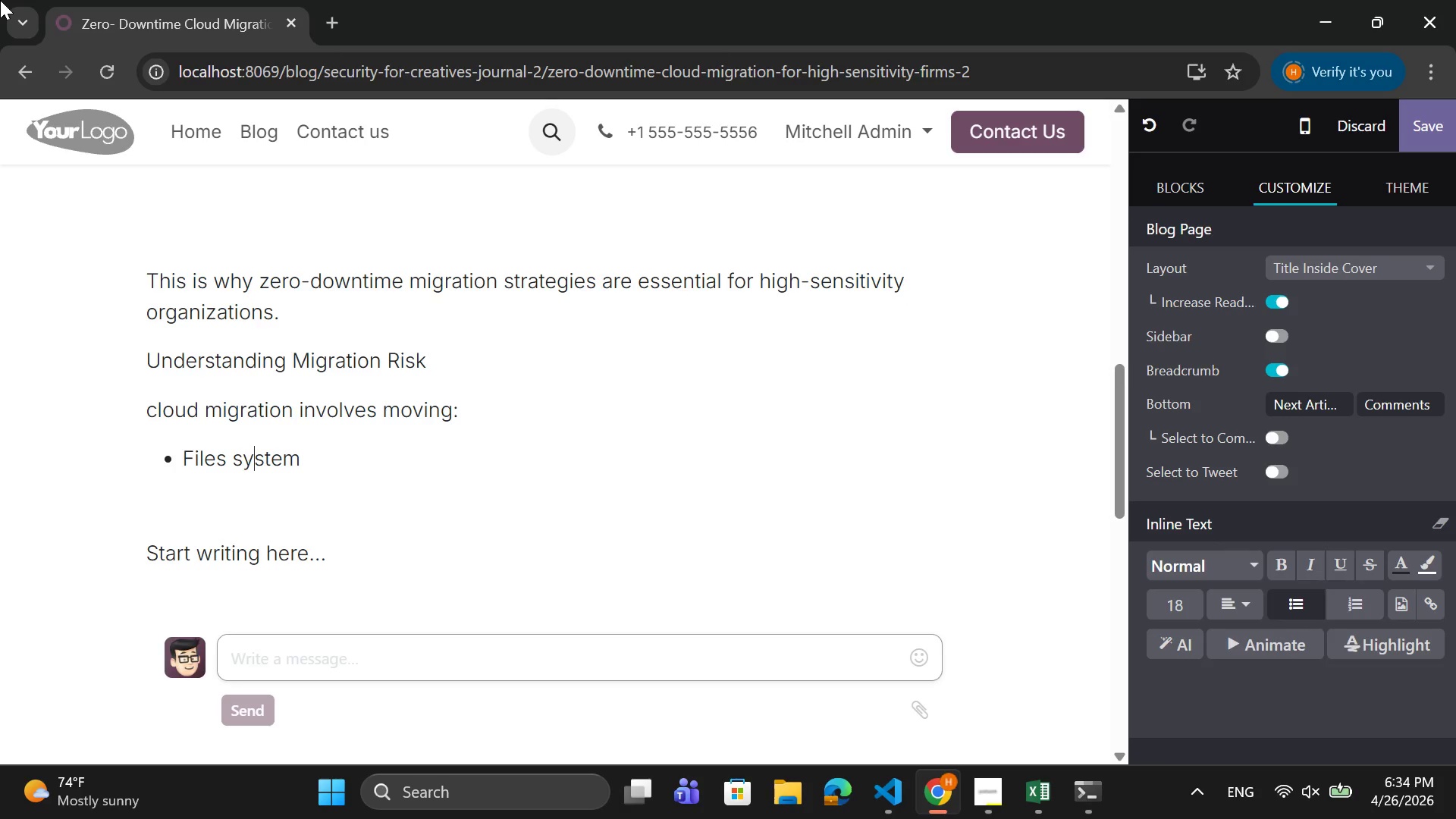 
key(ArrowRight)
 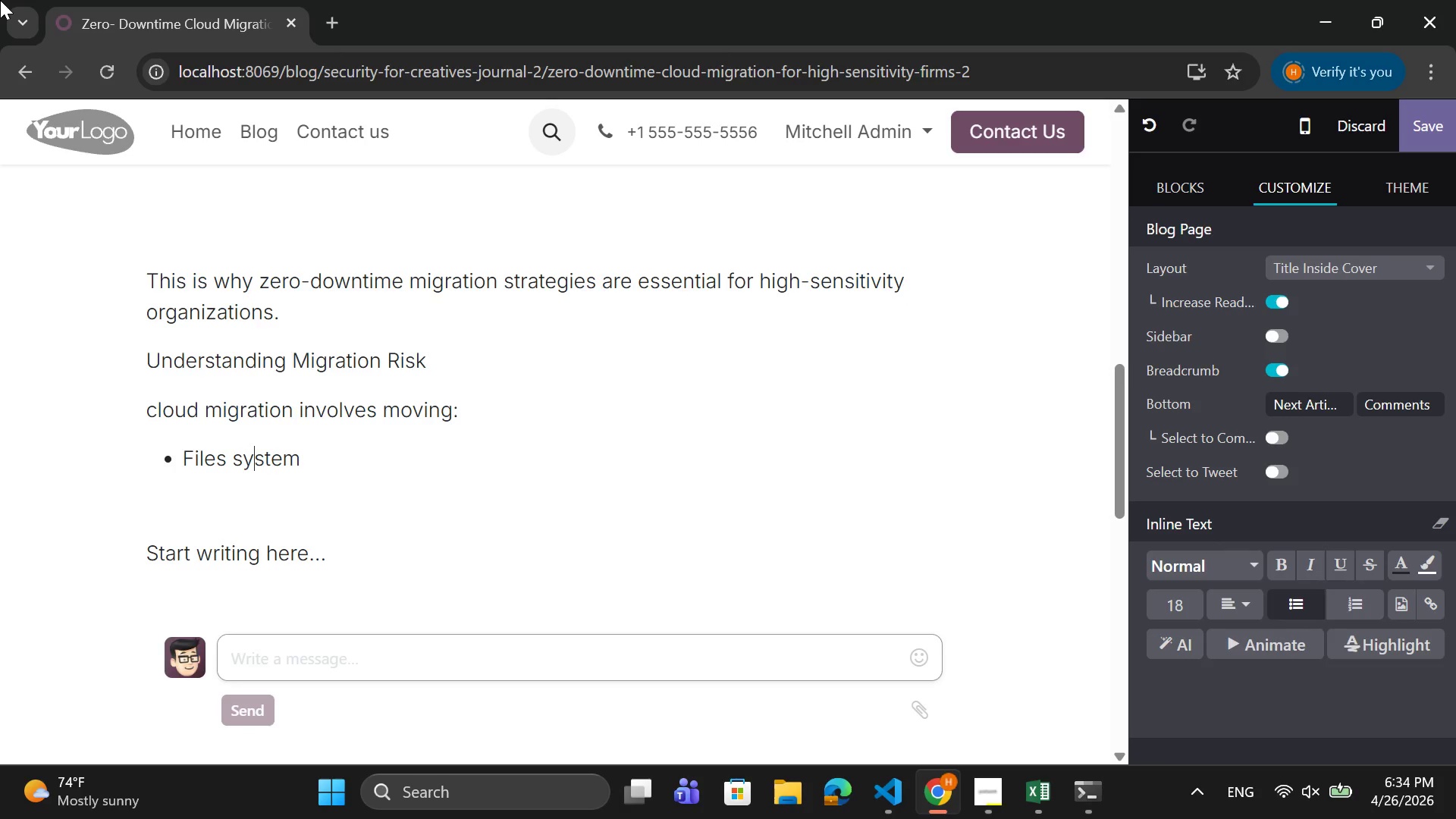 
key(ArrowRight)
 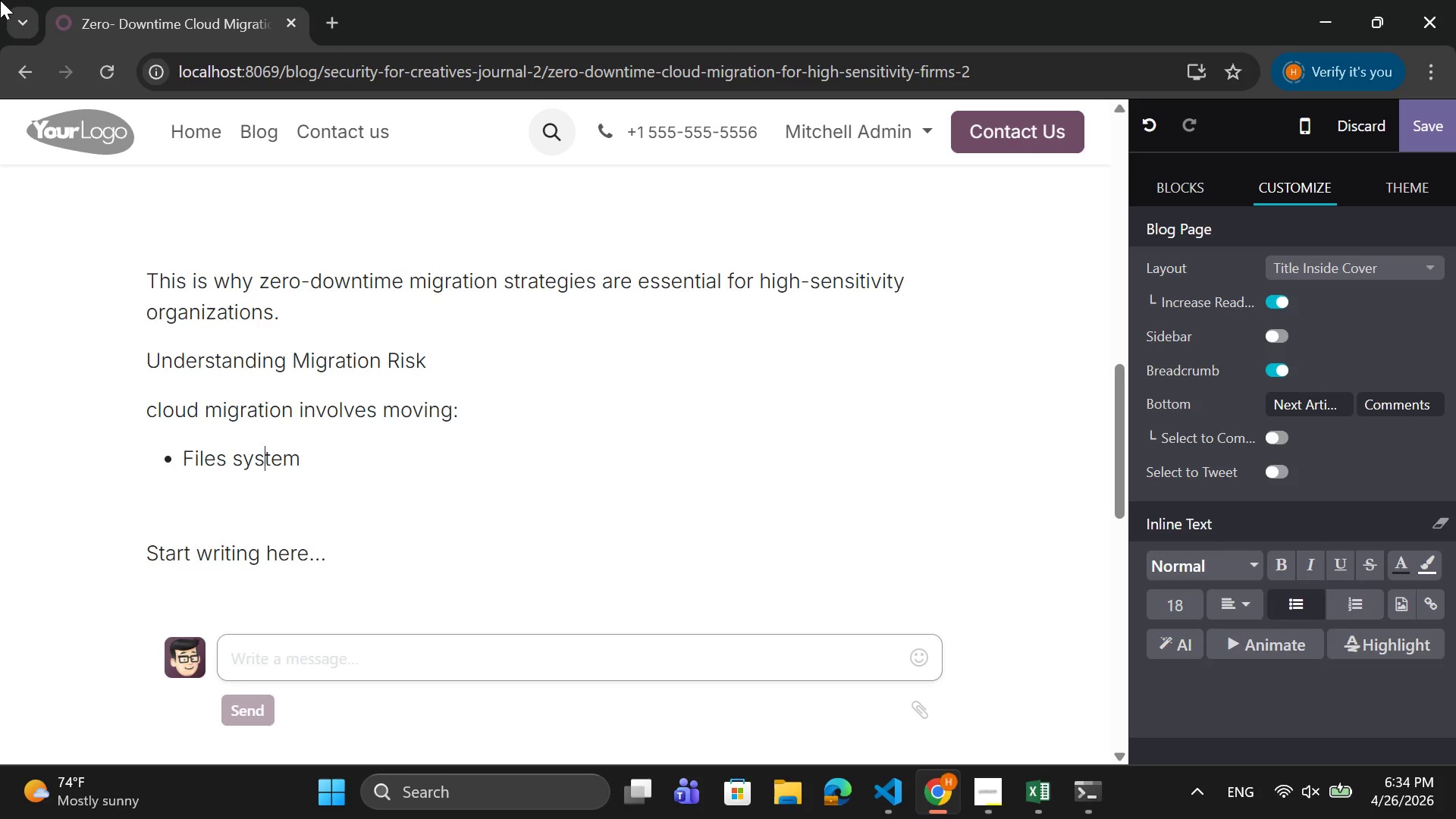 
key(ArrowRight)
 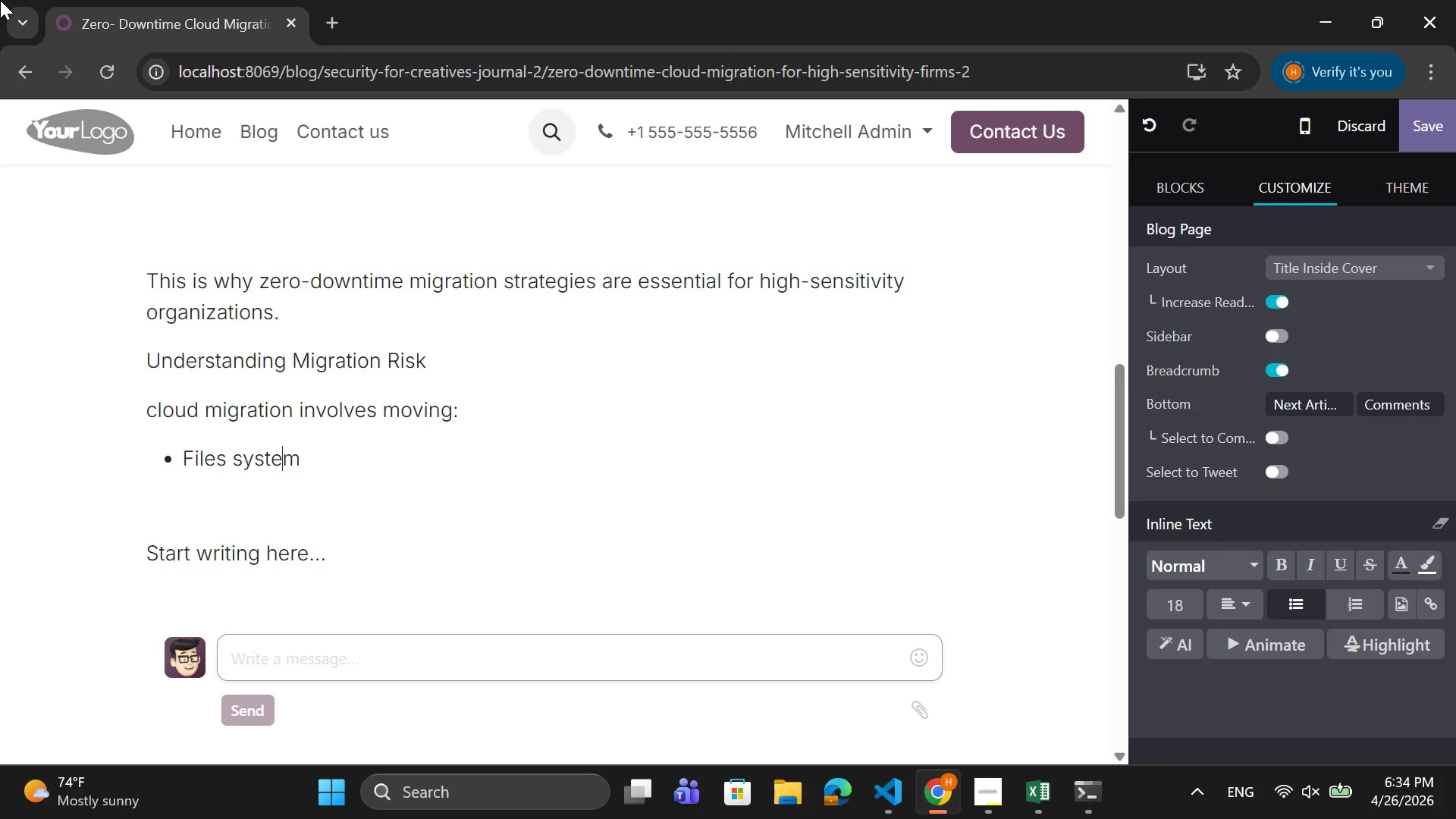 
key(ArrowRight)
 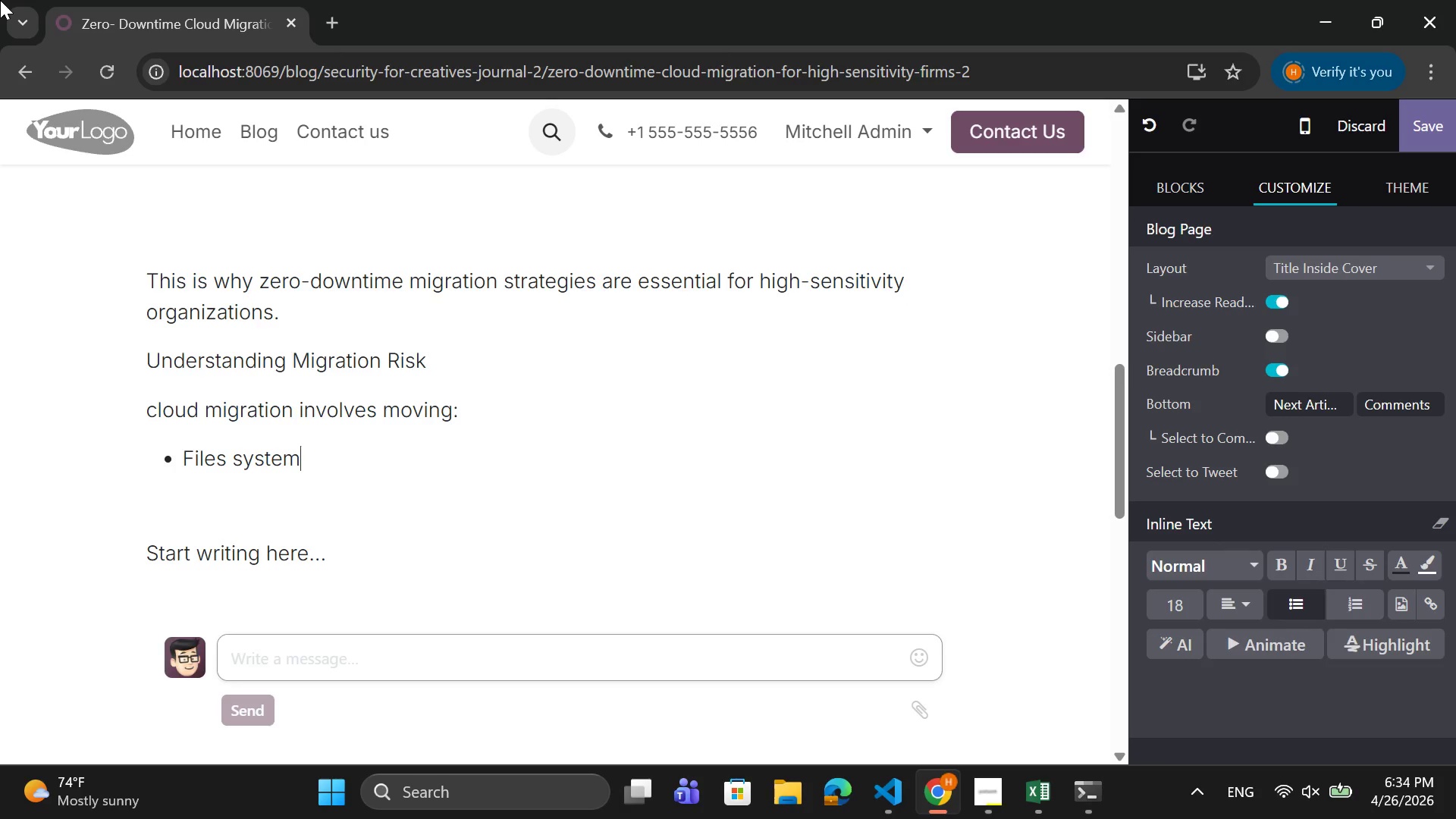 
key(ArrowRight)
 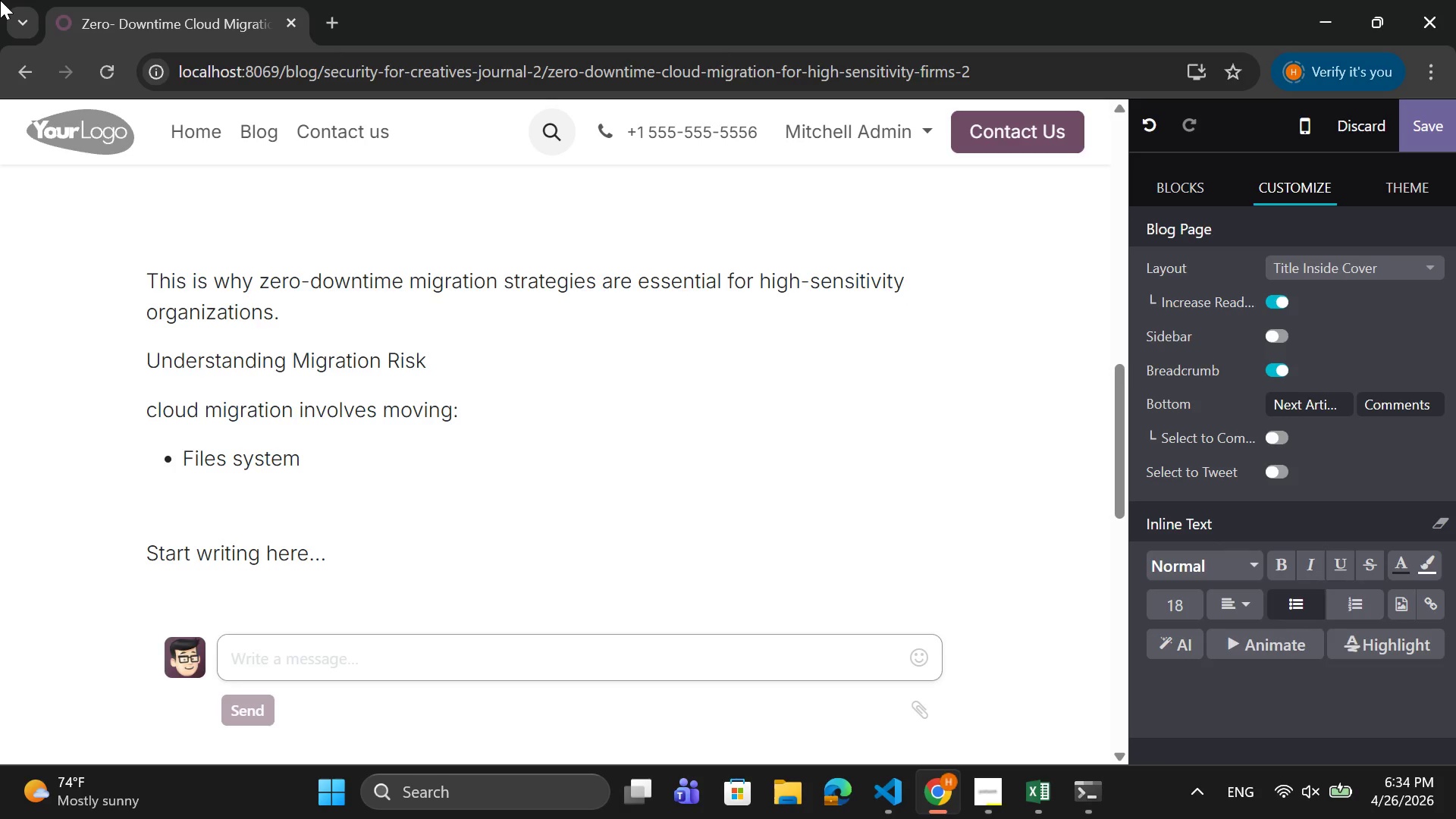 
key(Enter)
 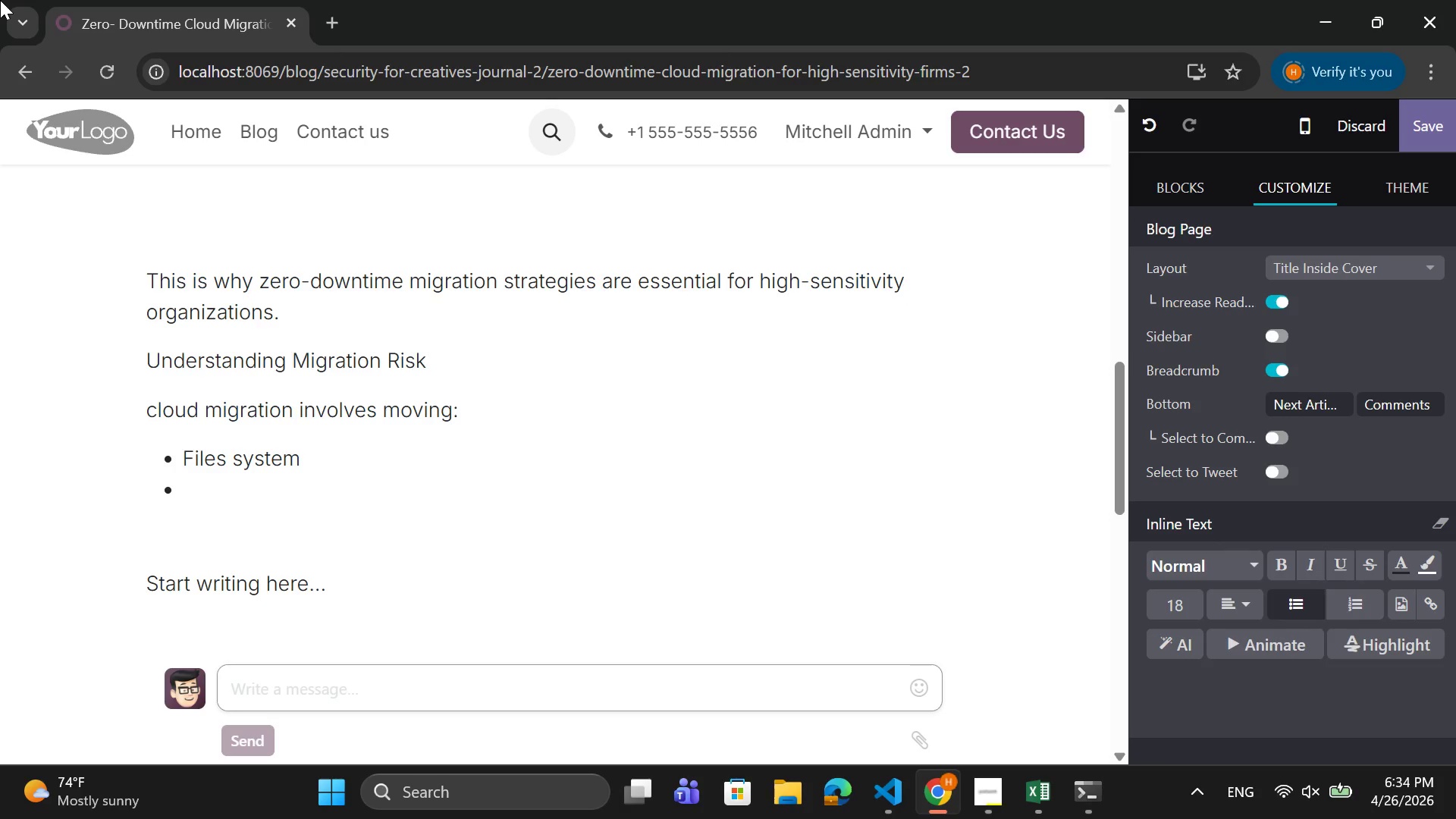 
type(Database)
 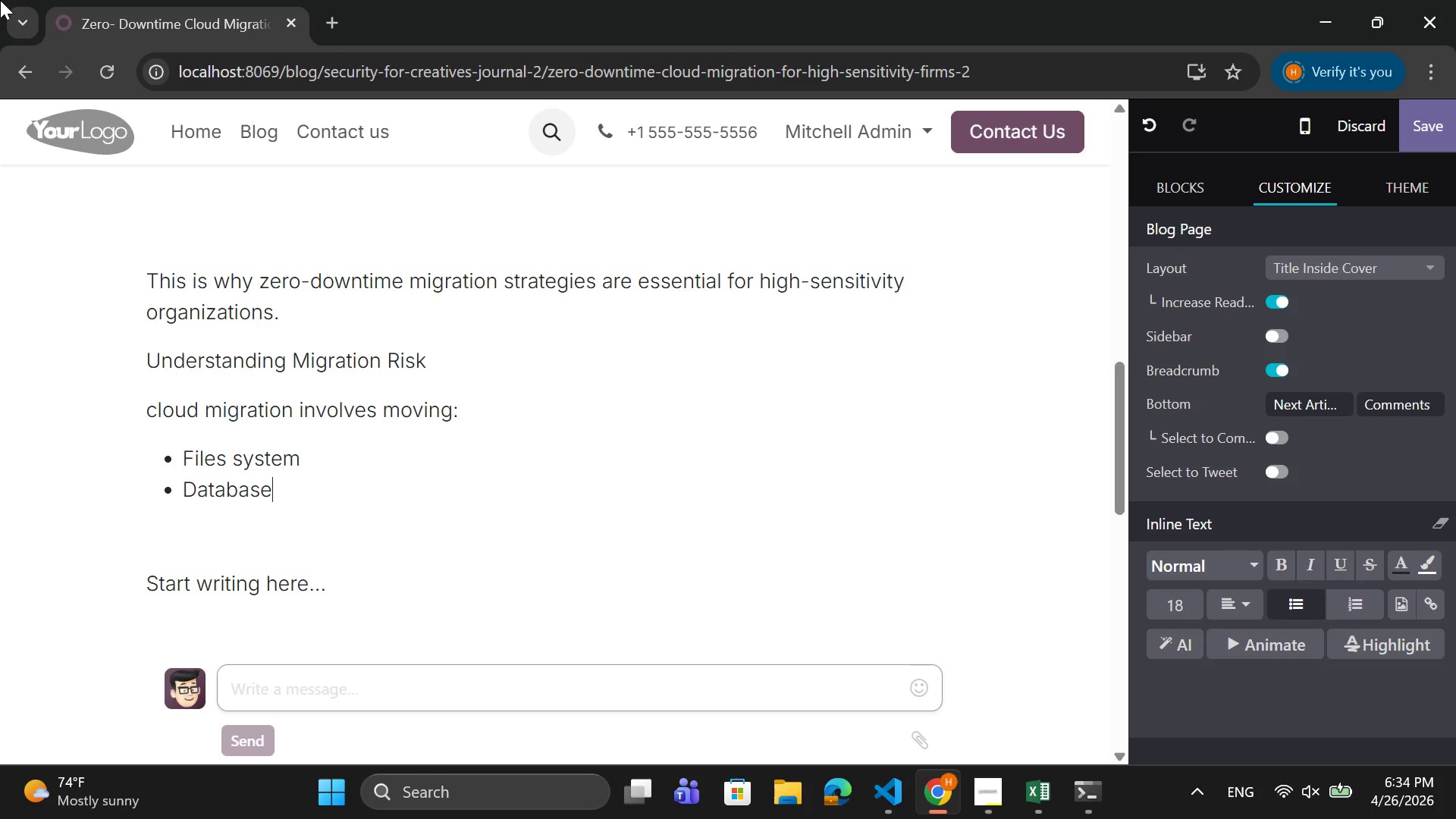 
key(S)
 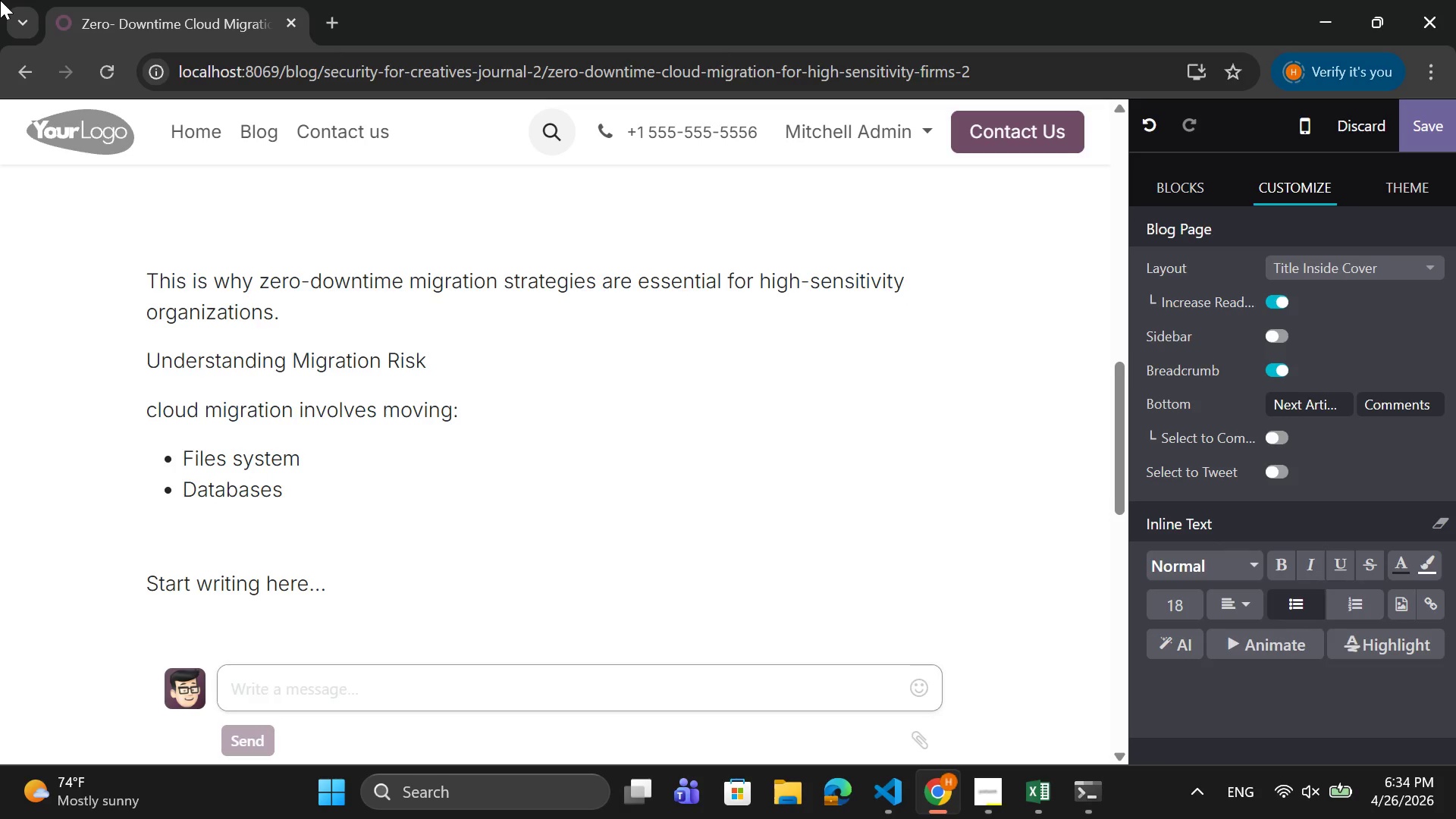 
key(Enter)
 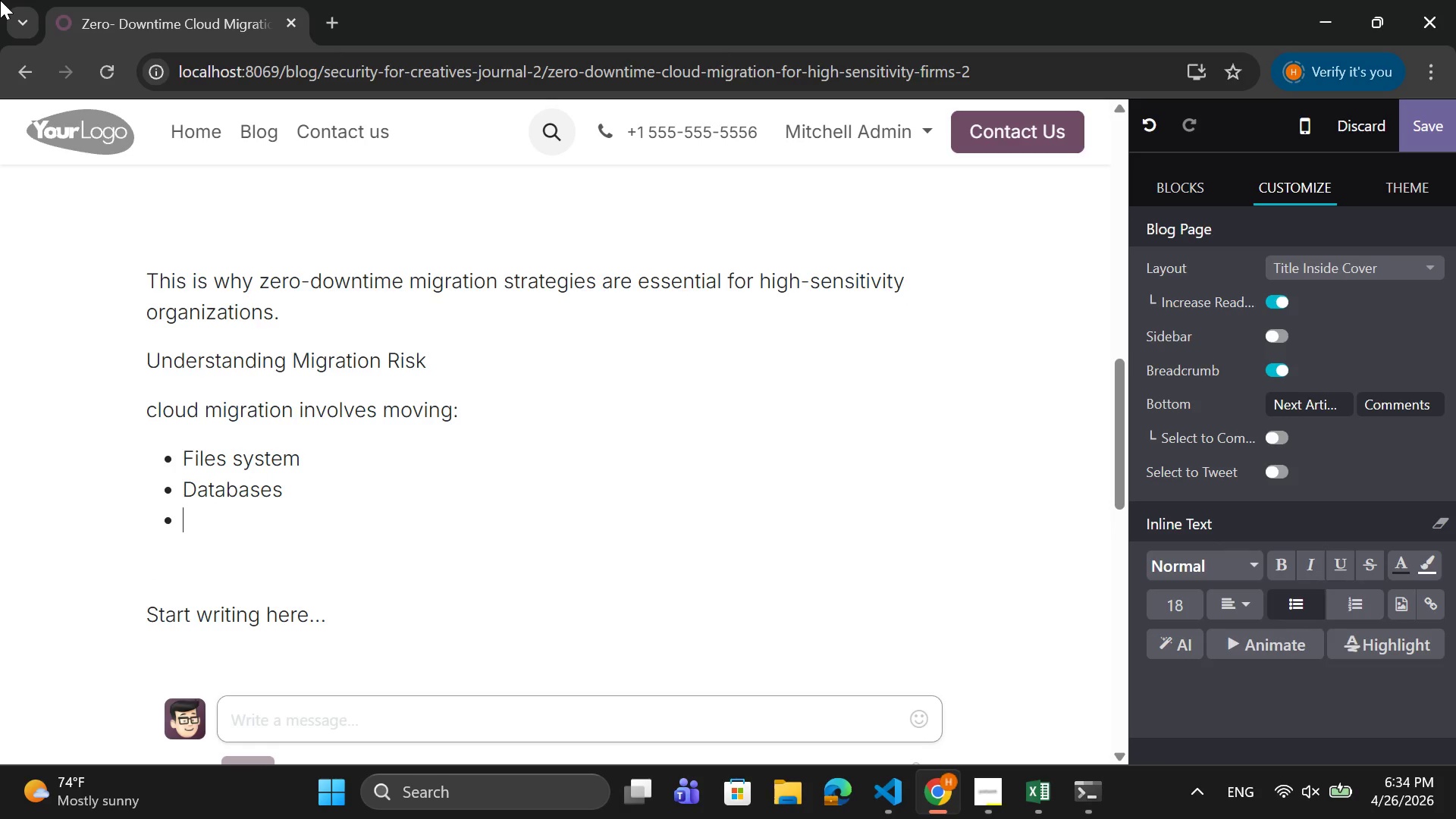 
type(Application)
 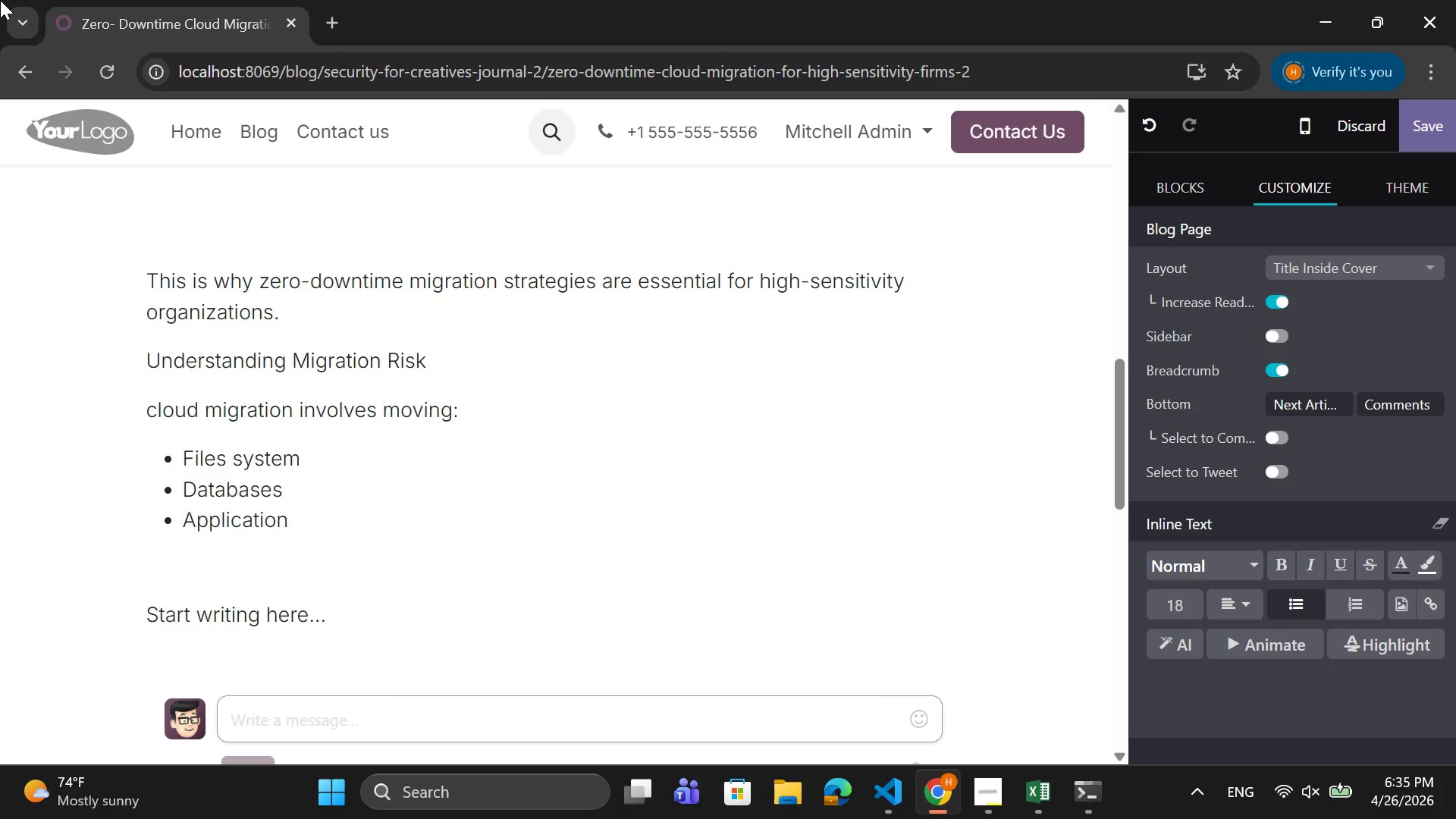 
type( workloads)
 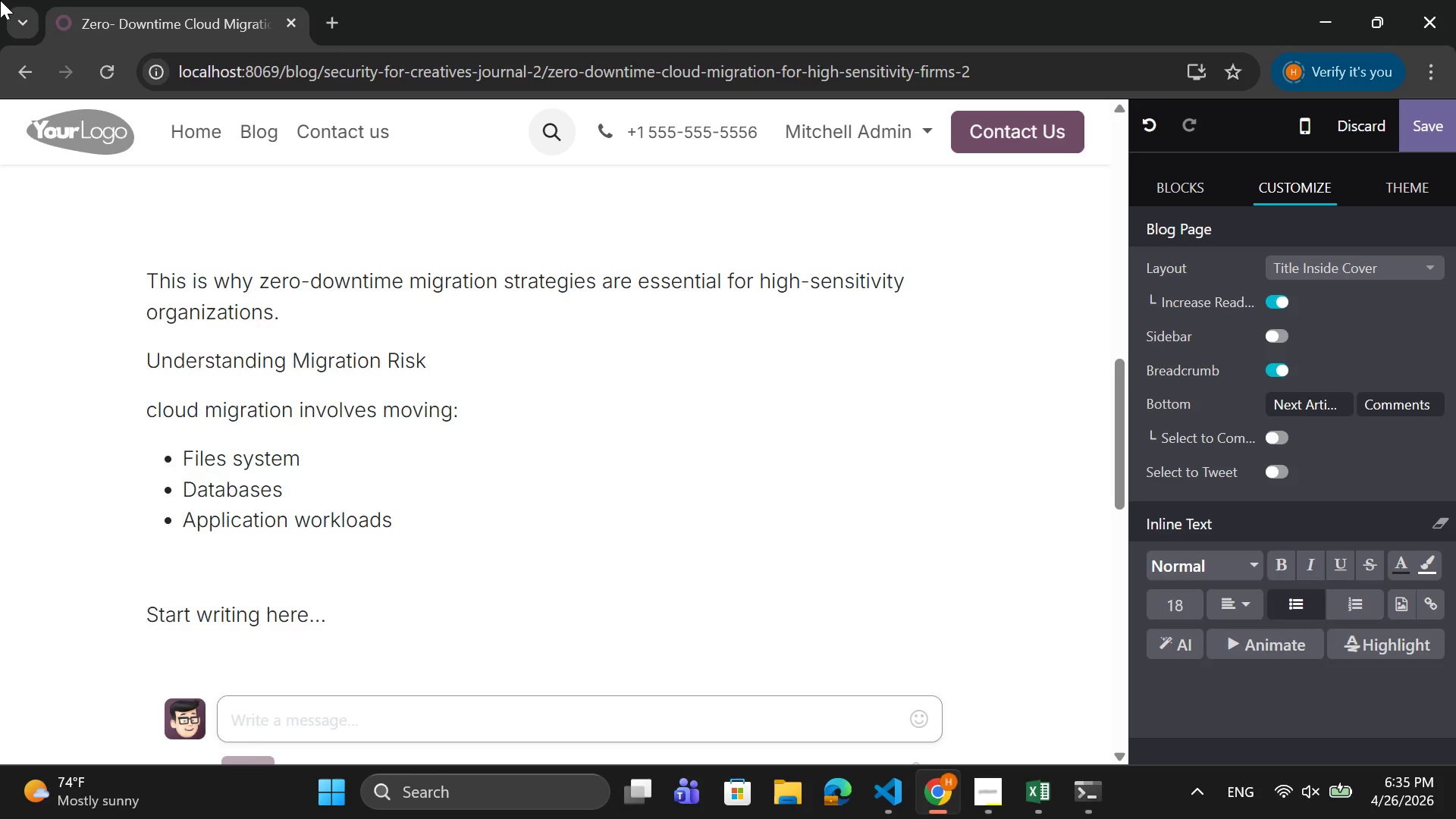 
key(Enter)
 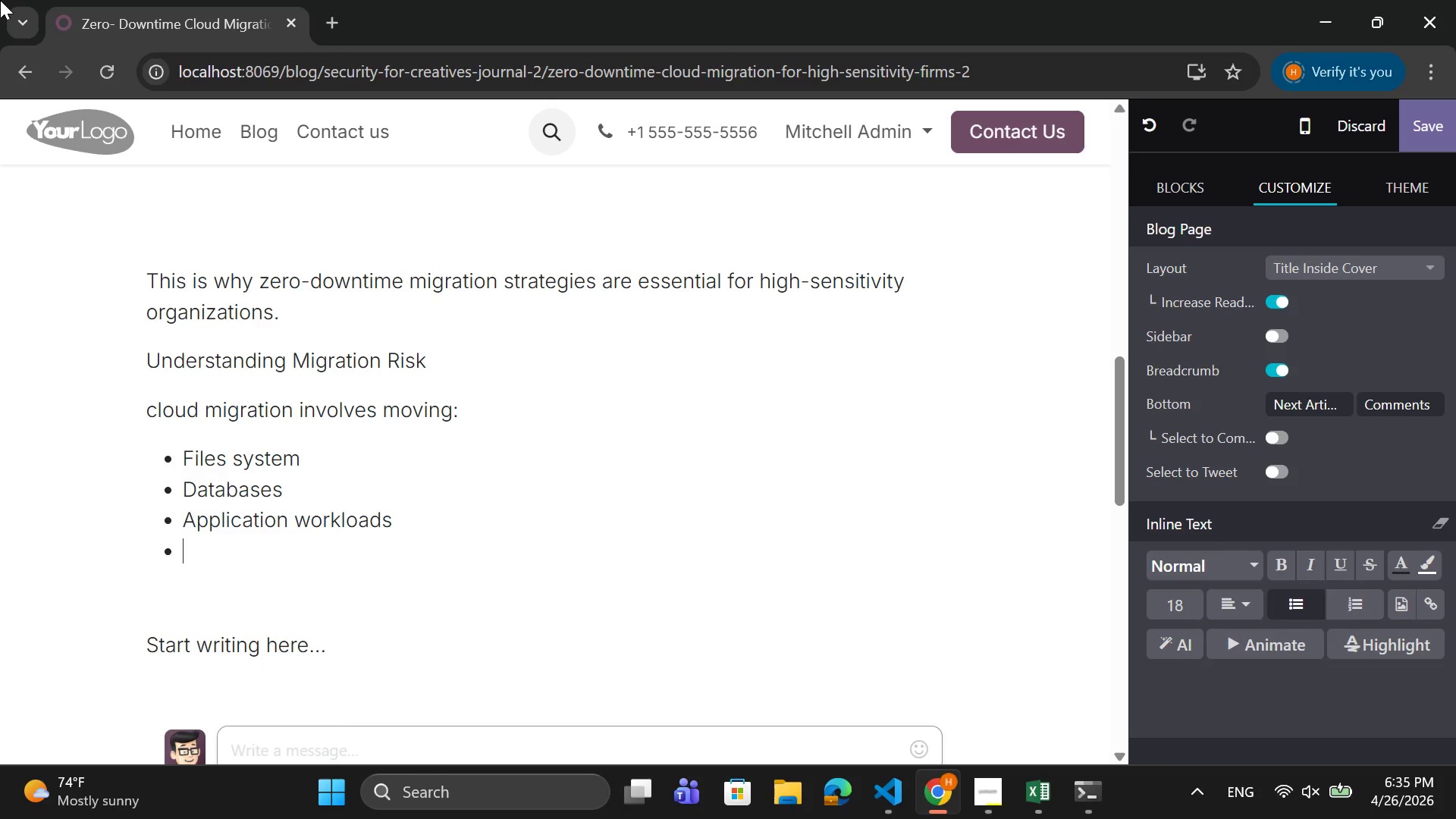 
type(User P)
key(Backspace)
type(o)
key(Backspace)
type(permissions)
 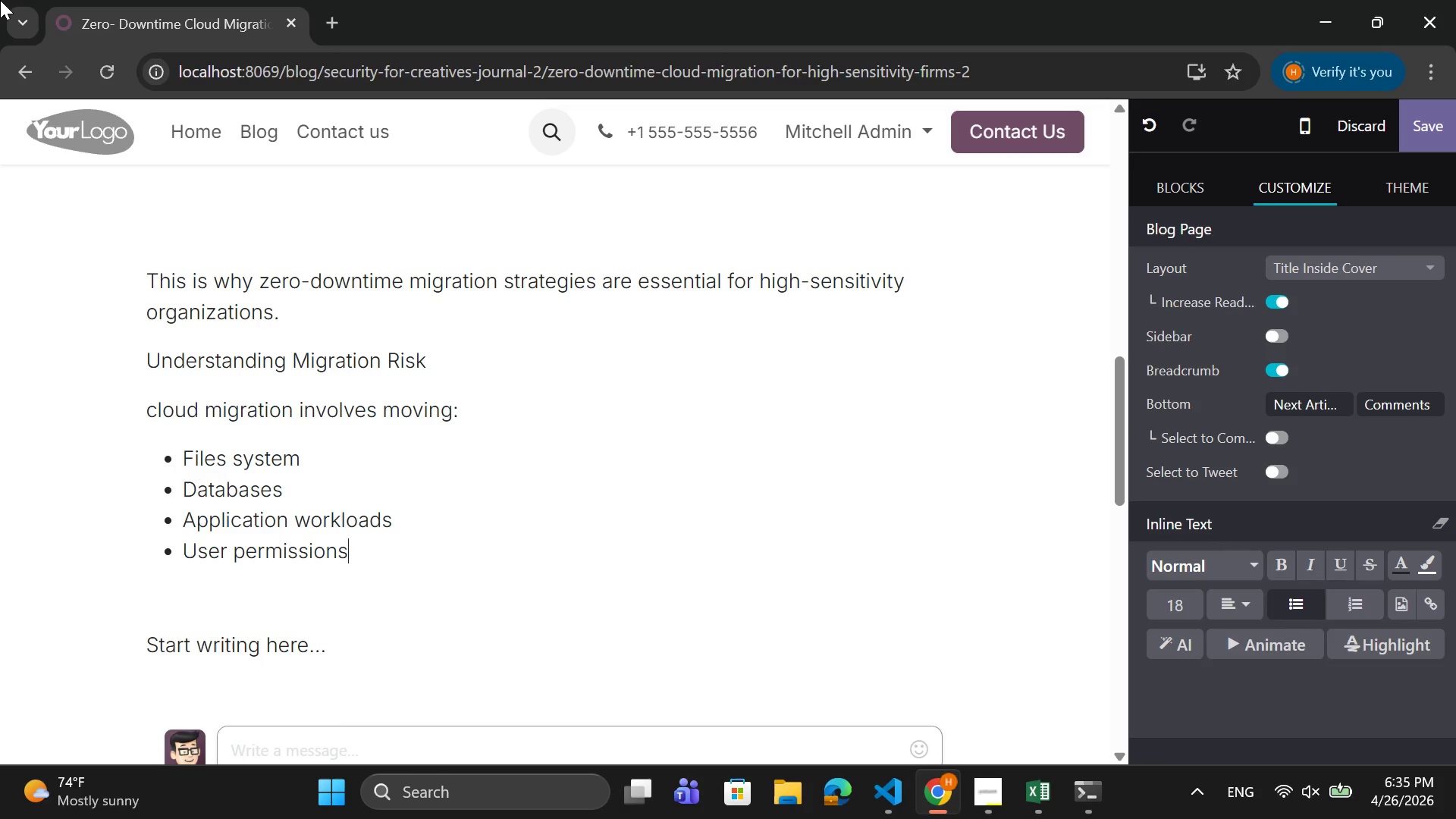 
wait(8.16)
 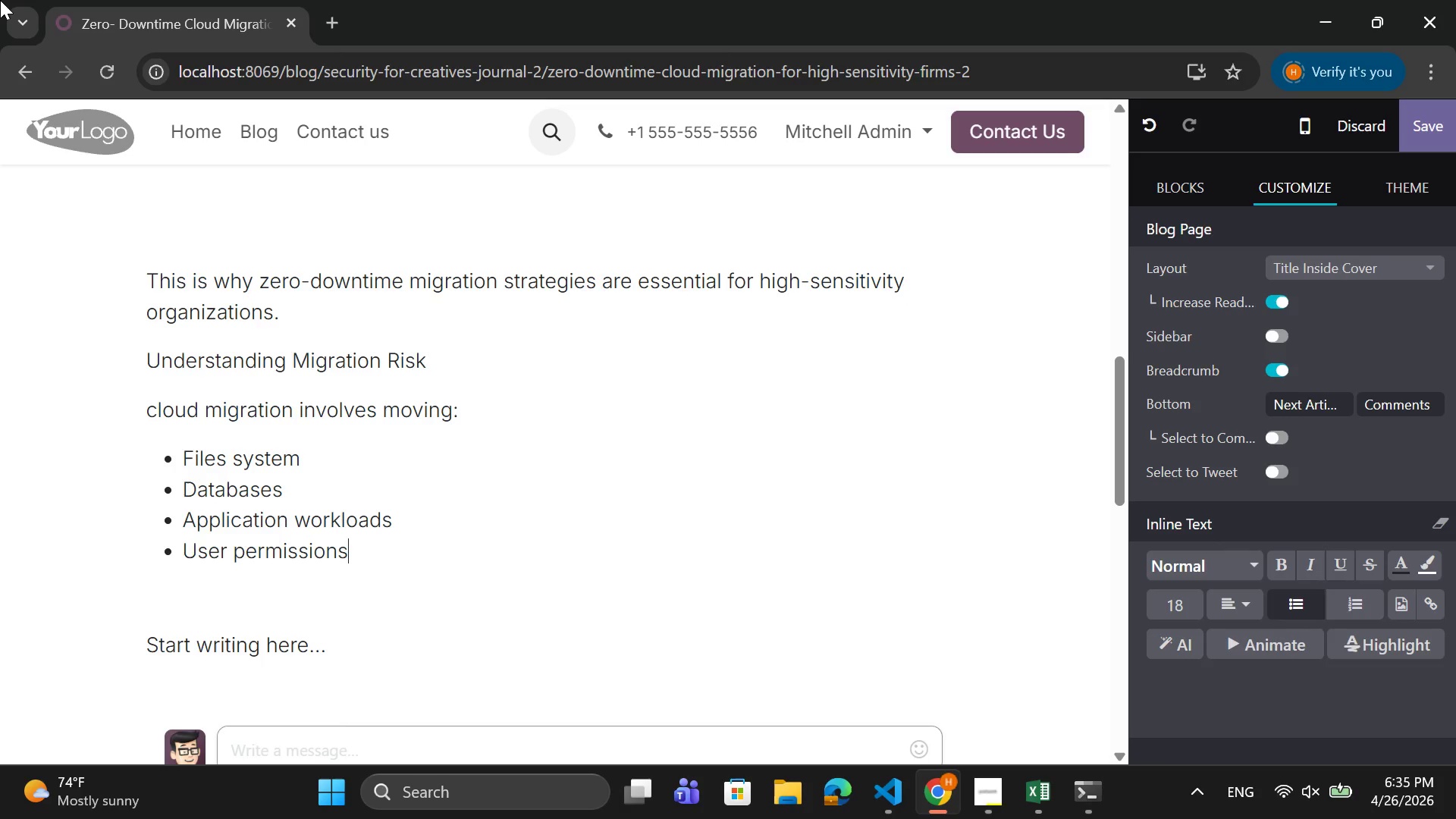 
key(Enter)
 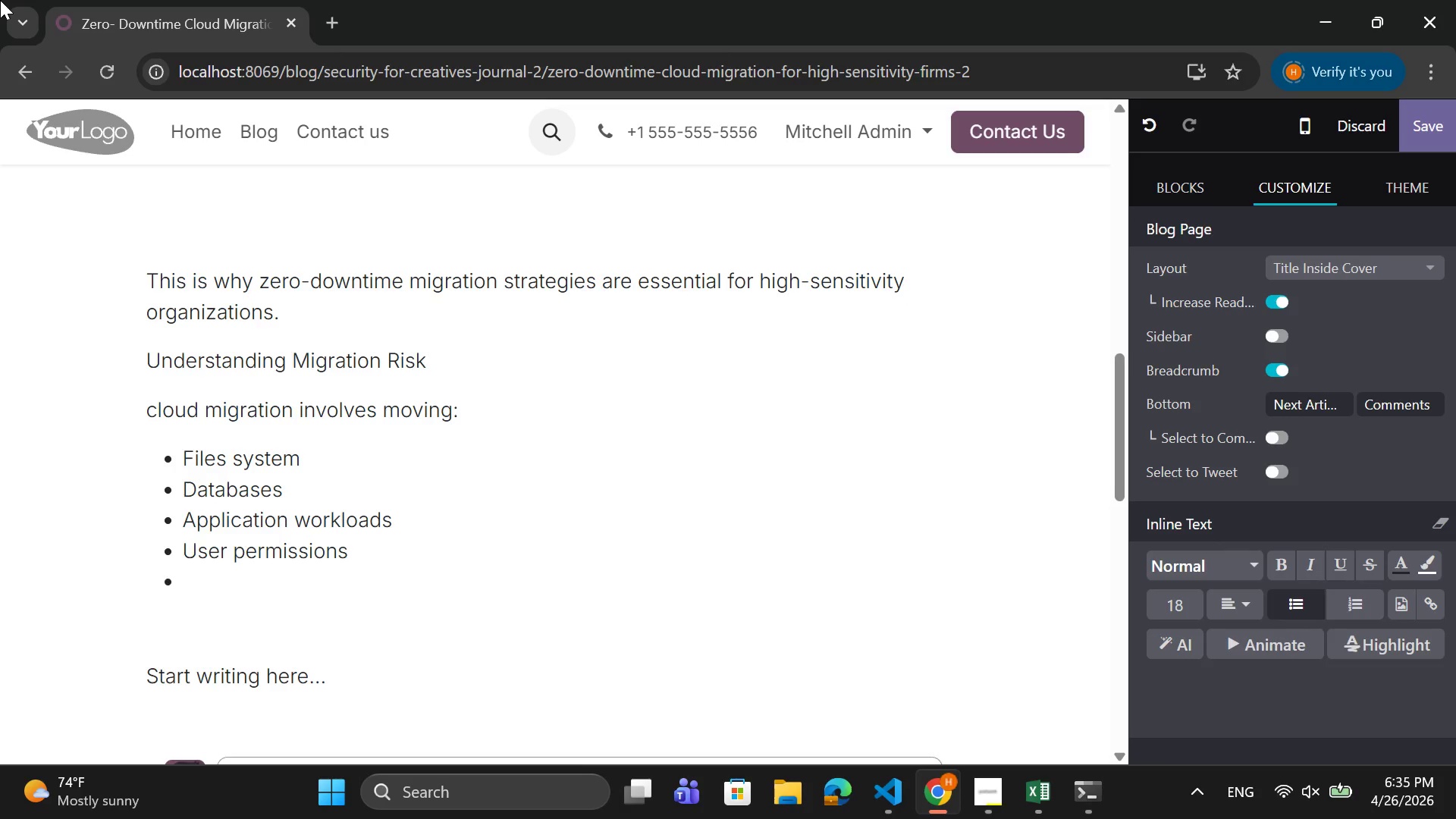 
key(Backspace)
type(Each layer introduces risks)
key(Backspace)
type(.)
 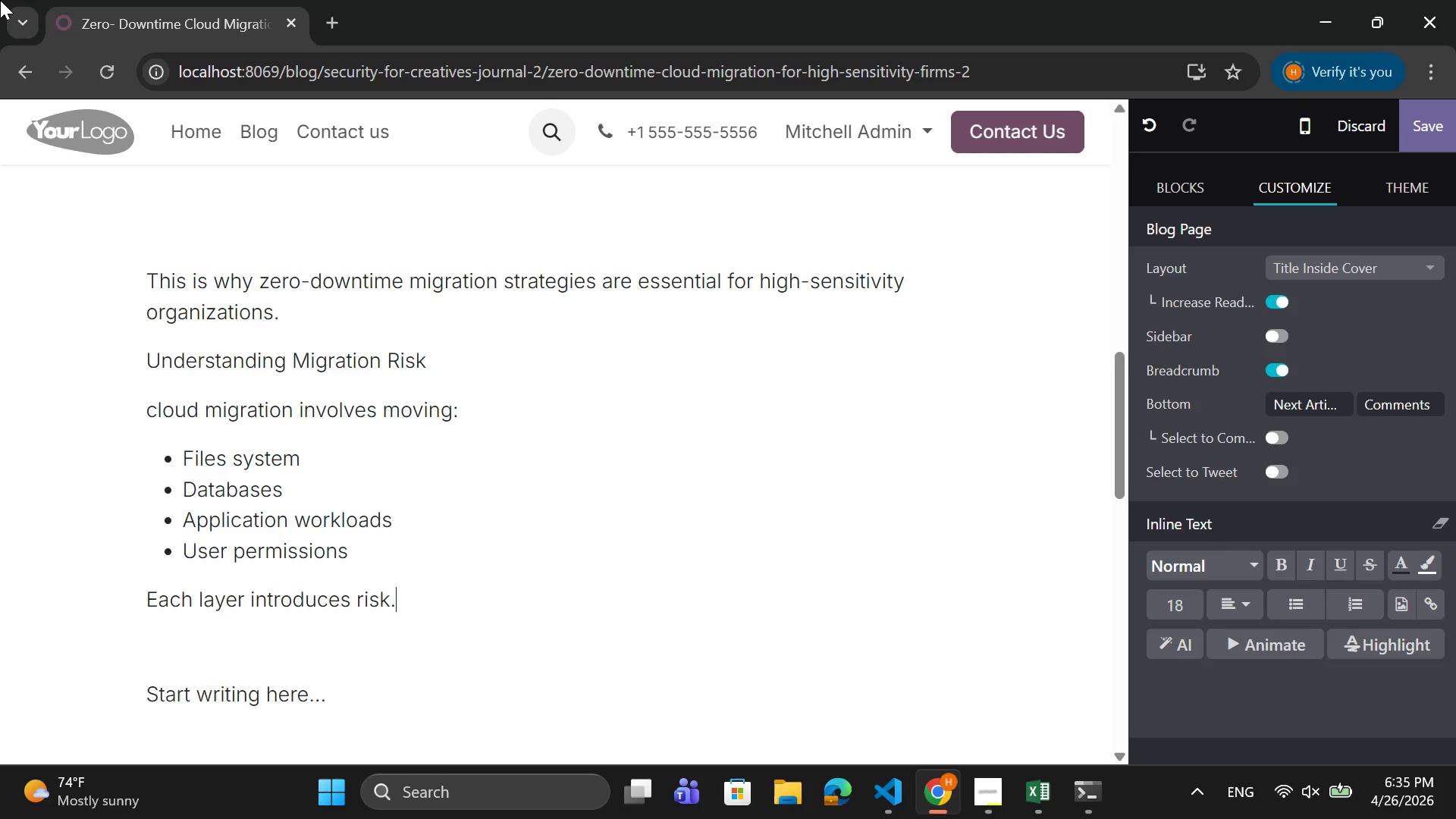 
key(Enter)
 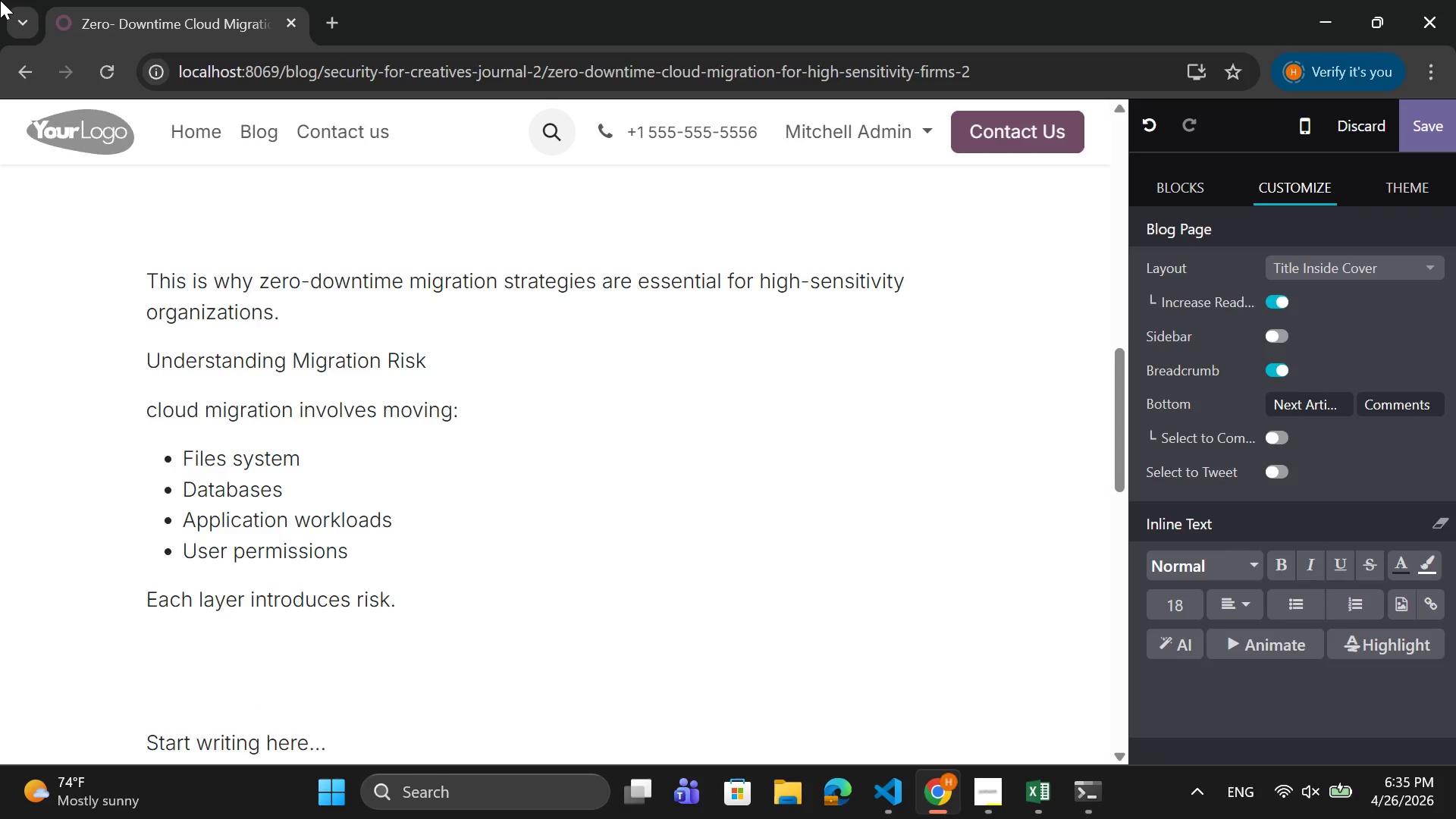 
type(common)
 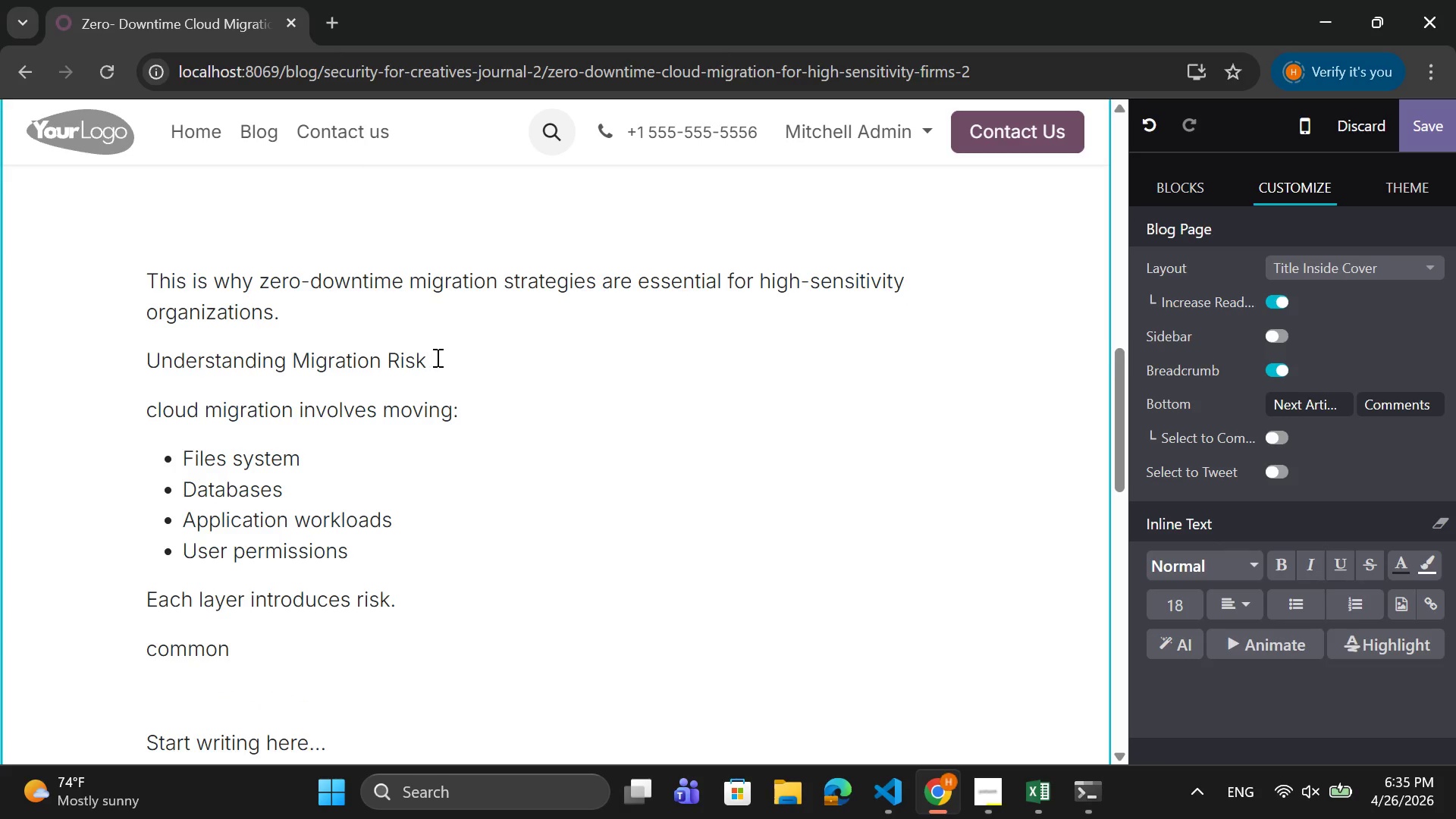 
wait(5.22)
 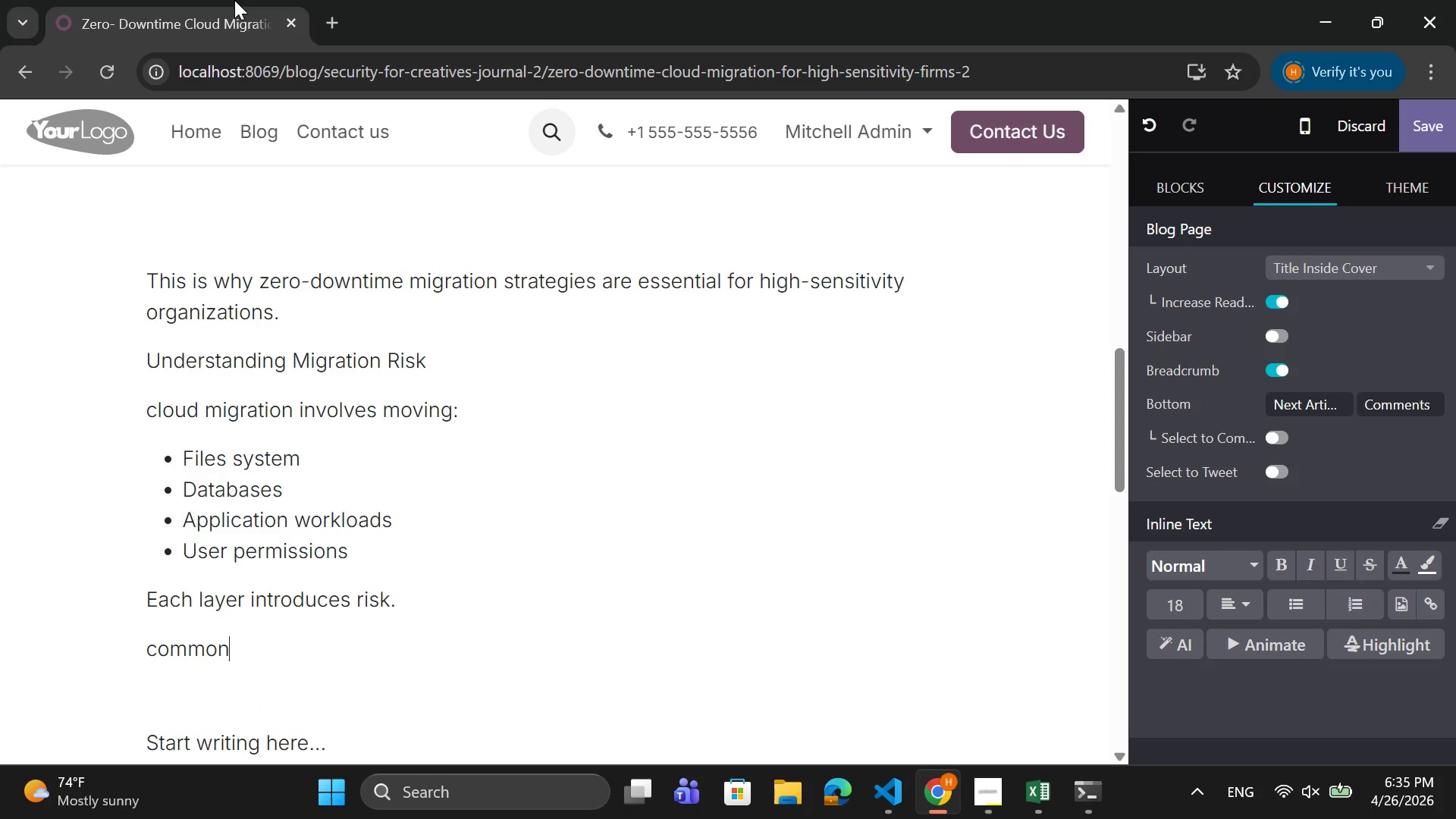 
left_click_drag(start_coordinate=[436, 357], to_coordinate=[150, 358])
 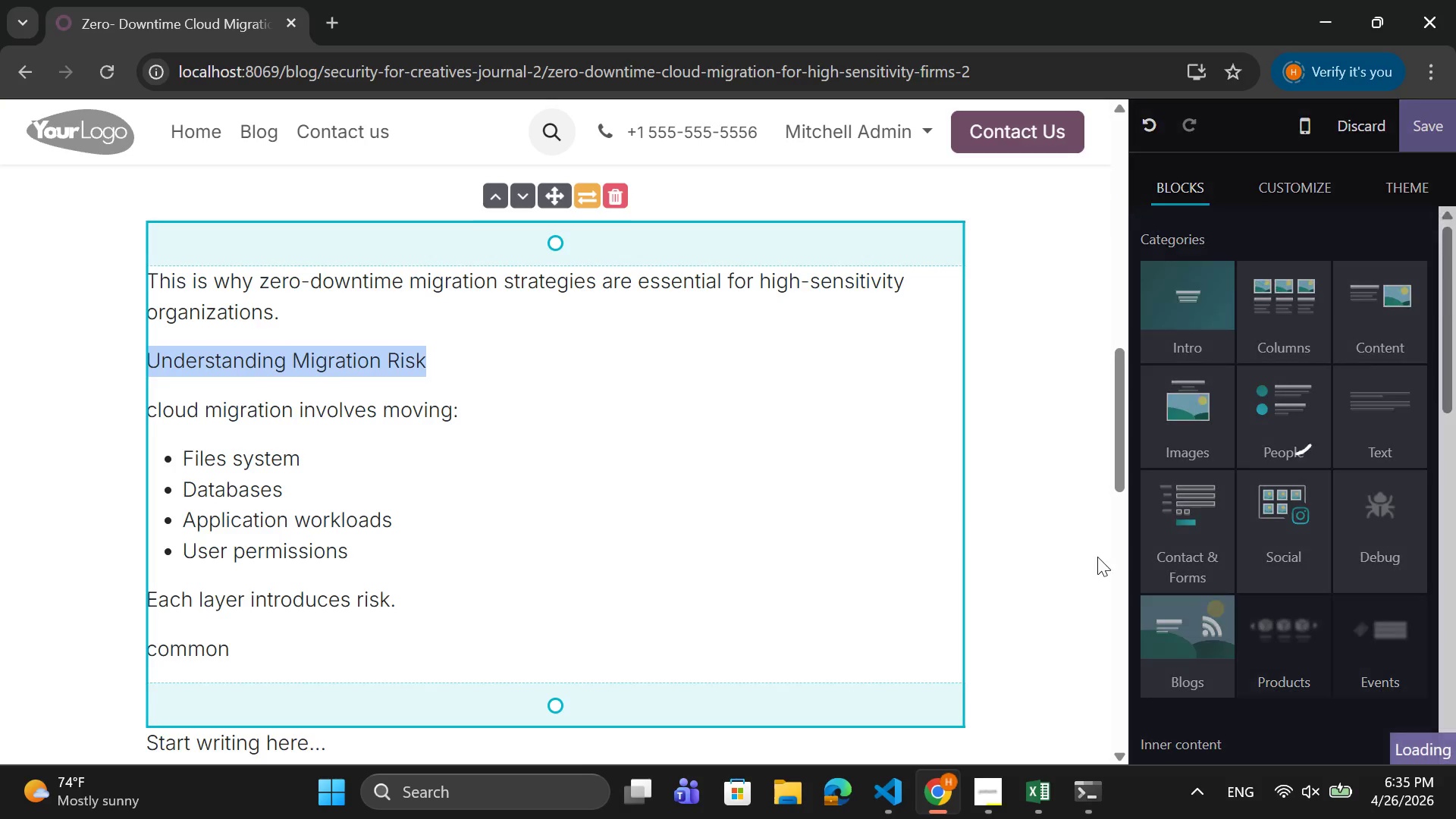 
scroll: coordinate [1307, 515], scroll_direction: down, amount: 6.0
 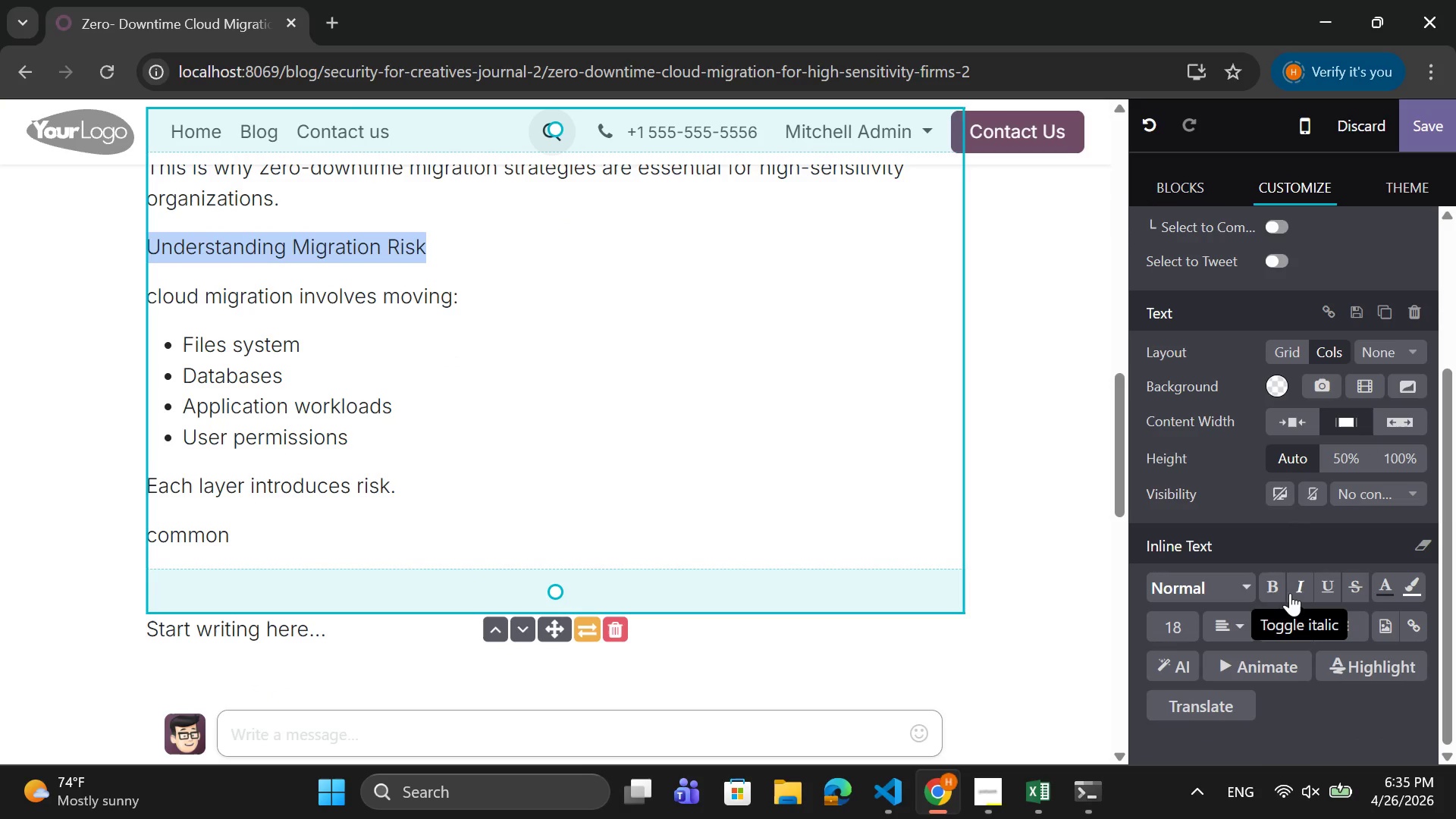 
left_click([1277, 592])
 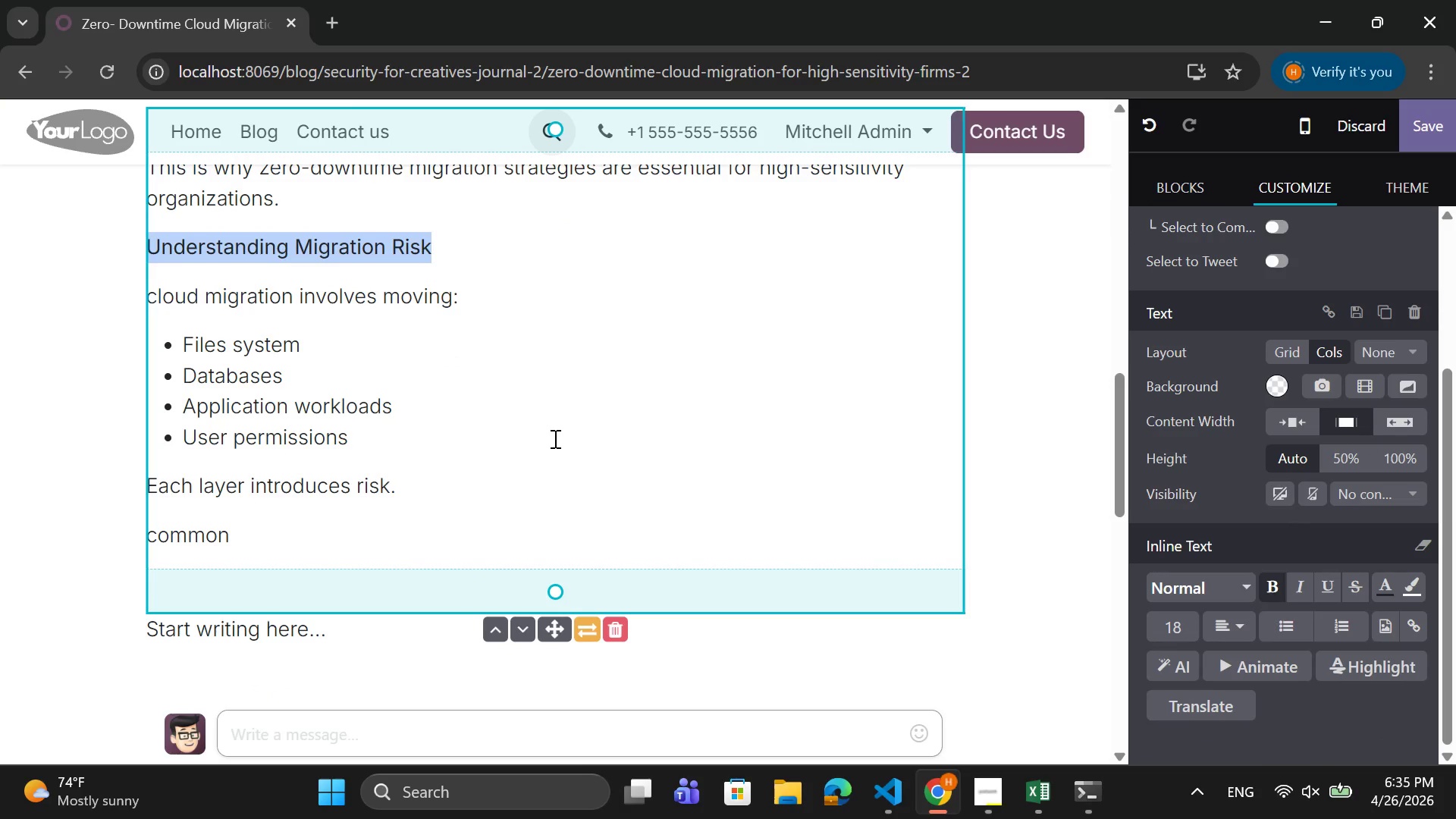 
scroll: coordinate [554, 438], scroll_direction: up, amount: 1.0
 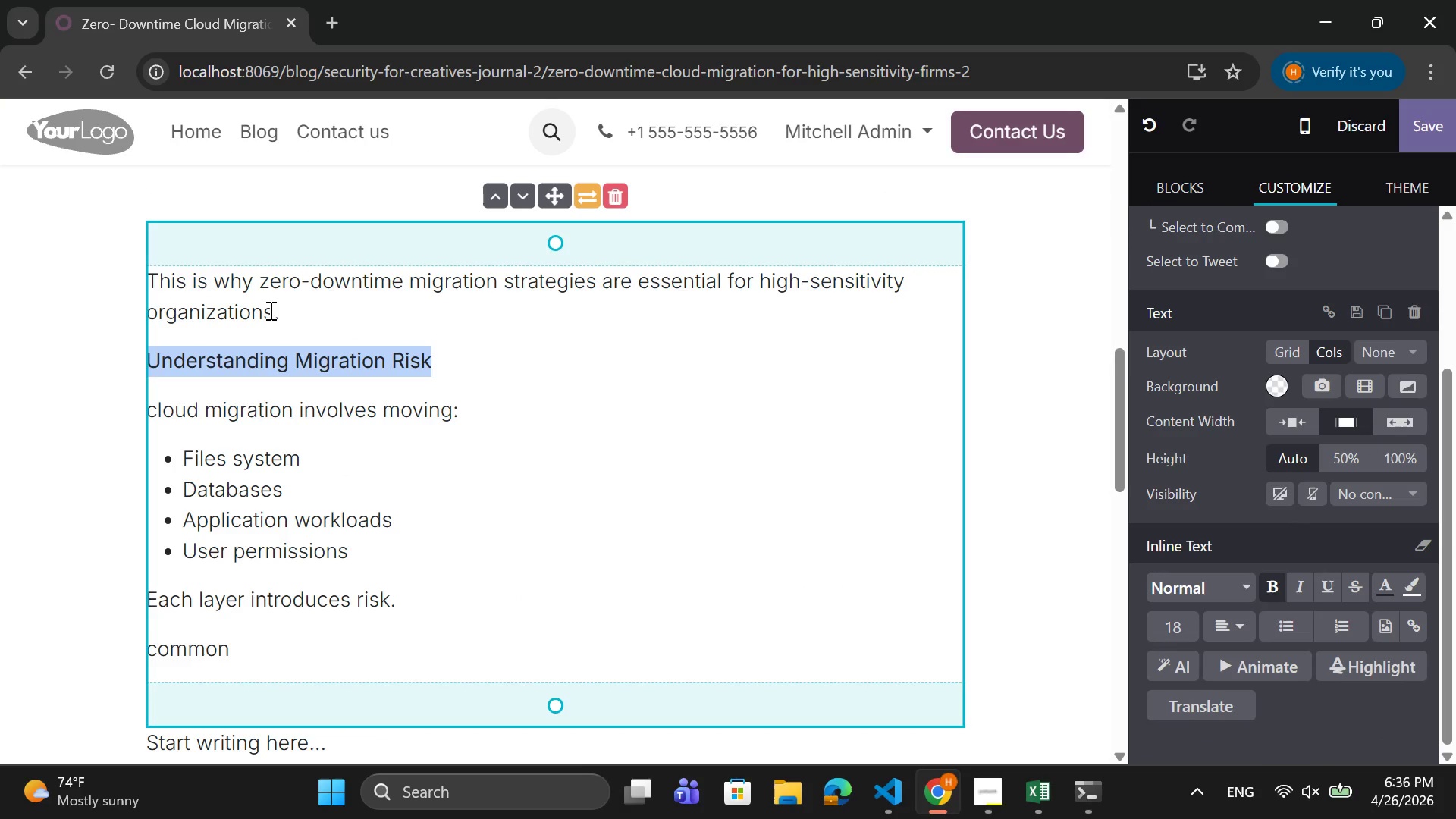 
left_click_drag(start_coordinate=[281, 306], to_coordinate=[150, 278])
 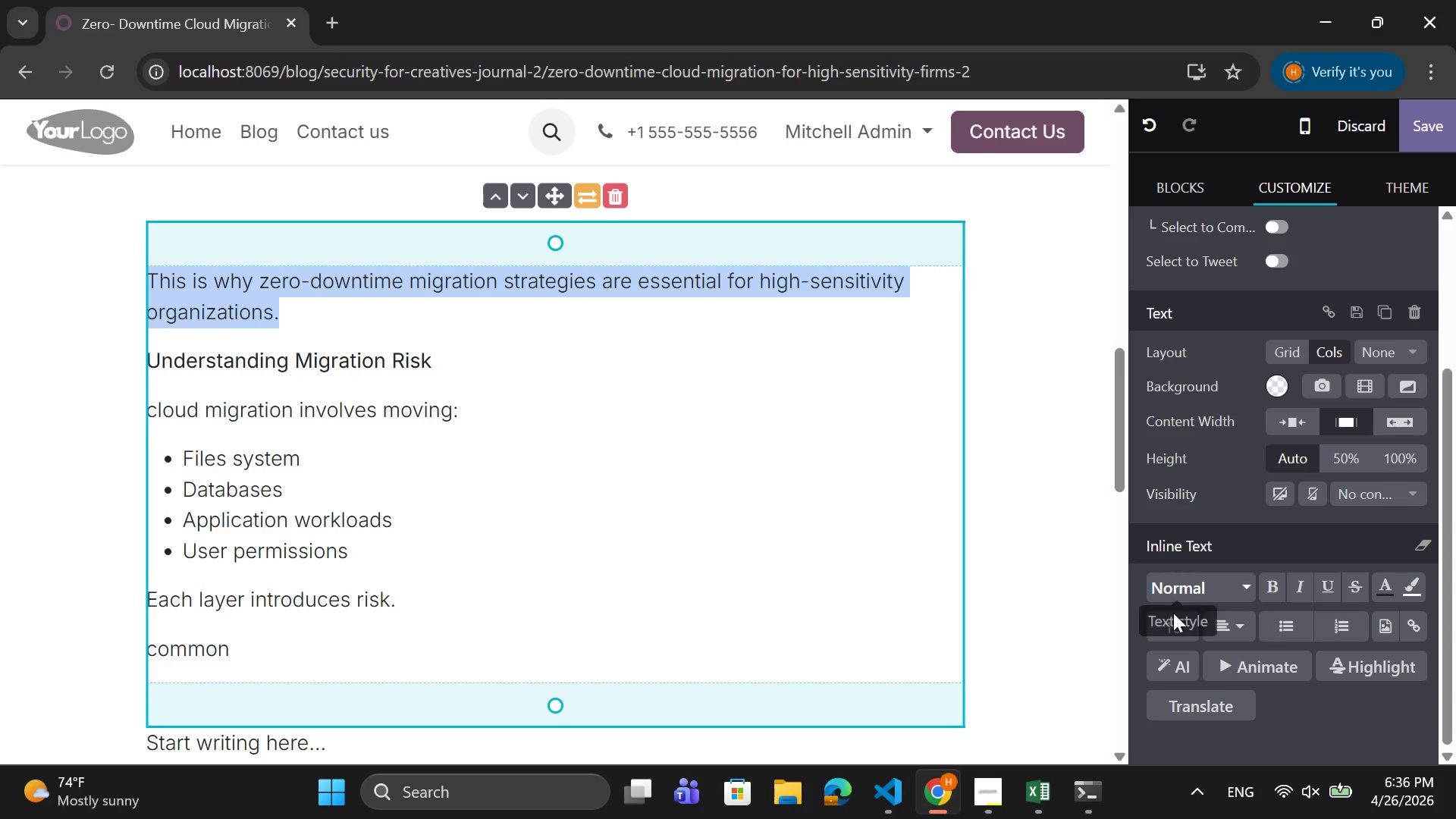 
left_click([1170, 621])
 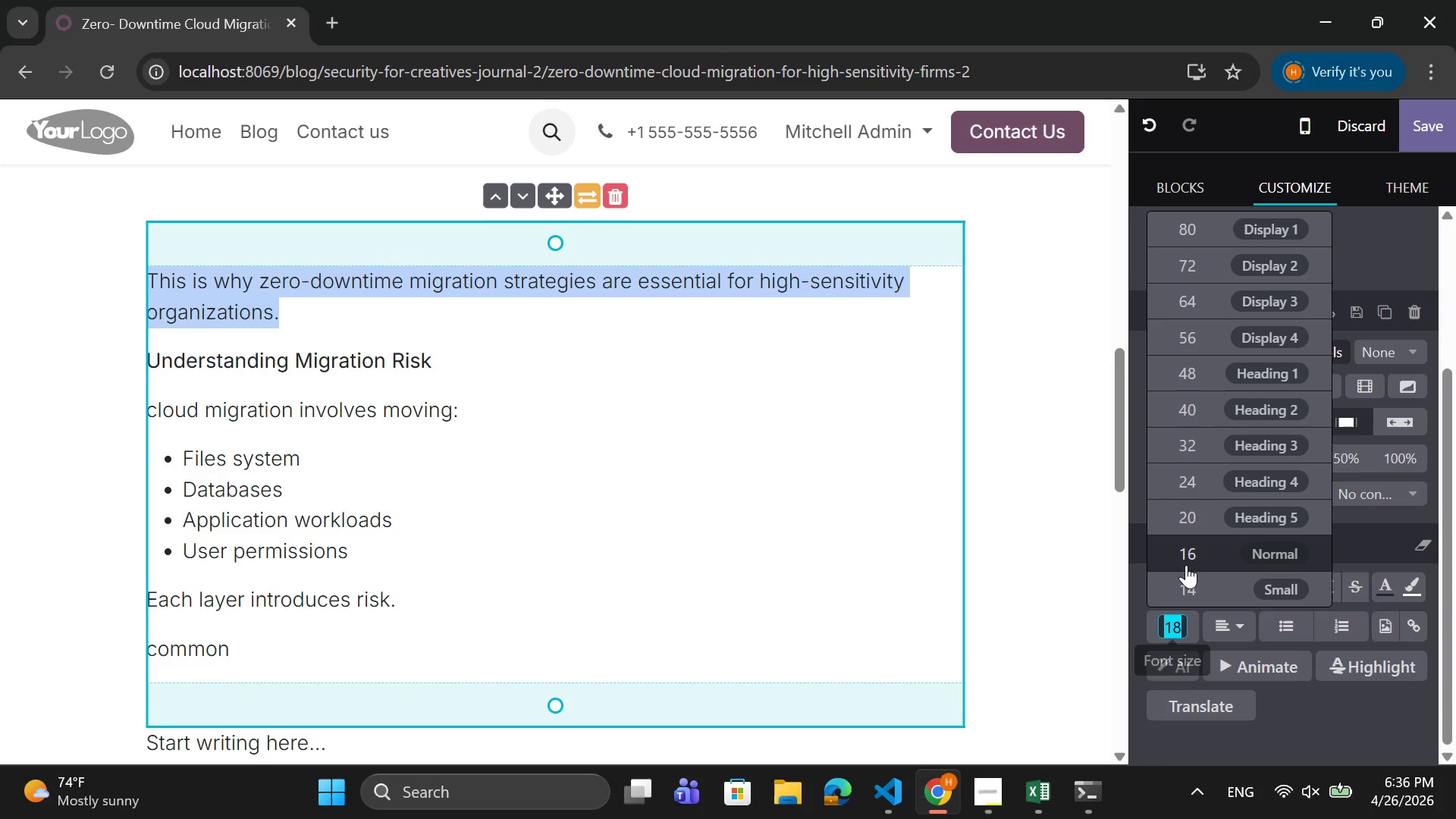 
left_click([1186, 556])
 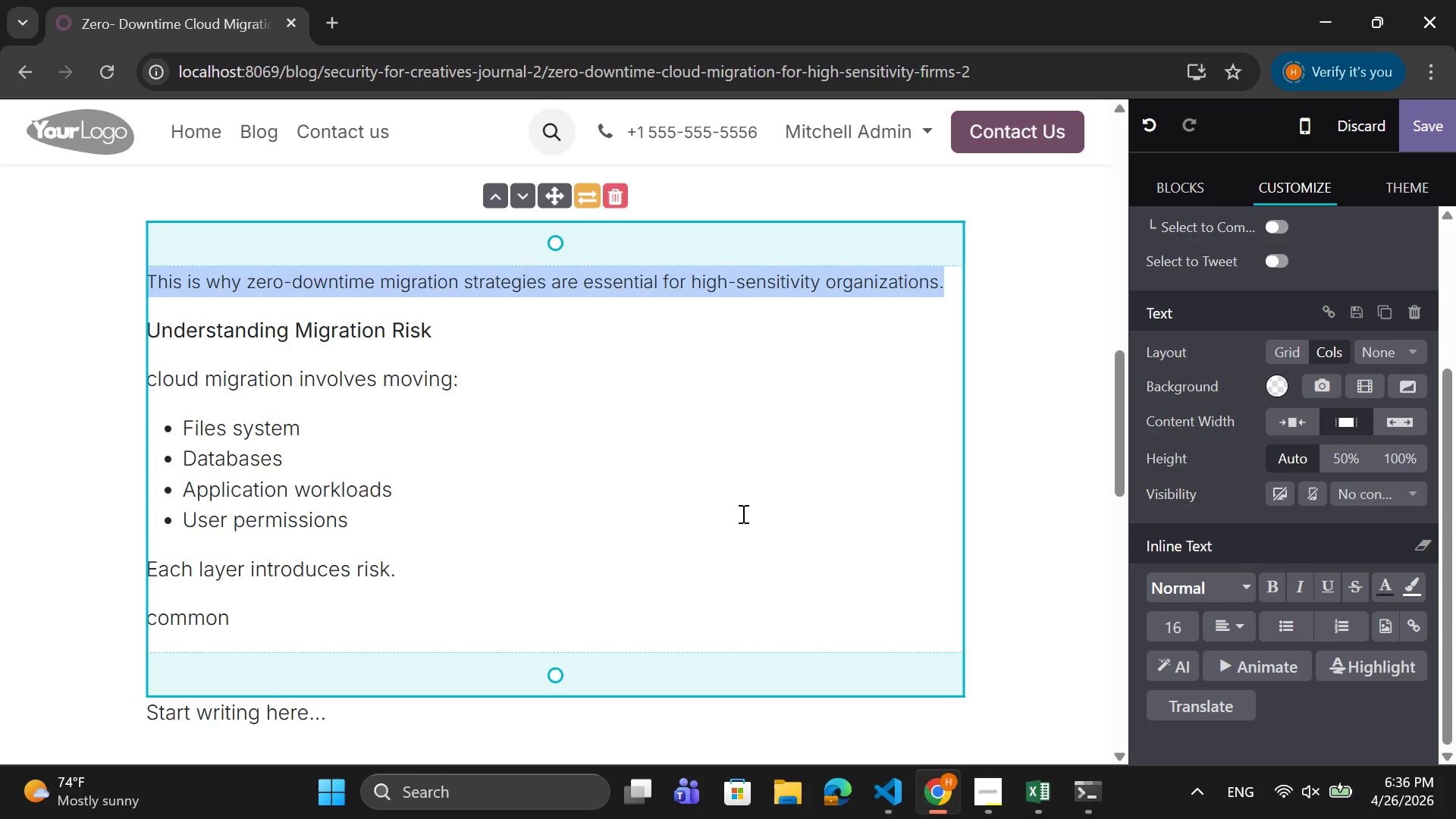 
scroll: coordinate [742, 513], scroll_direction: up, amount: 3.0
 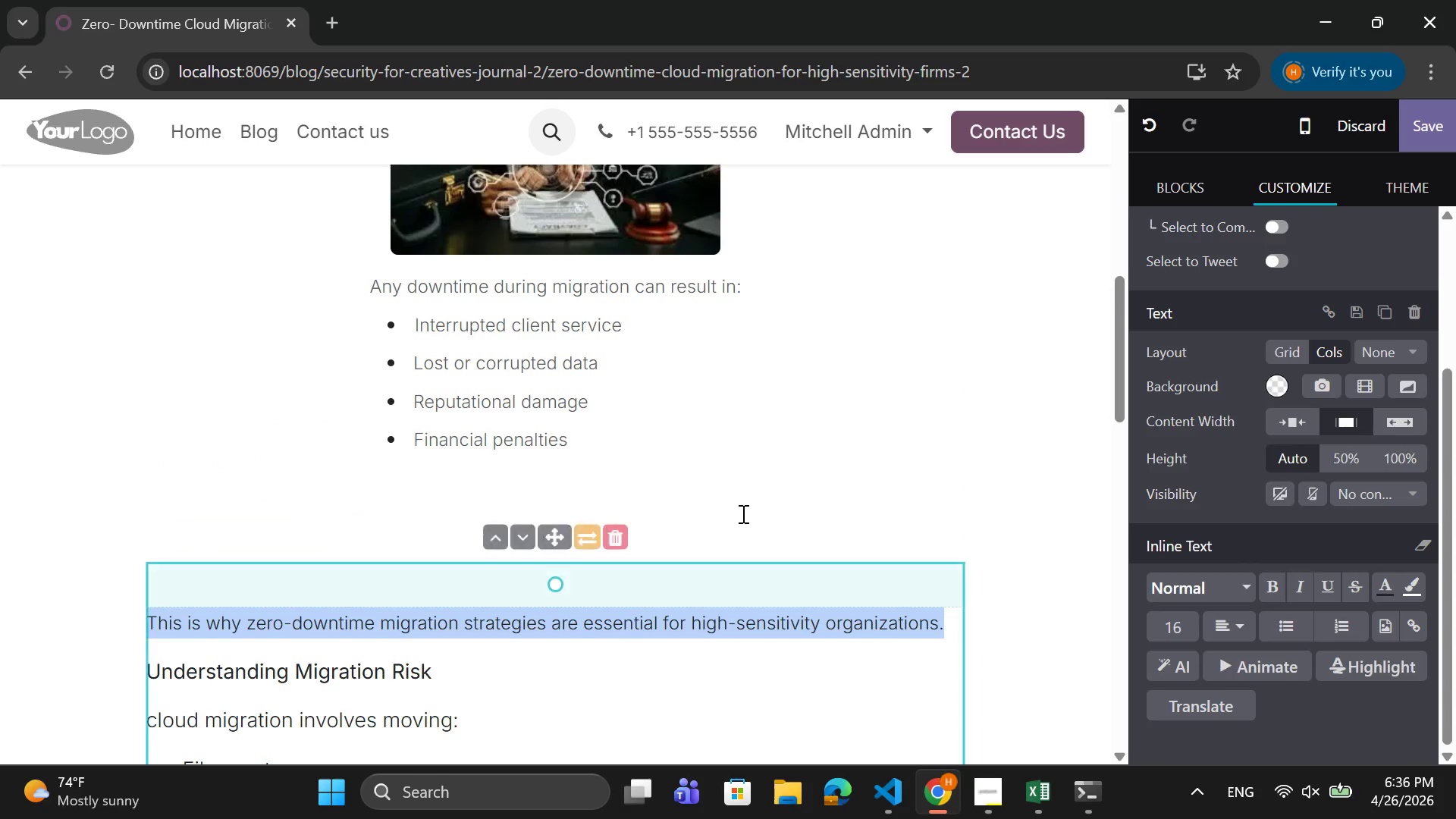 
scroll: coordinate [742, 513], scroll_direction: down, amount: 3.0
 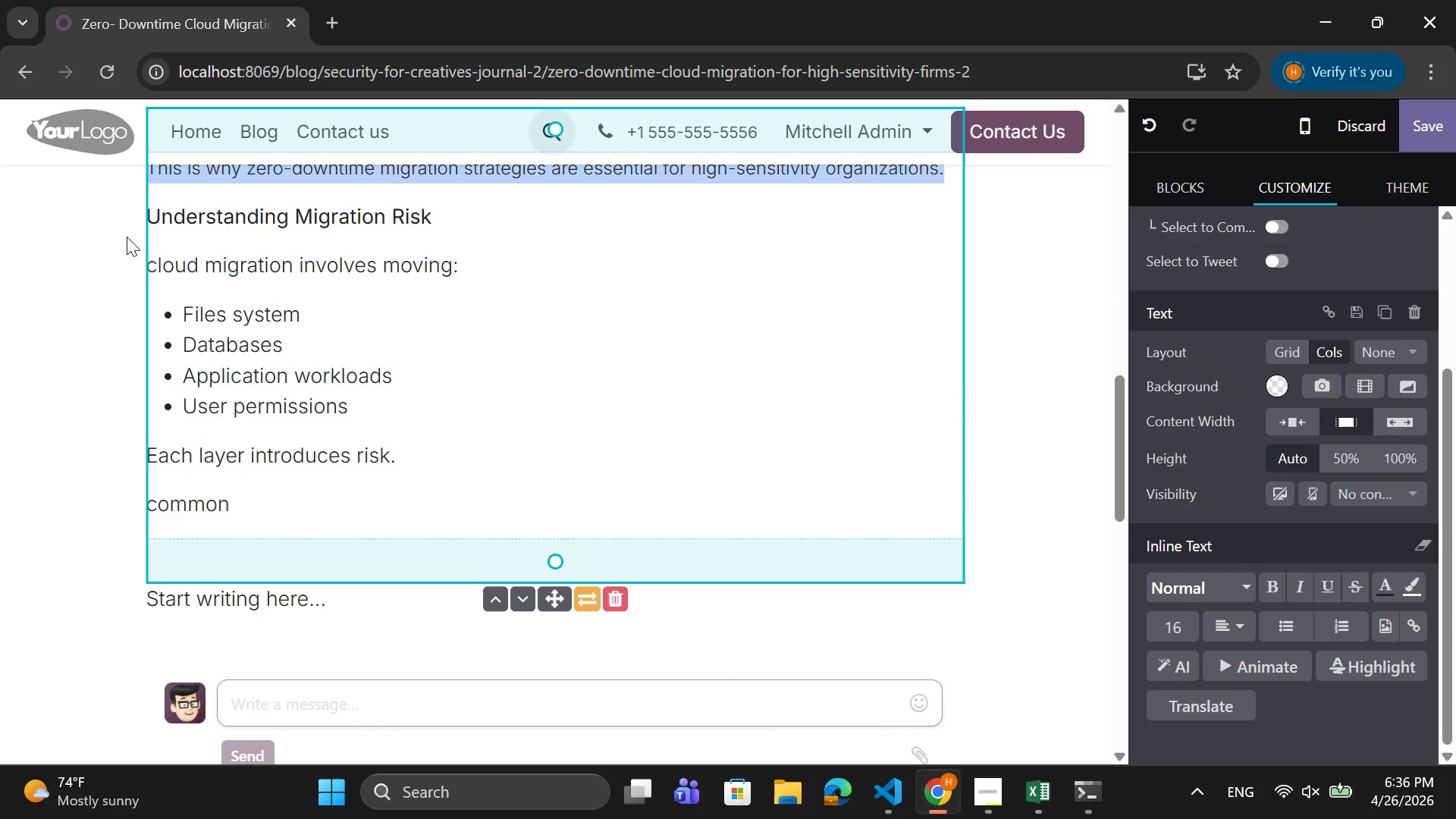 
left_click_drag(start_coordinate=[484, 274], to_coordinate=[139, 276])
 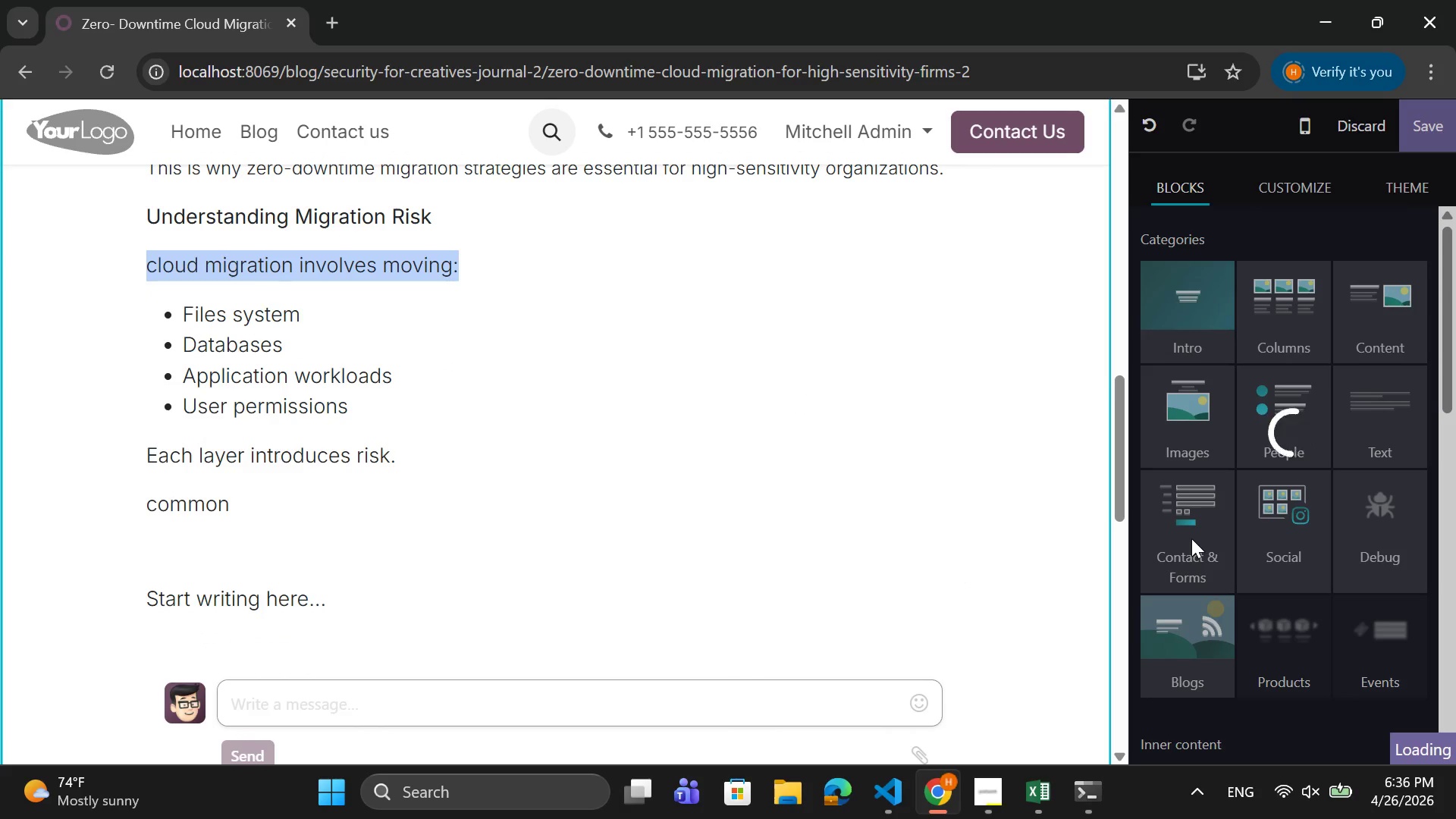 
scroll: coordinate [1185, 513], scroll_direction: down, amount: 6.0
 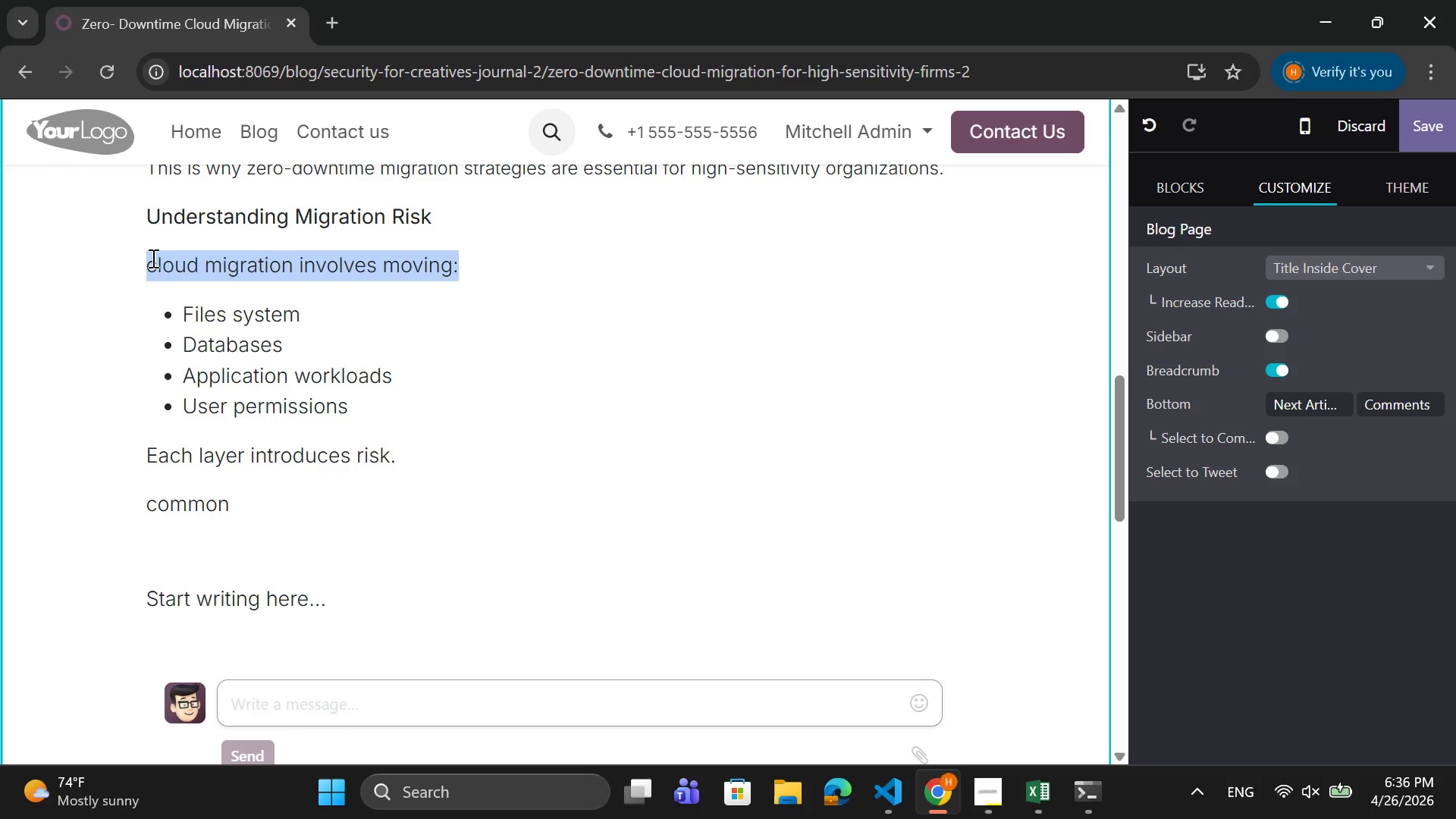 
left_click([152, 257])
 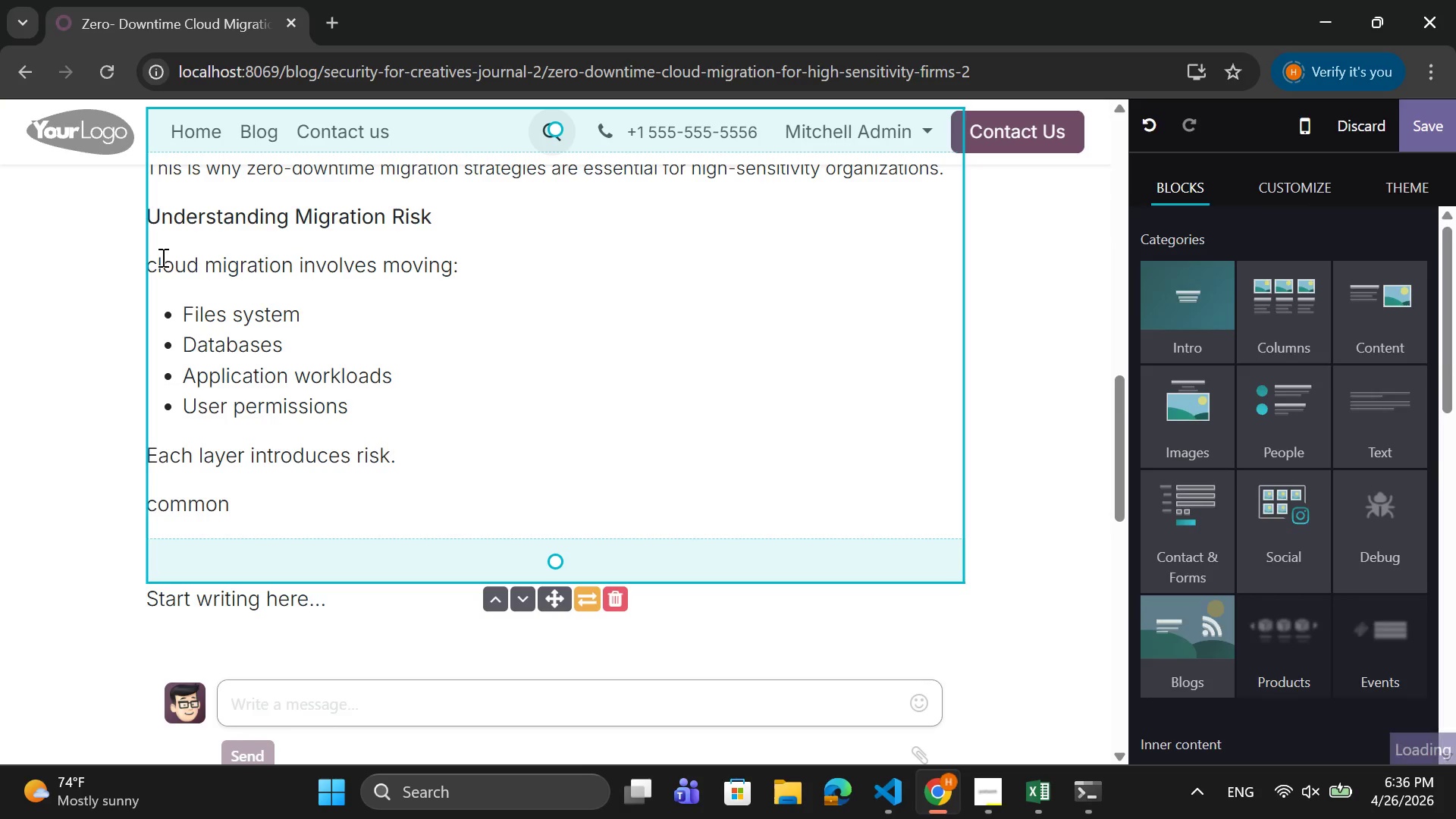 
left_click([162, 257])
 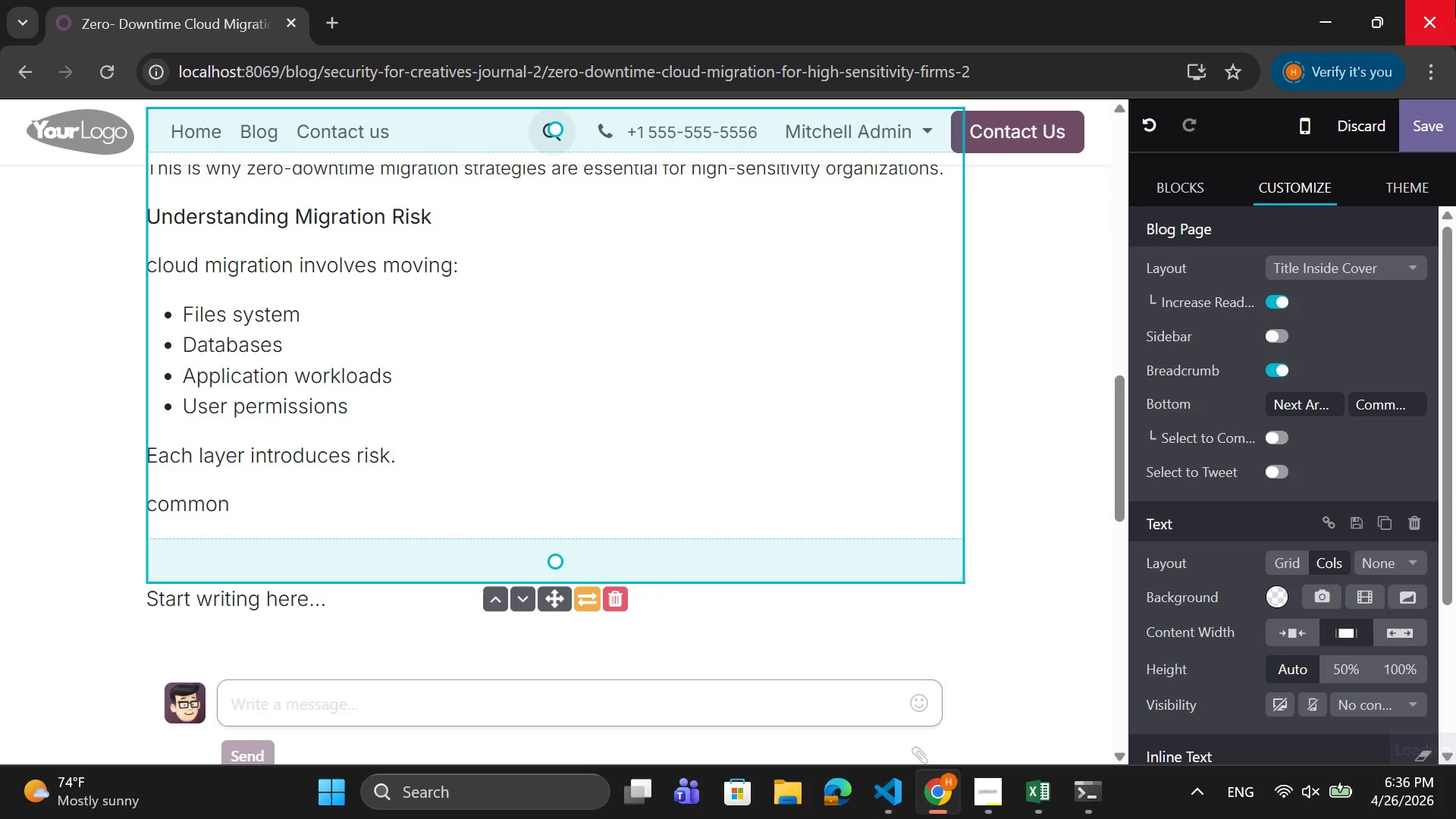 
key(ArrowLeft)
 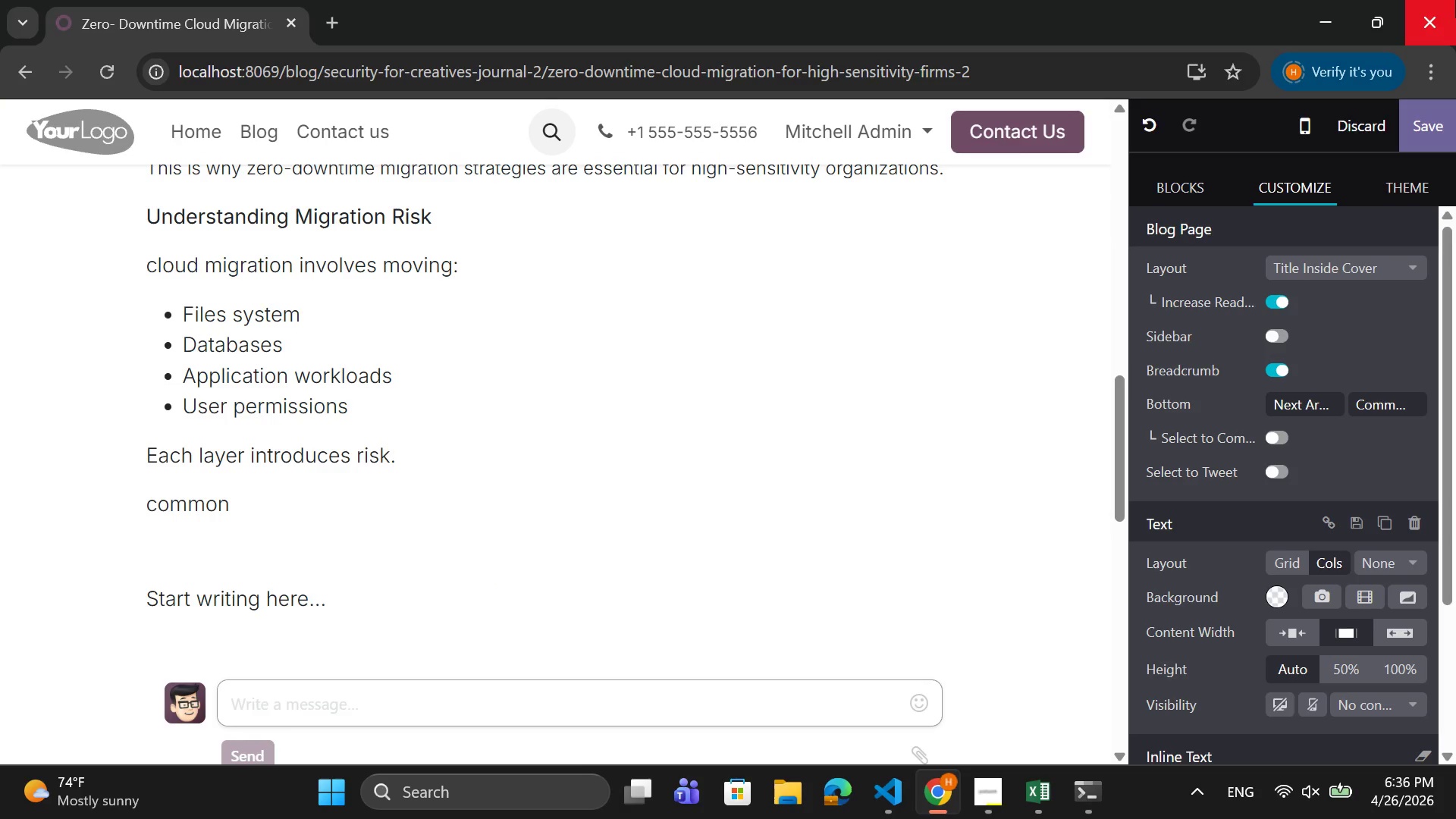 
key(ArrowLeft)
 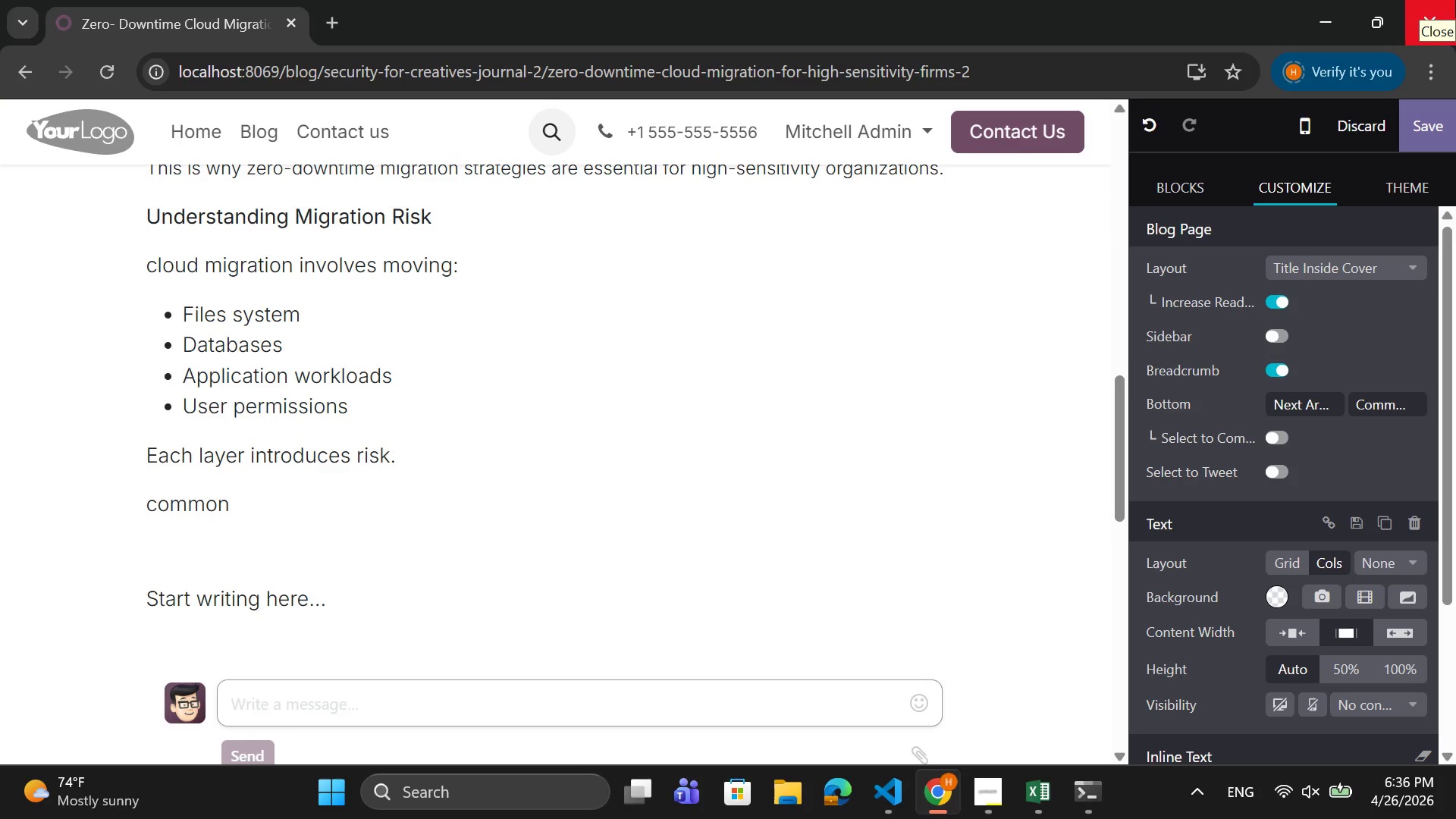 
key(Backspace)
 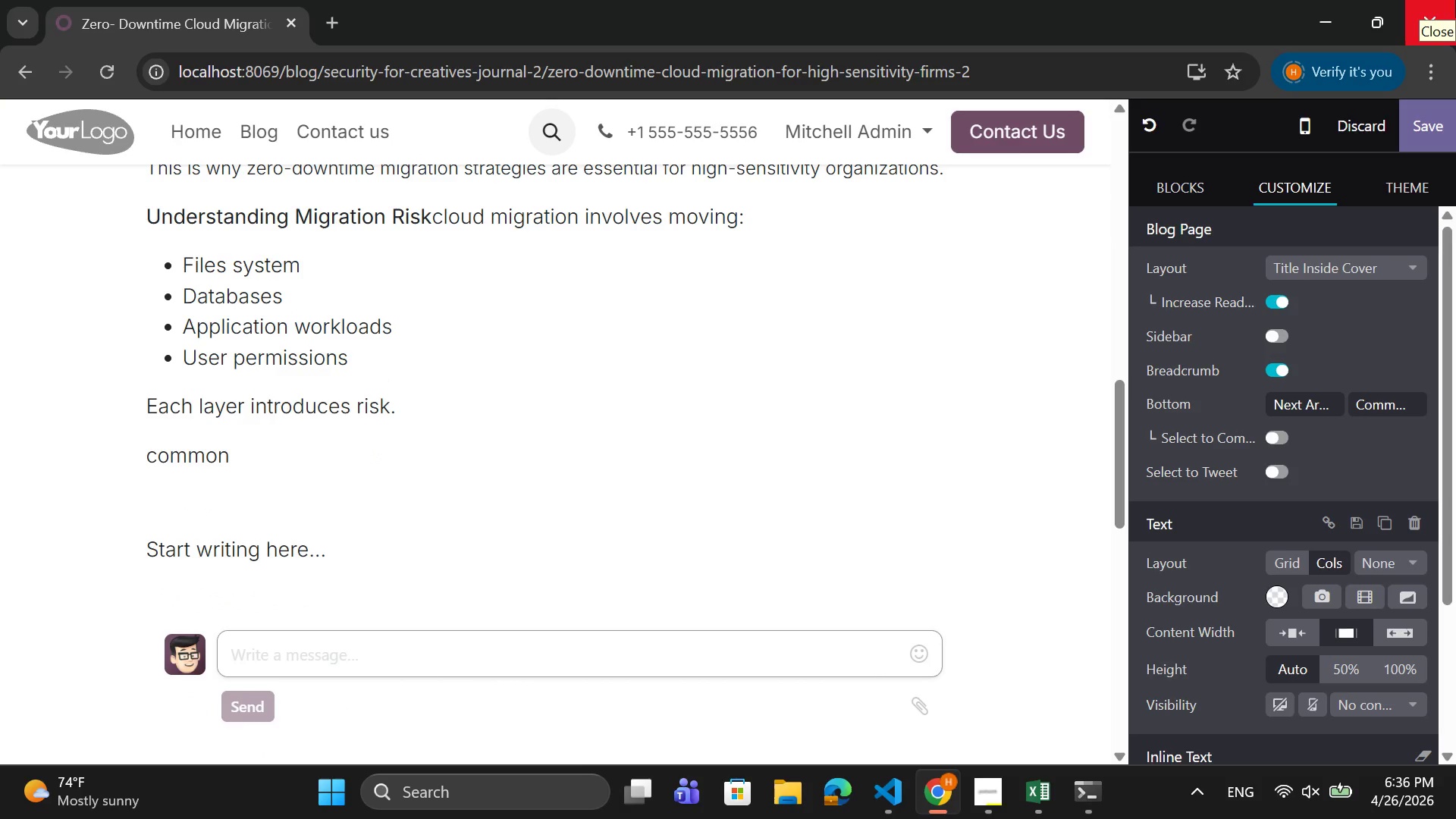 
key(Enter)
 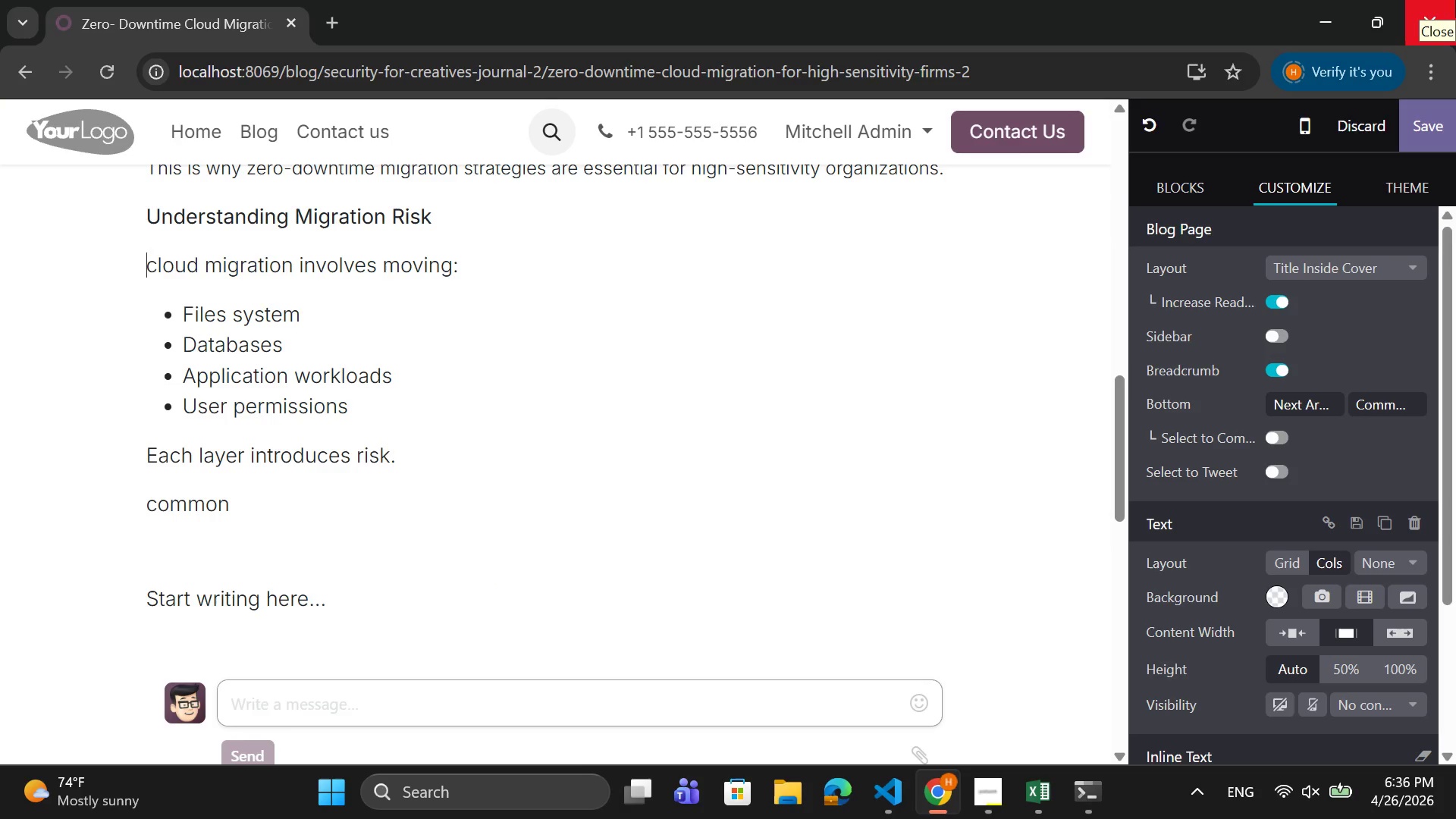 
key(ArrowRight)
 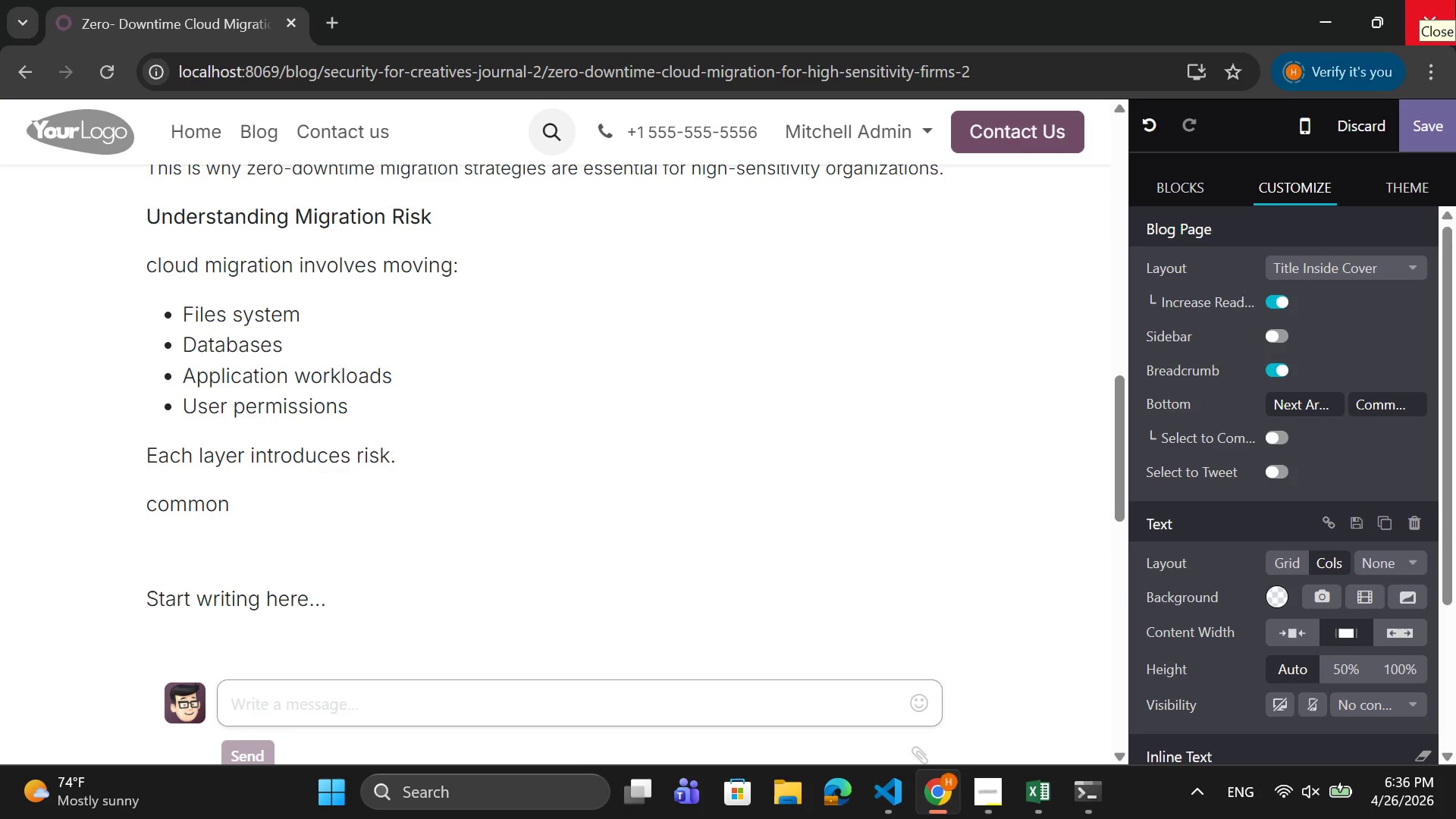 
key(Backspace)
 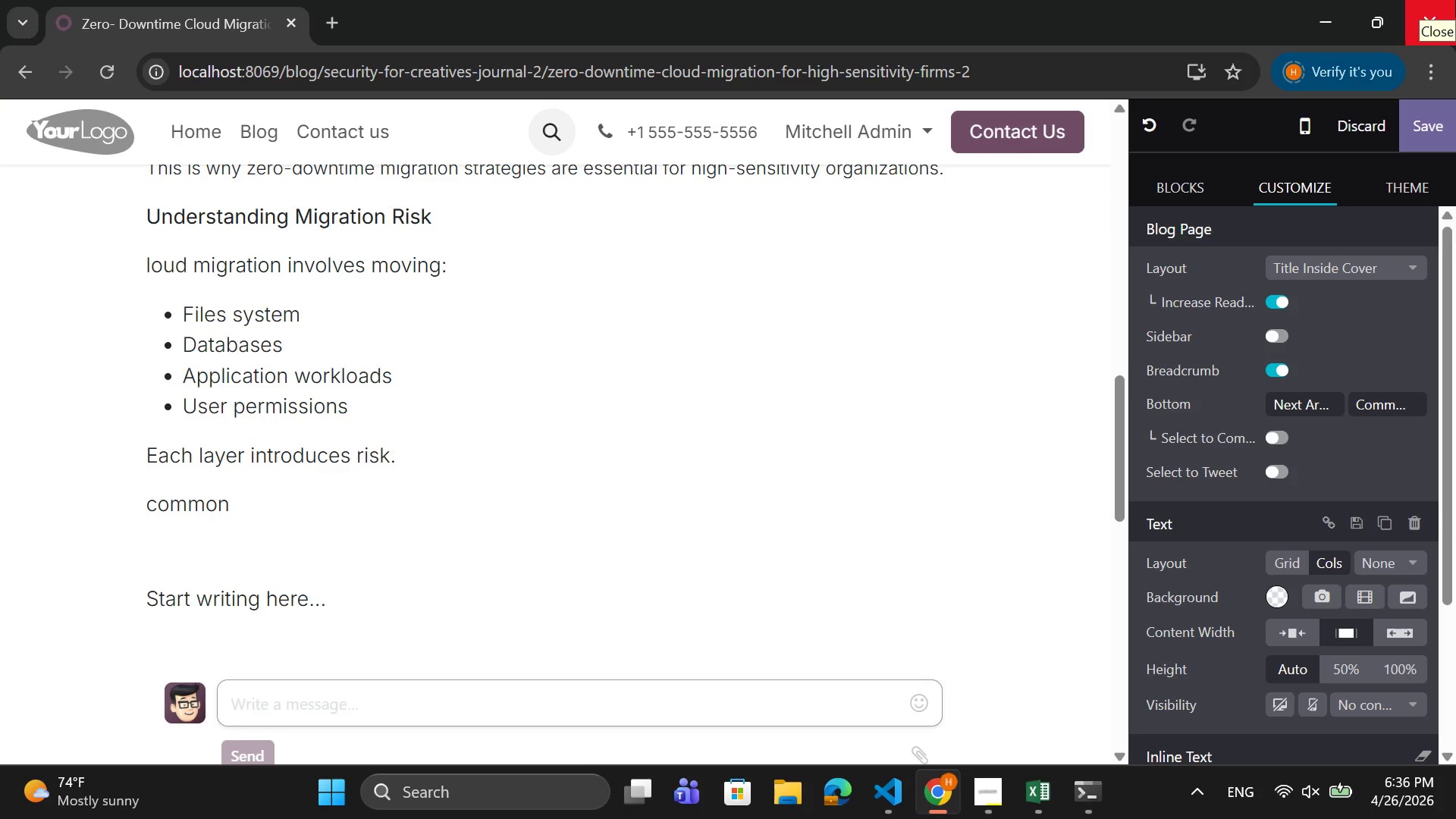 
key(CapsLock)
 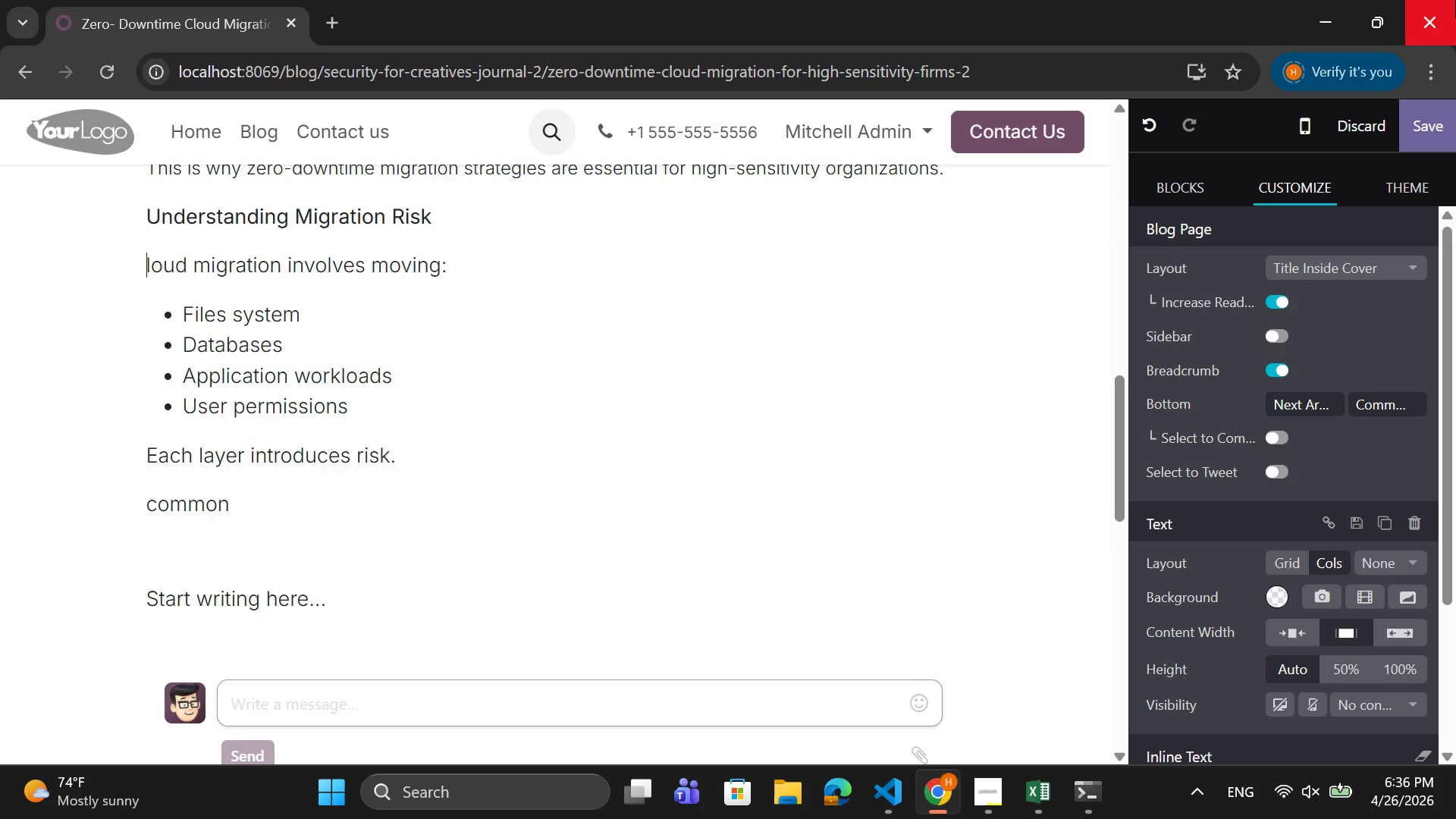 
key(C)
 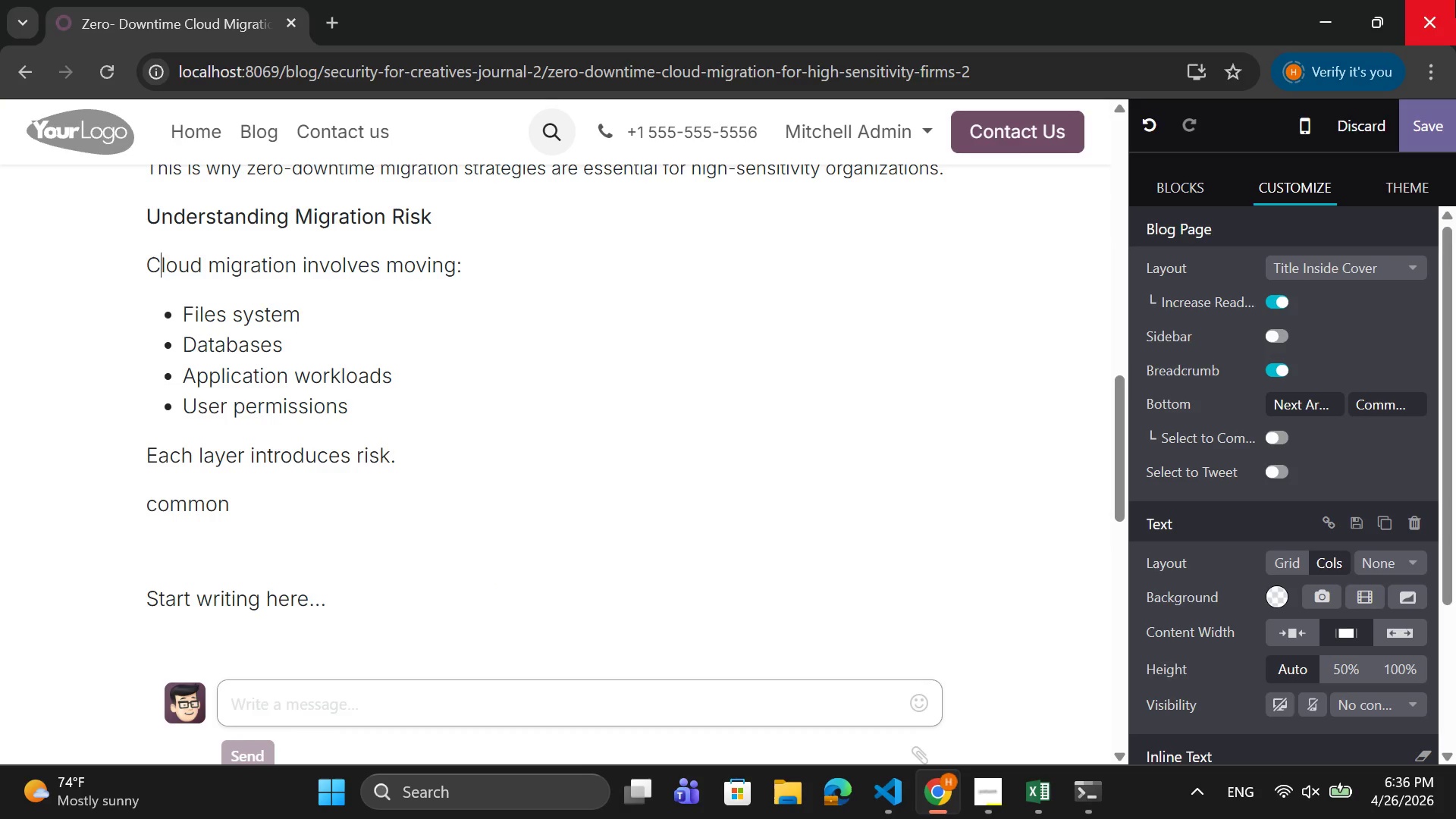 
key(CapsLock)
 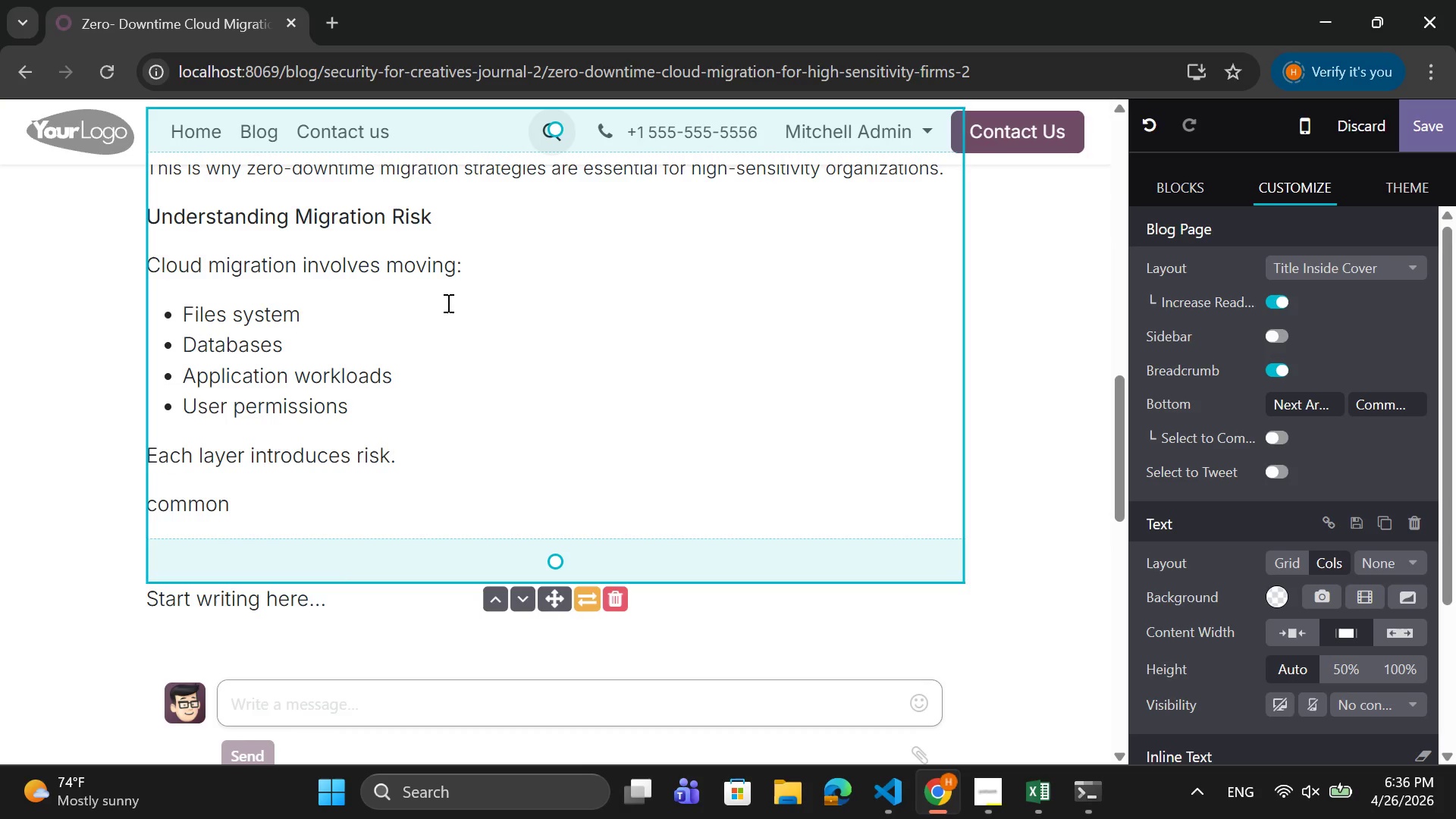 
left_click_drag(start_coordinate=[485, 271], to_coordinate=[152, 263])
 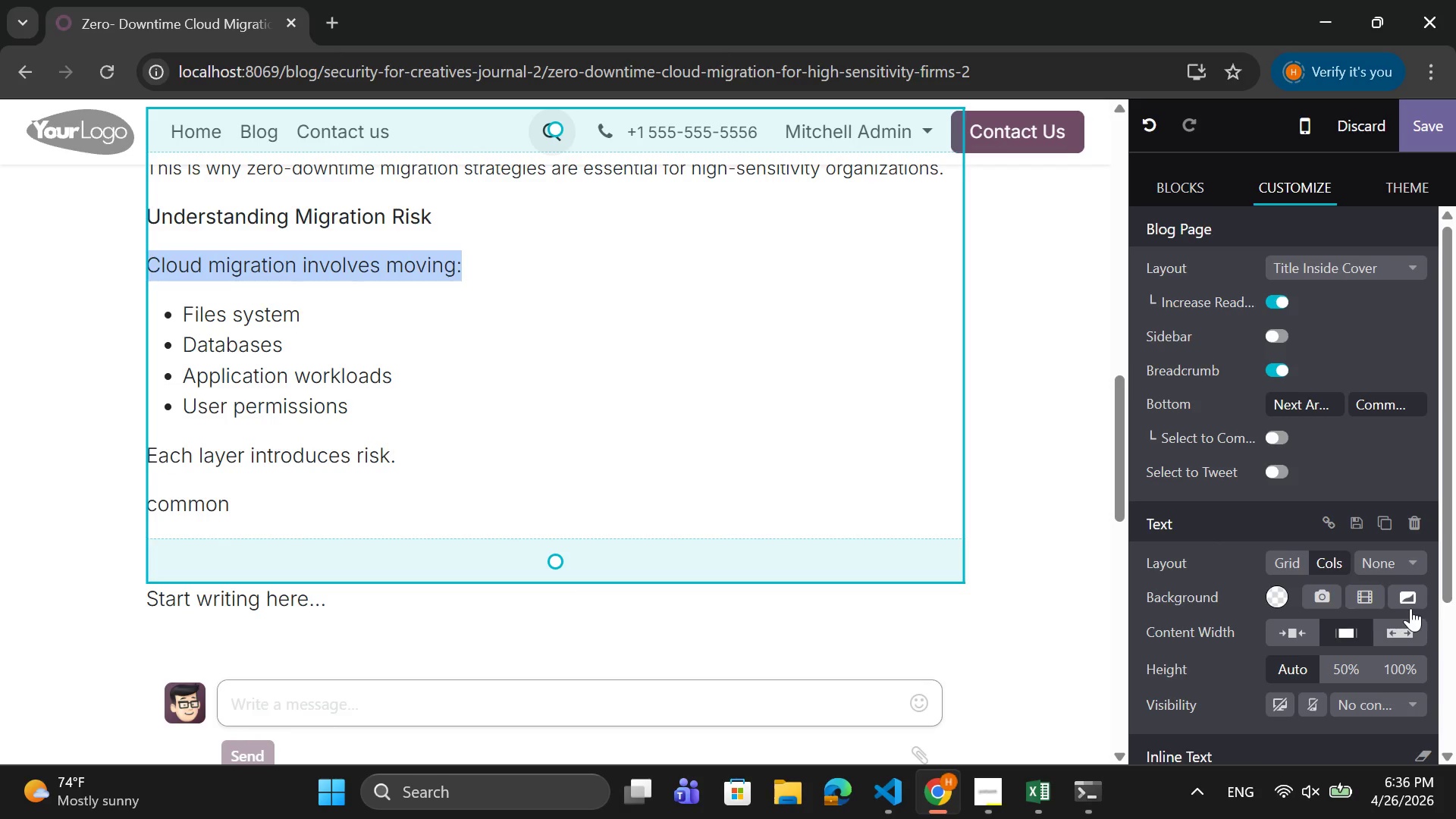 
scroll: coordinate [1388, 607], scroll_direction: down, amount: 4.0
 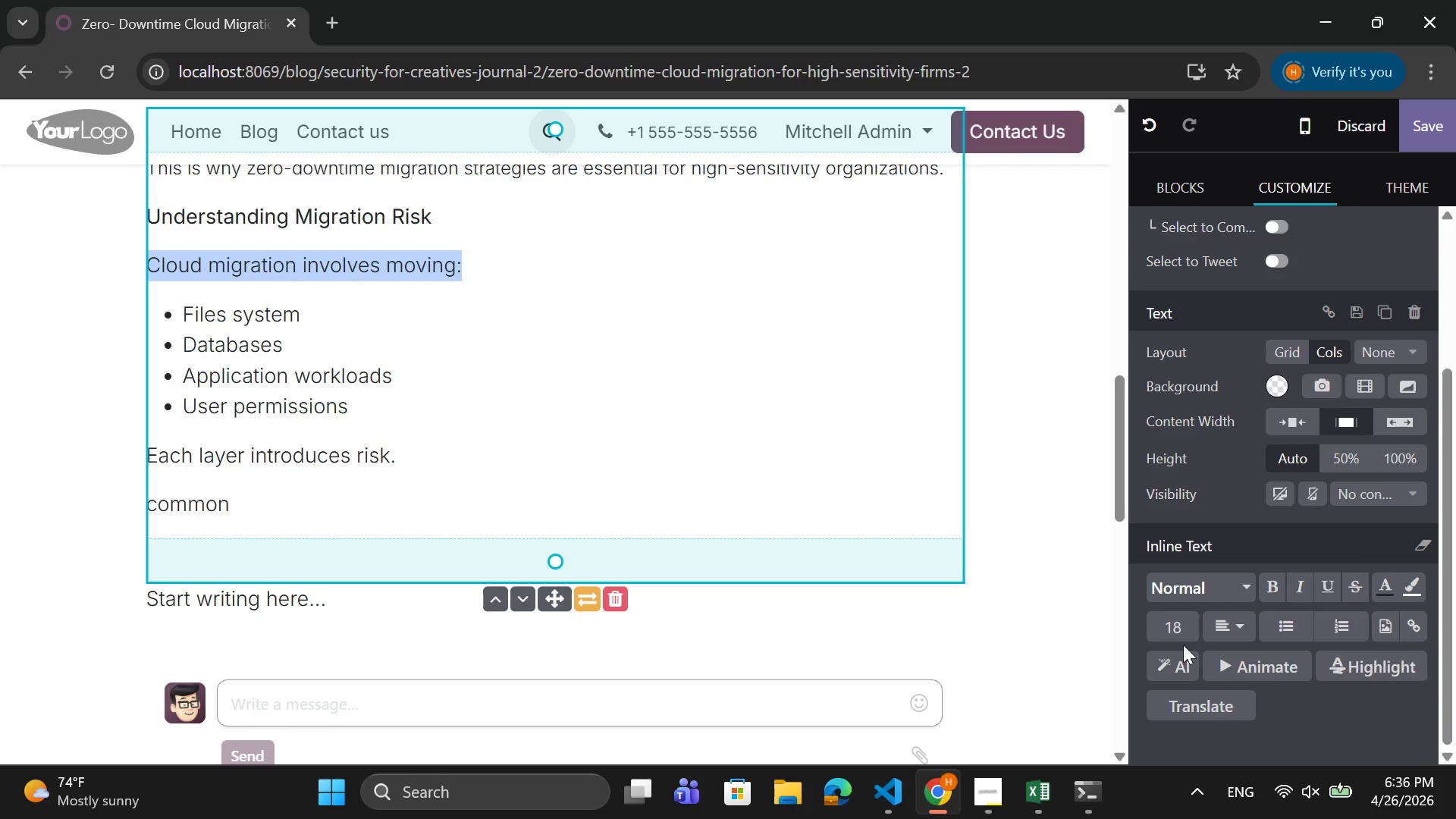 
left_click([1189, 624])
 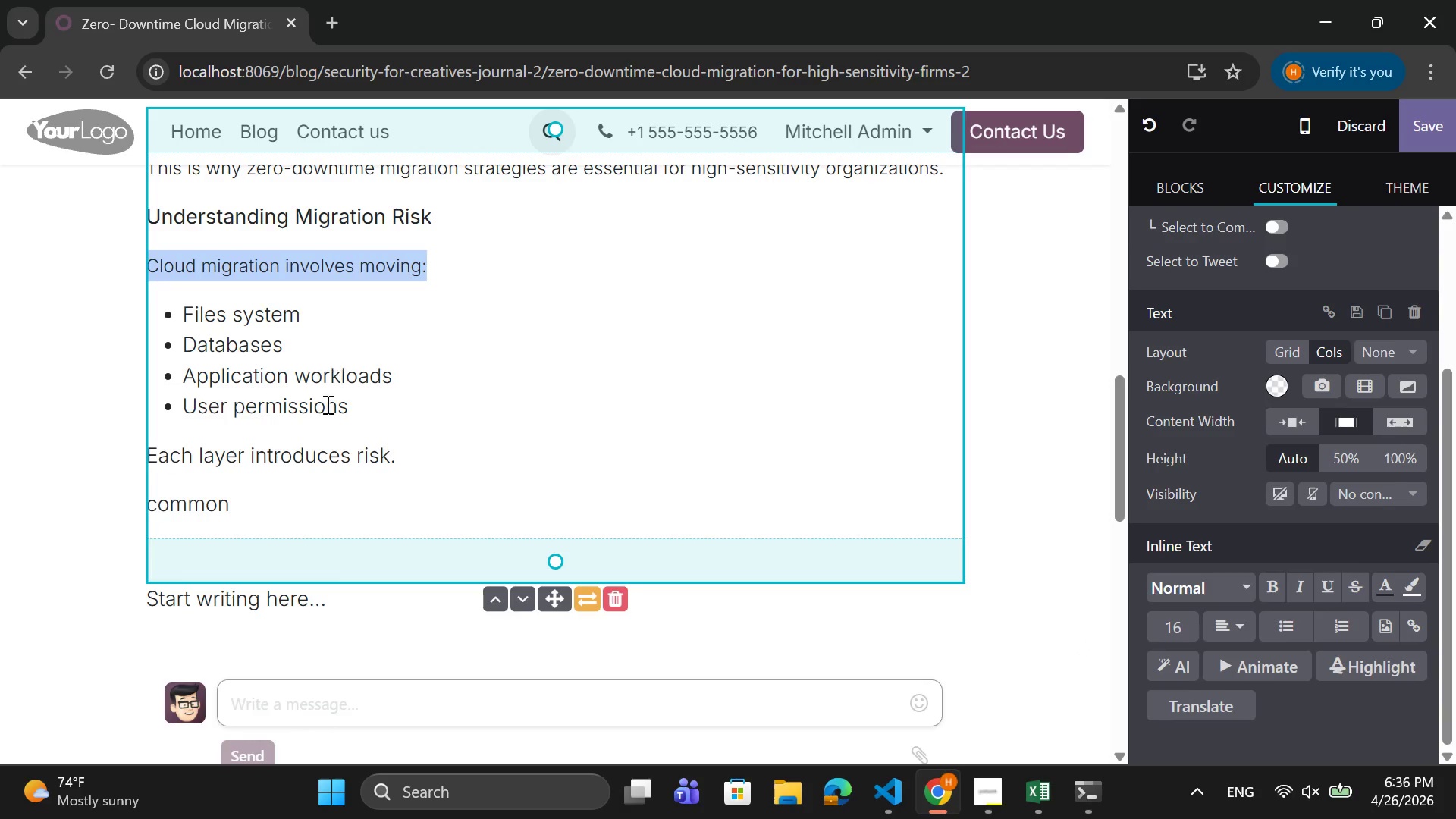 
left_click_drag(start_coordinate=[405, 413], to_coordinate=[174, 309])
 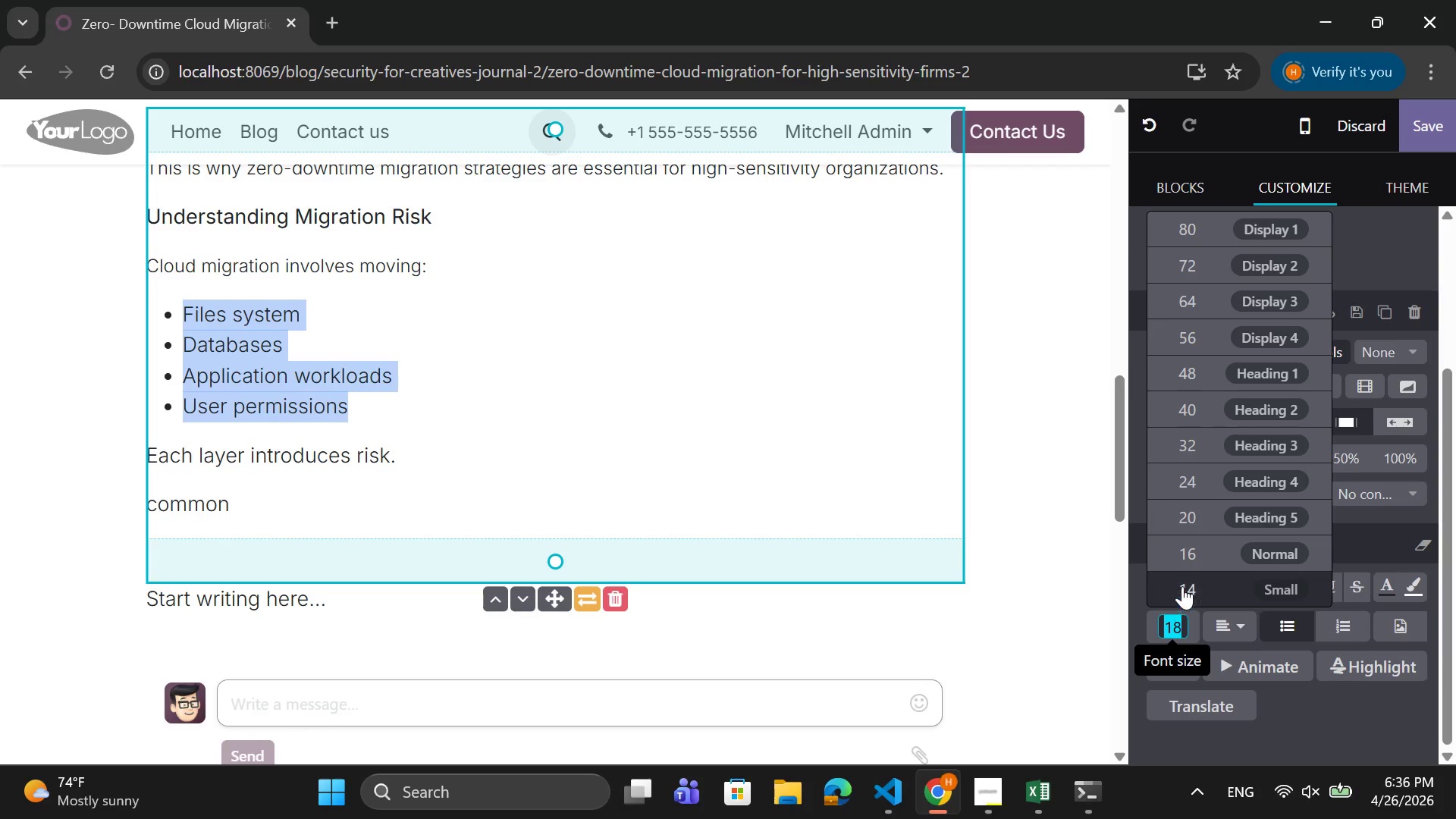 
left_click([1193, 554])
 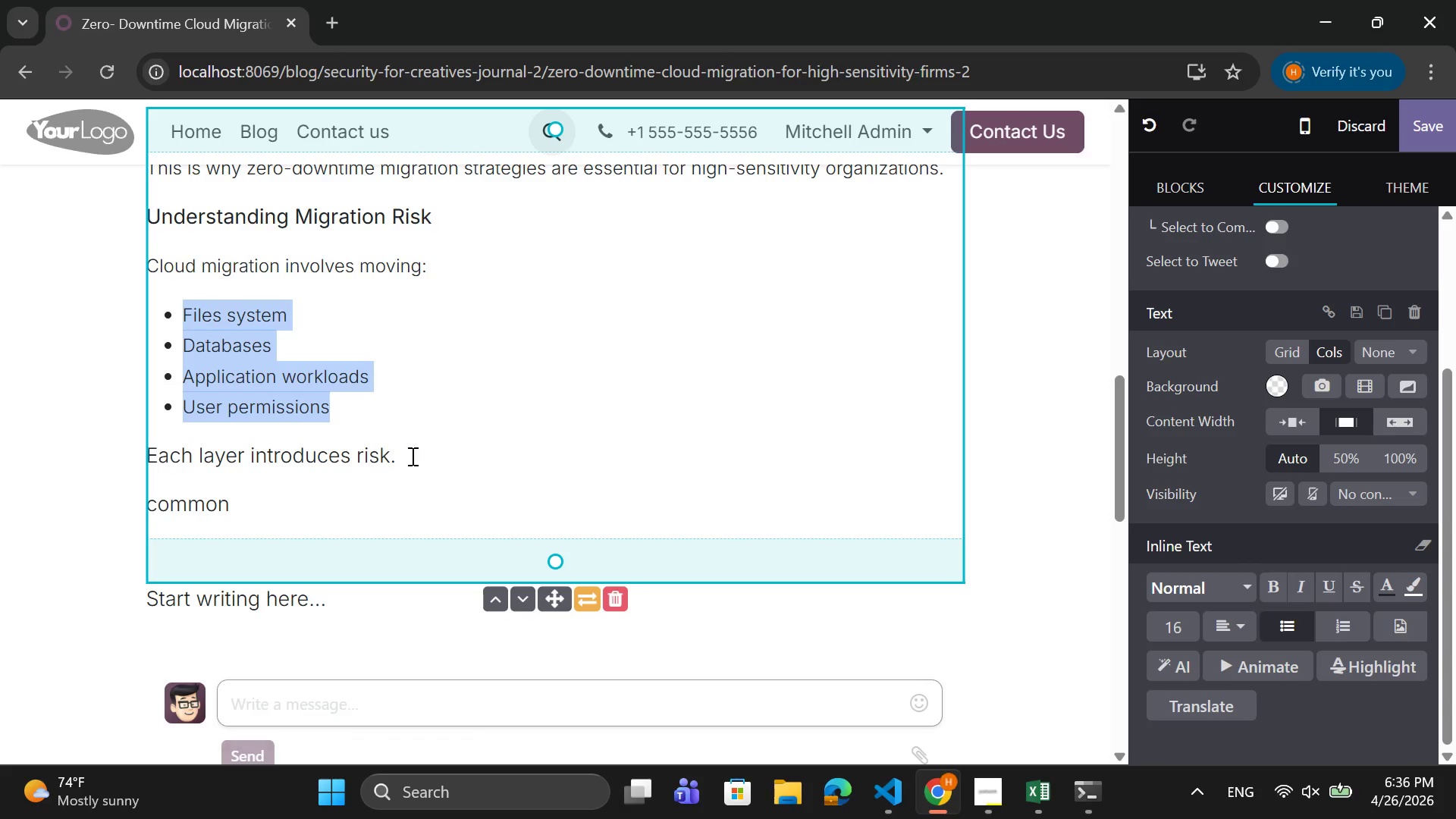 
left_click_drag(start_coordinate=[417, 461], to_coordinate=[146, 447])
 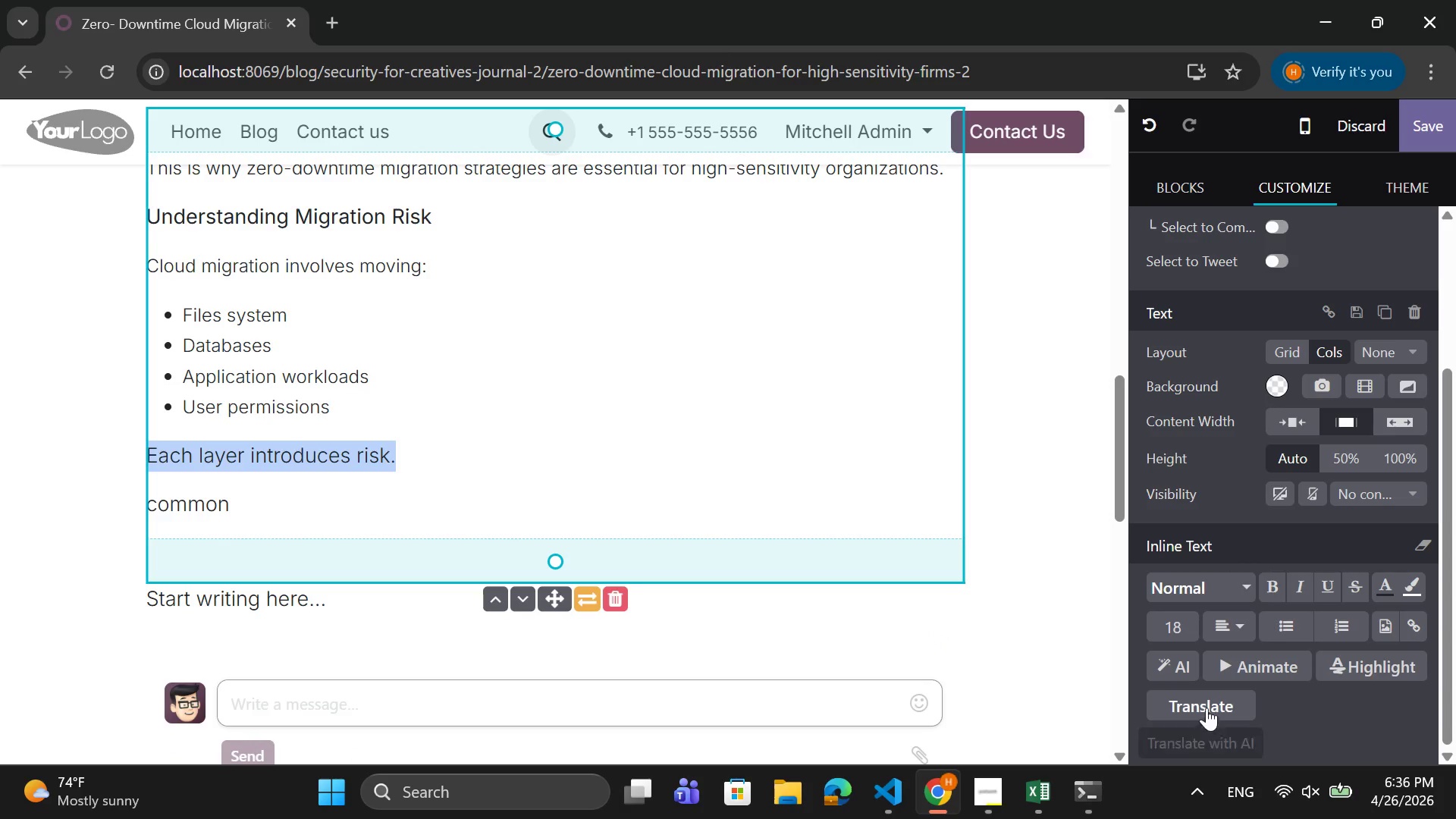 
left_click([1162, 628])
 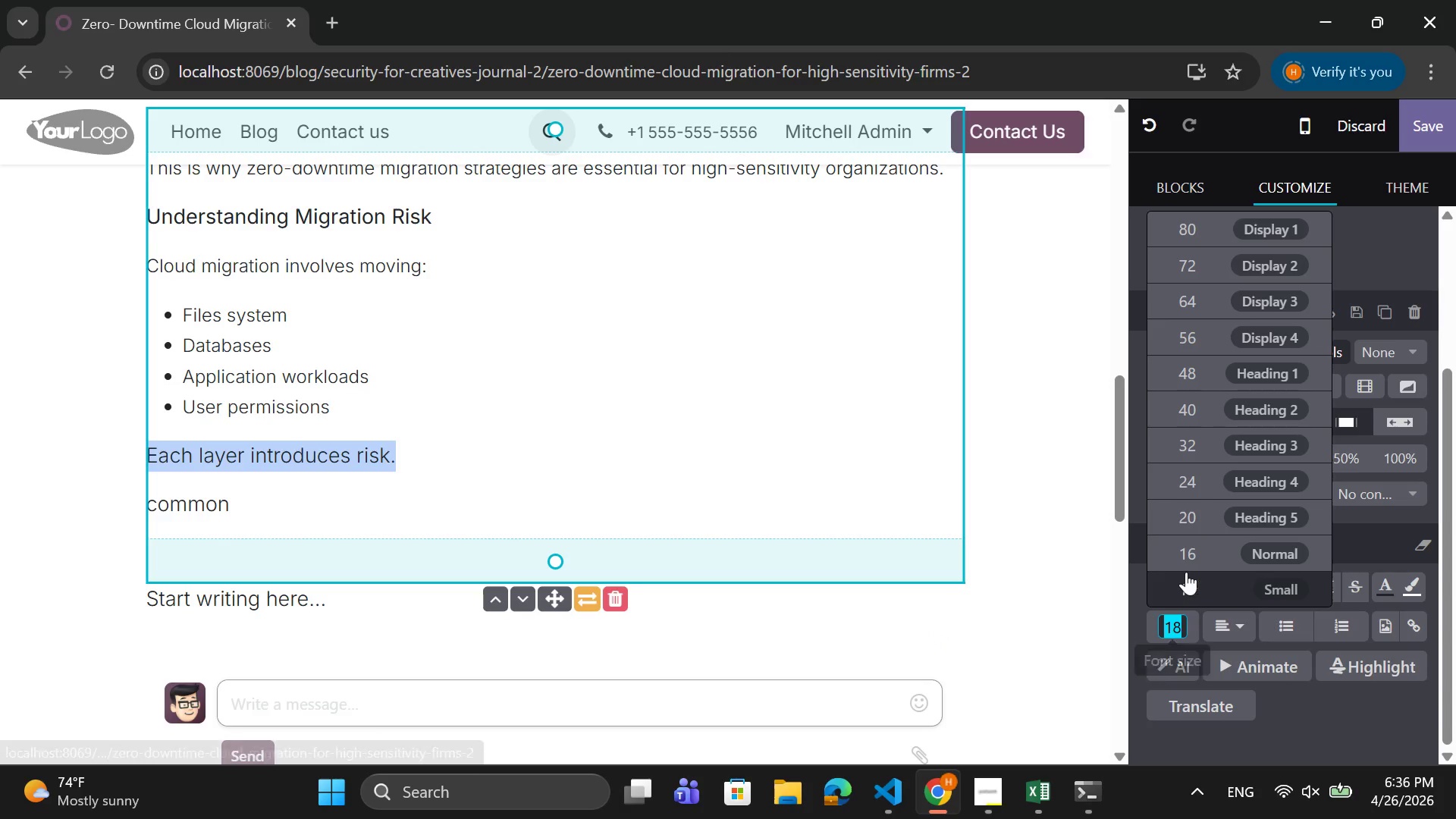 
left_click([1195, 563])
 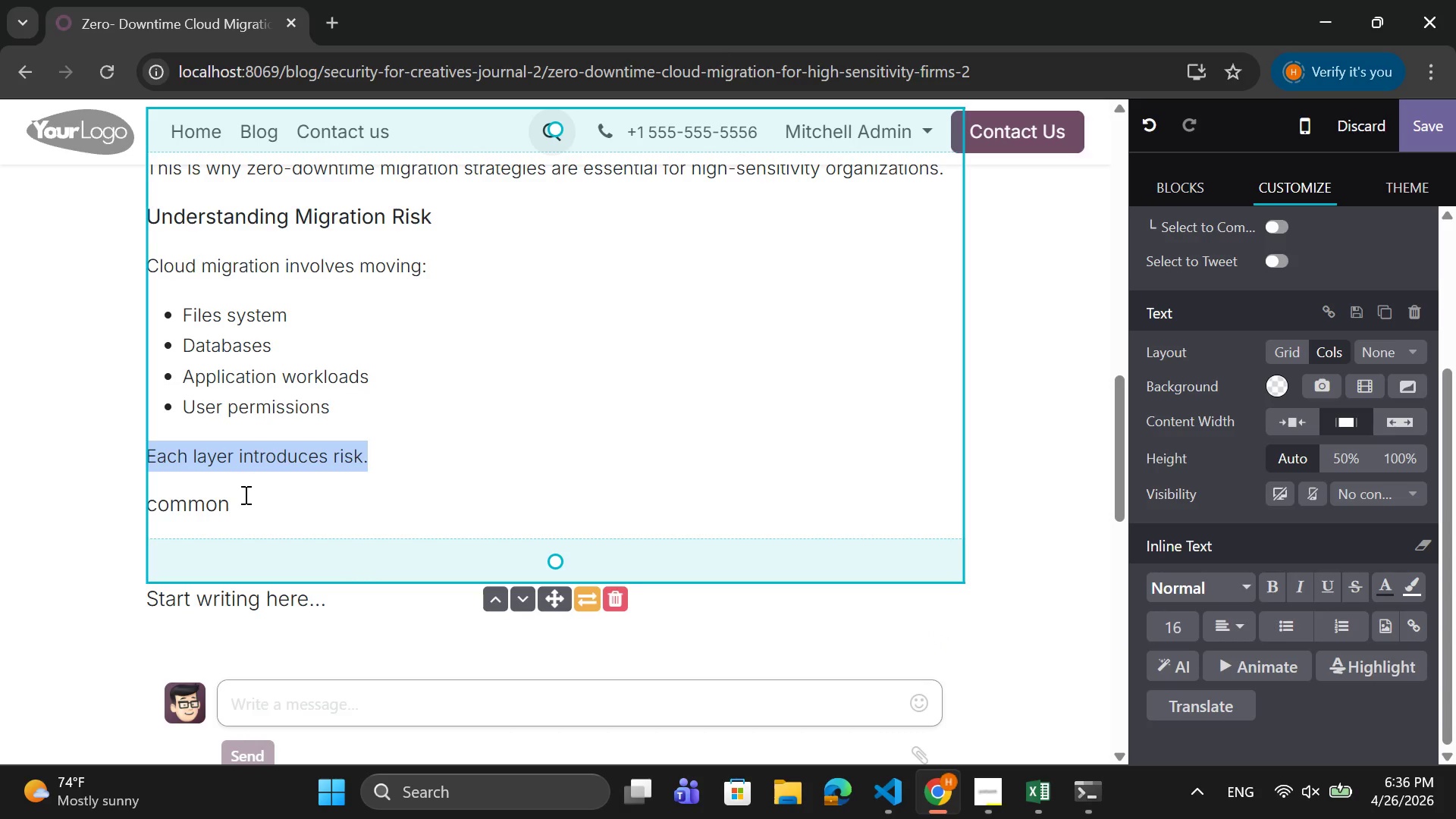 
left_click_drag(start_coordinate=[243, 501], to_coordinate=[148, 500])
 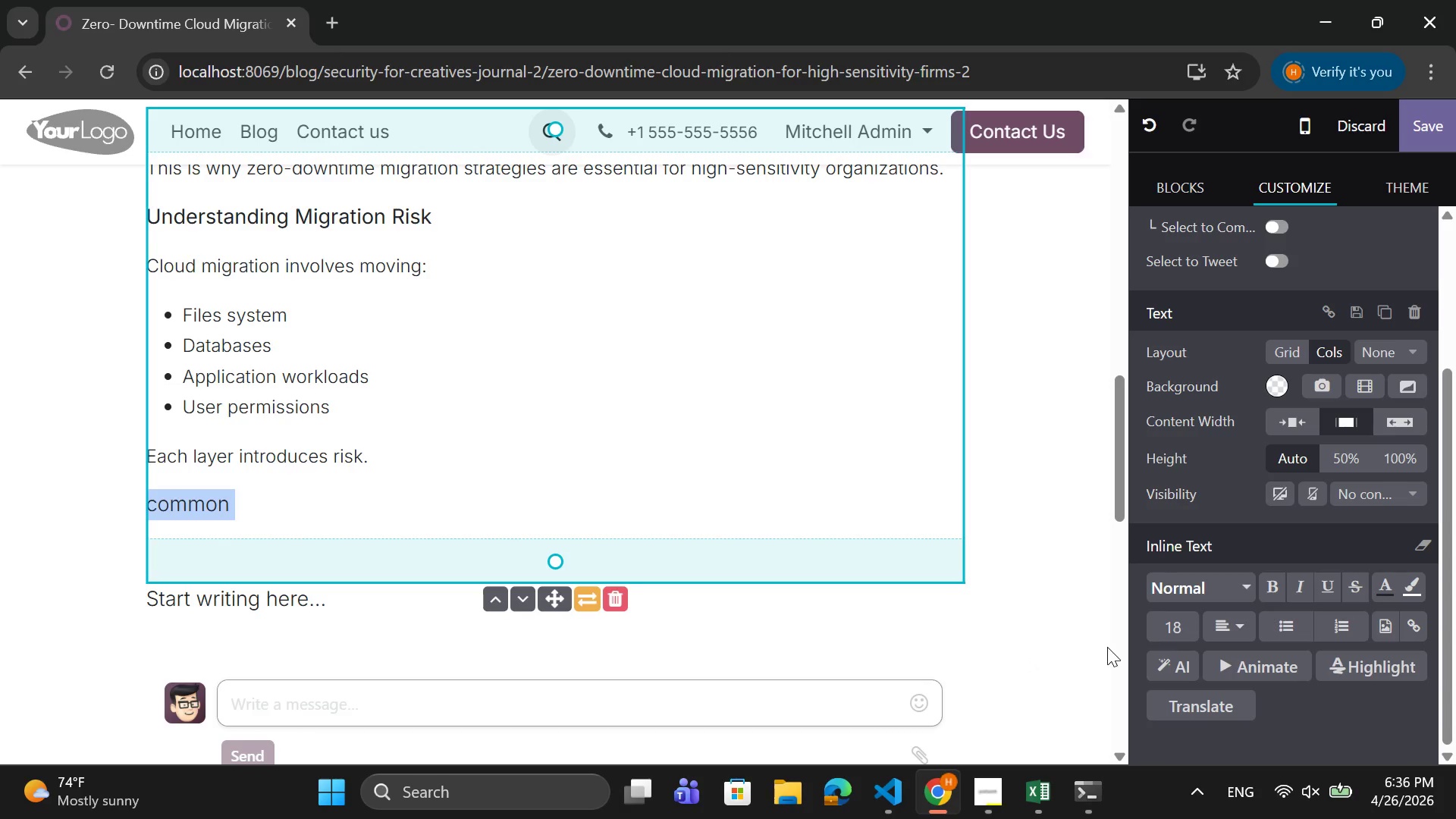 
left_click([1168, 629])
 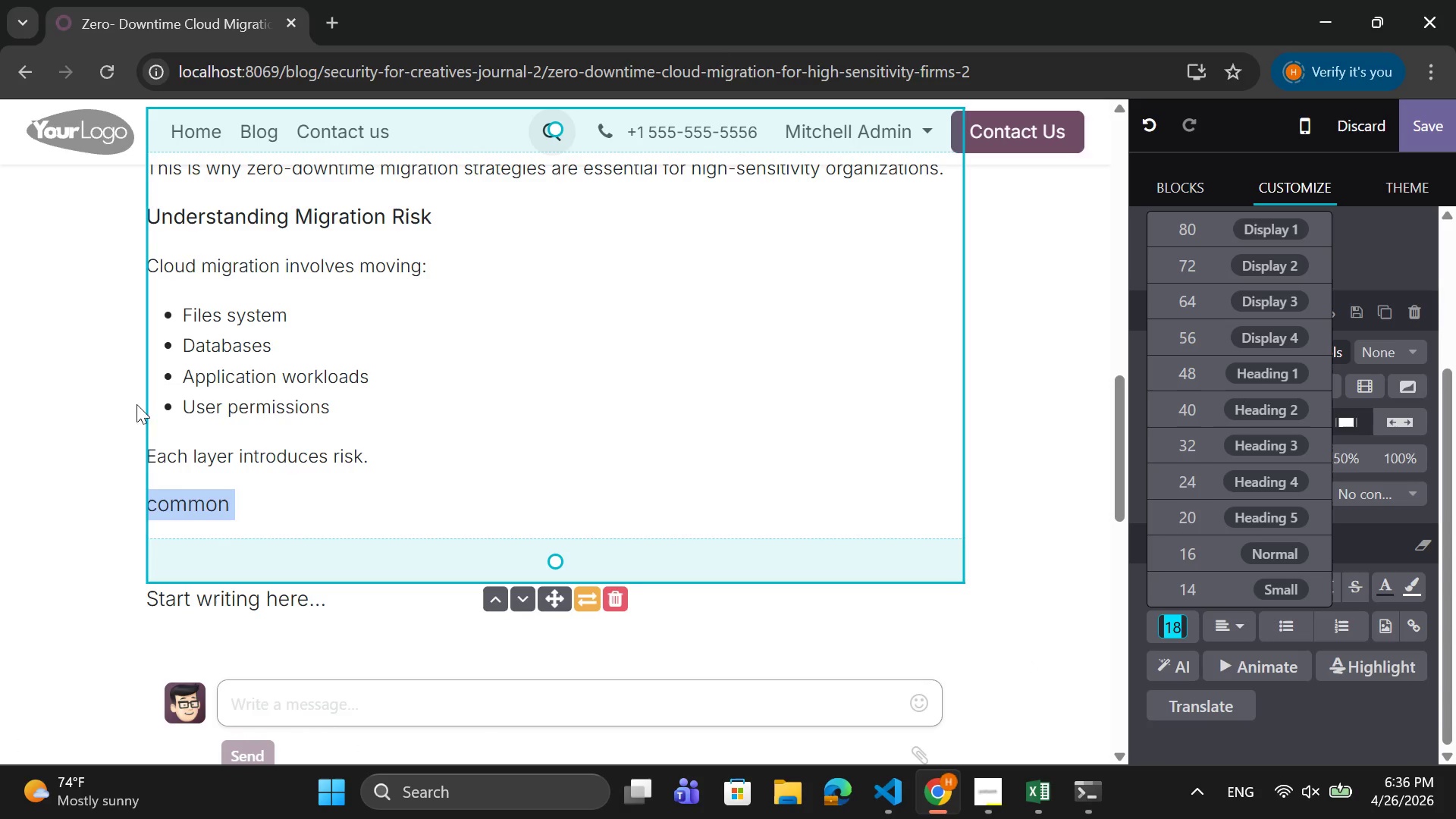 
left_click([274, 503])
 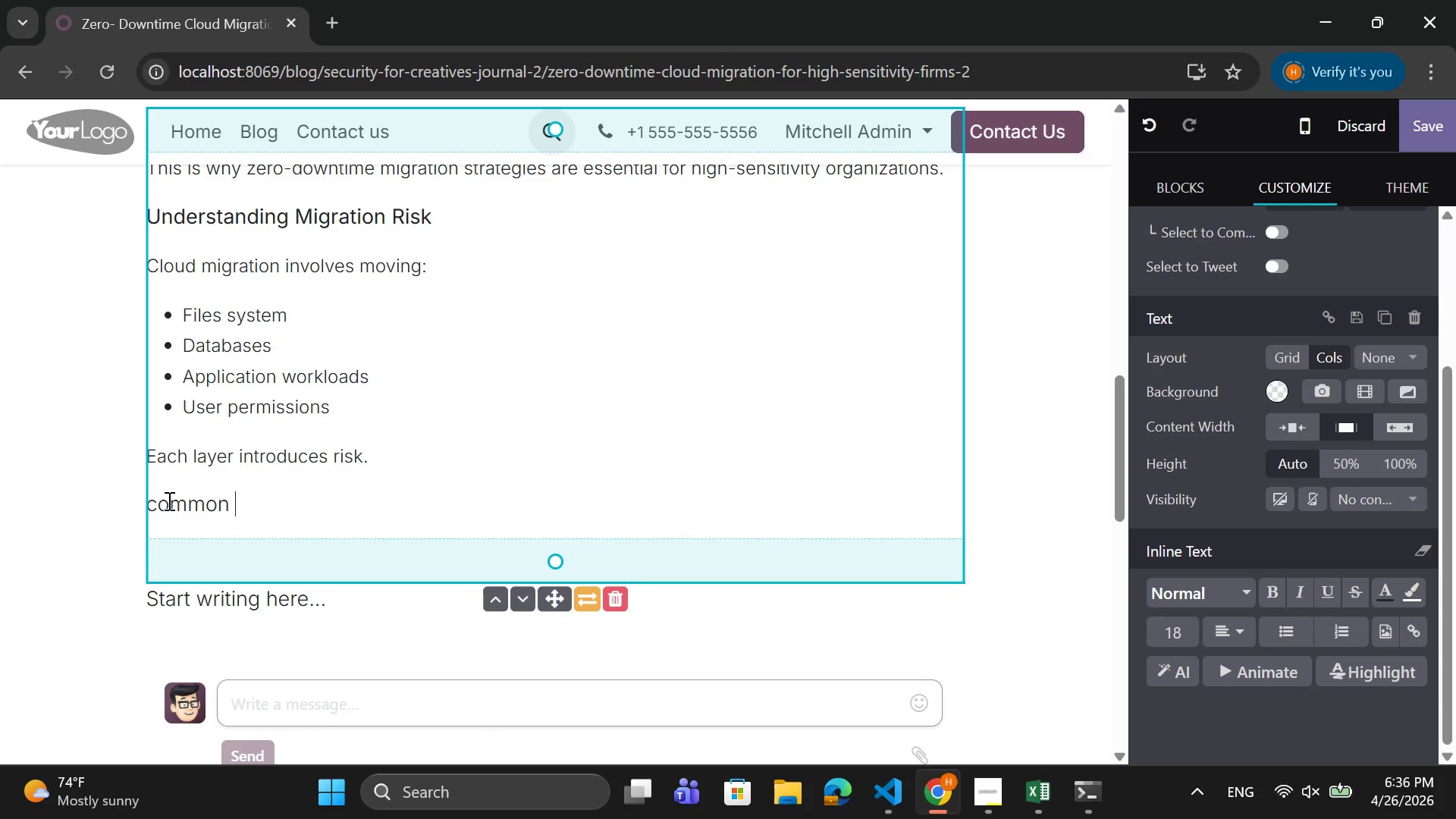 
left_click([162, 504])
 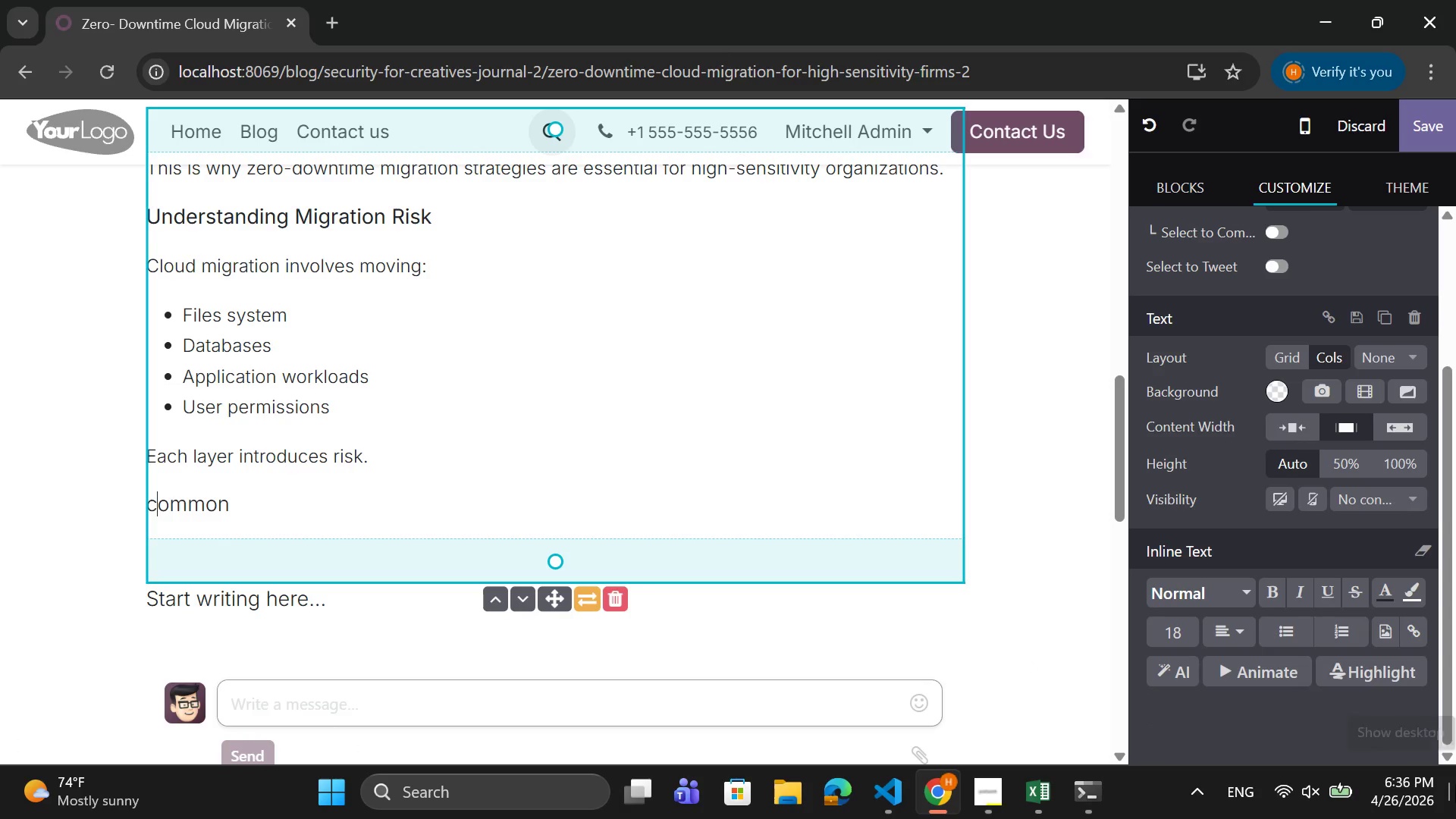 
key(Backspace)
 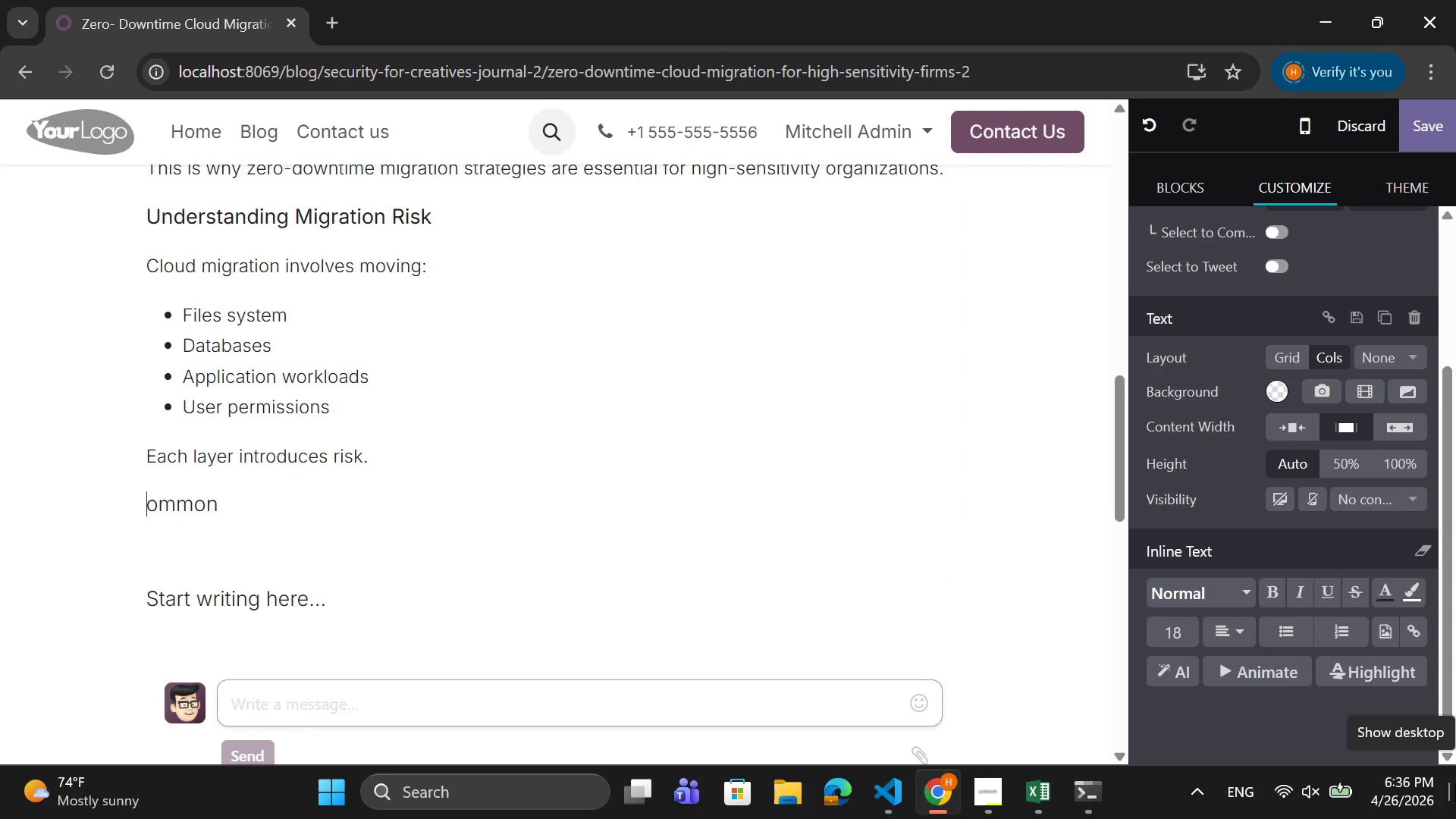 
key(CapsLock)
 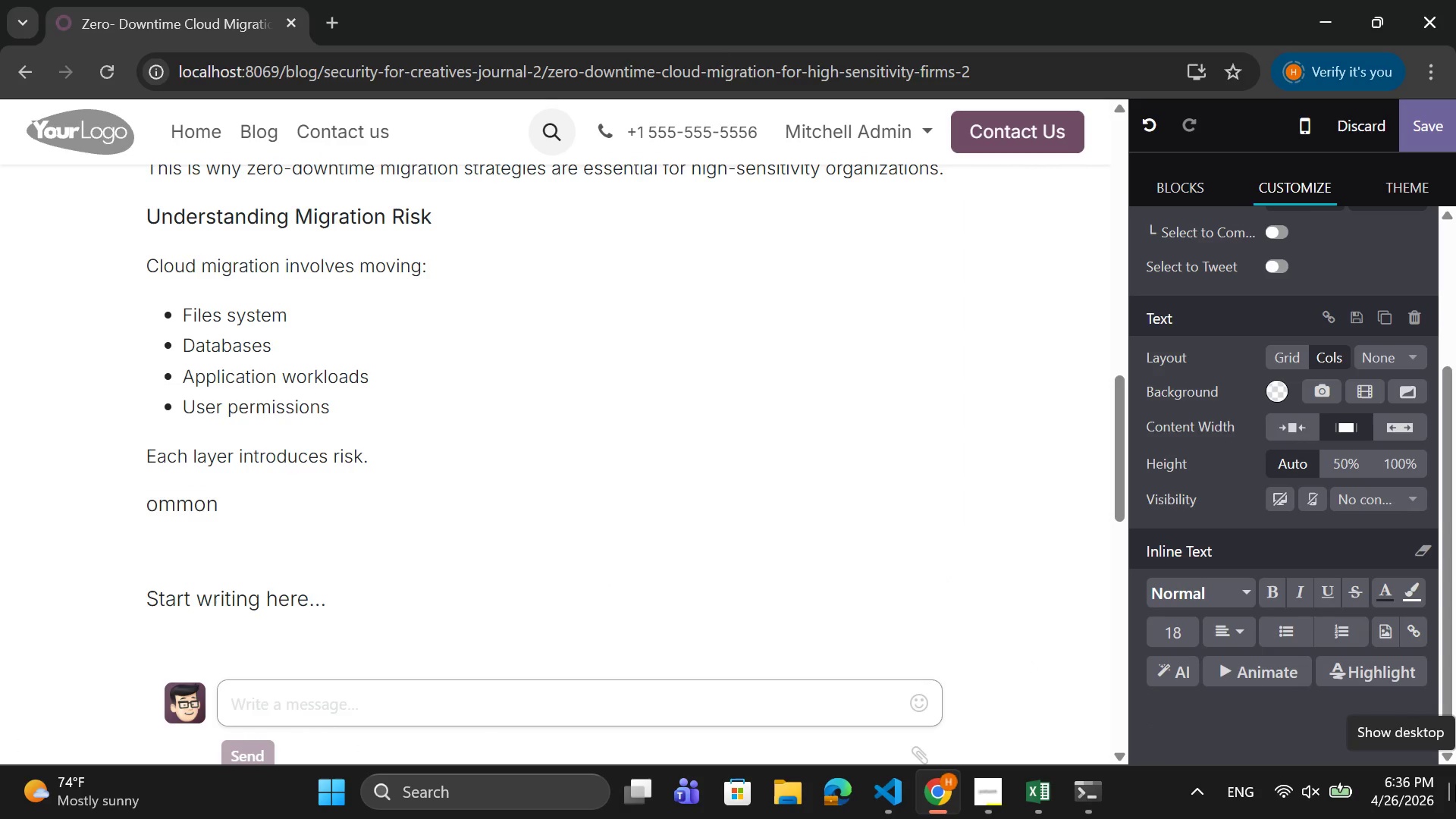 
key(C)
 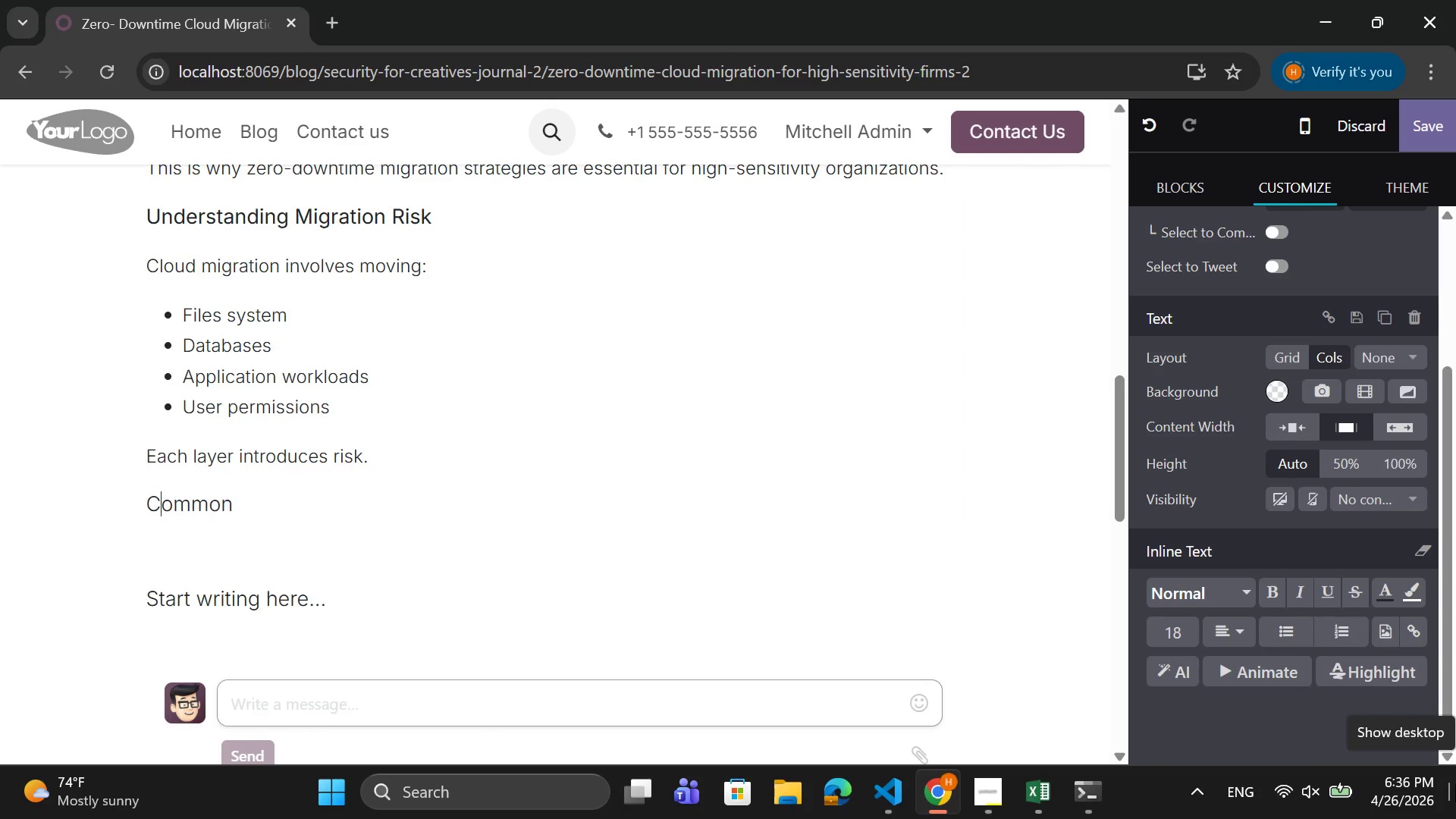 
key(CapsLock)
 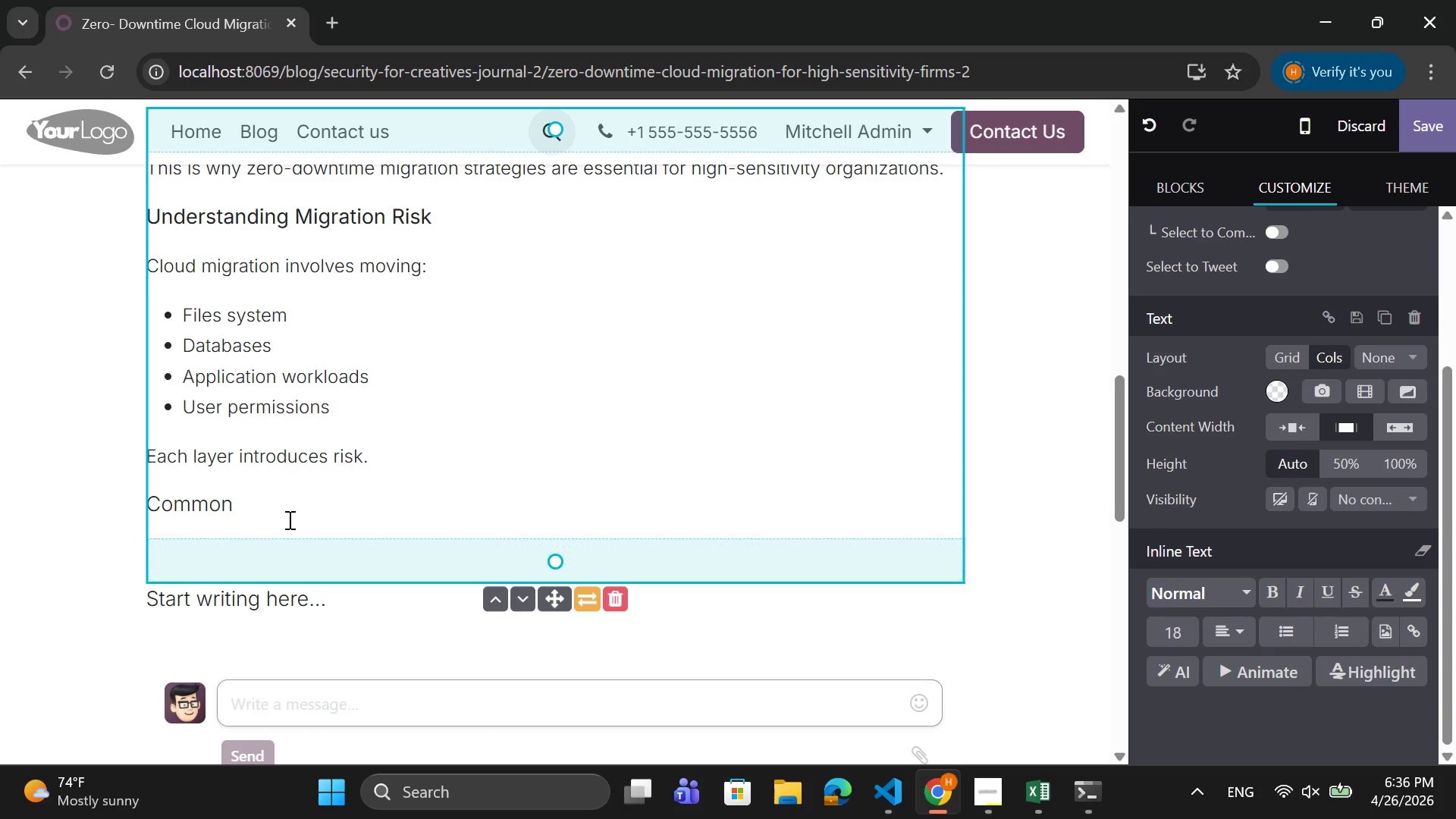 
left_click([260, 508])
 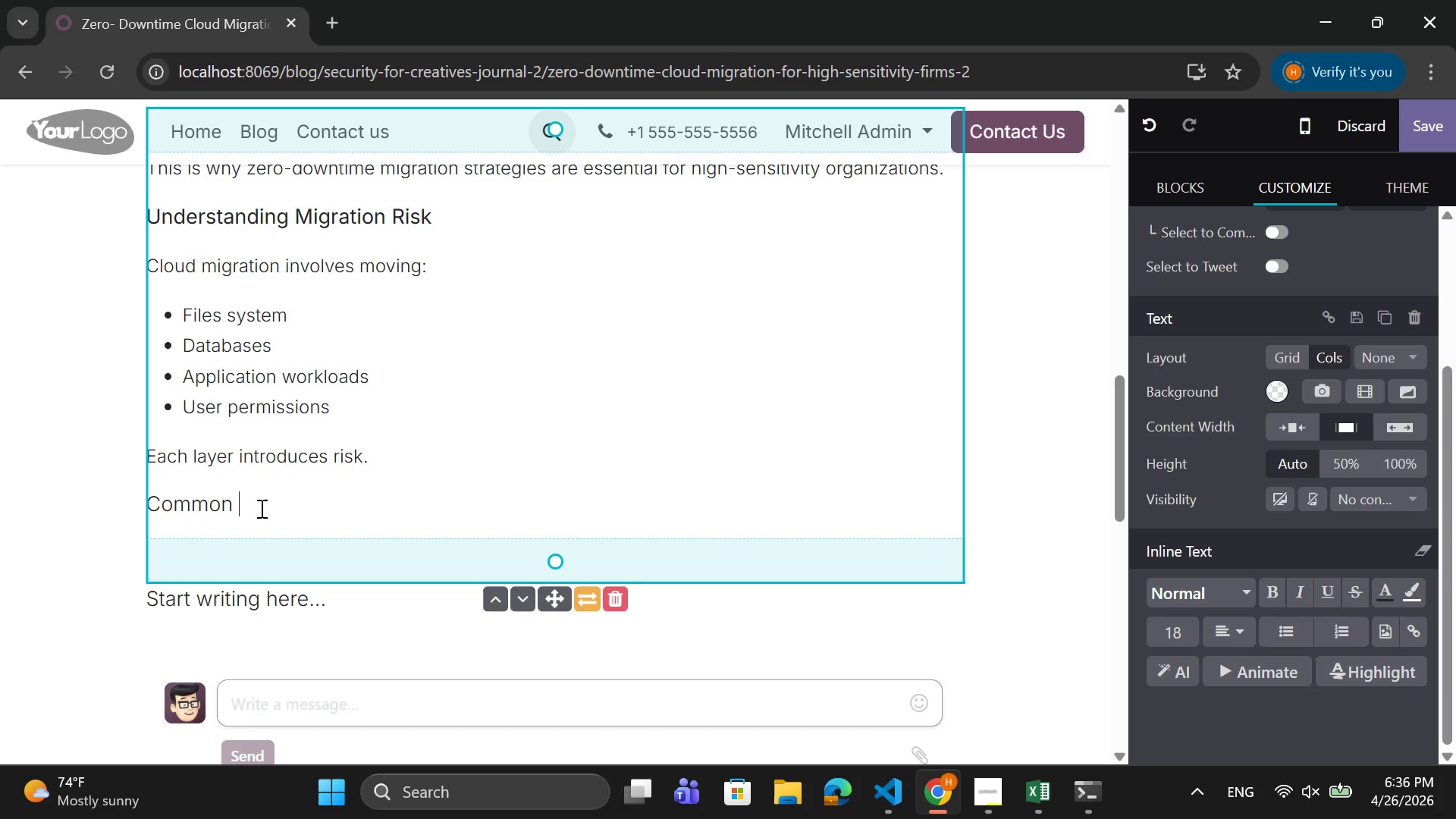 
type(mif)
key(Backspace)
type(grat)
key(Backspace)
type(tion )
 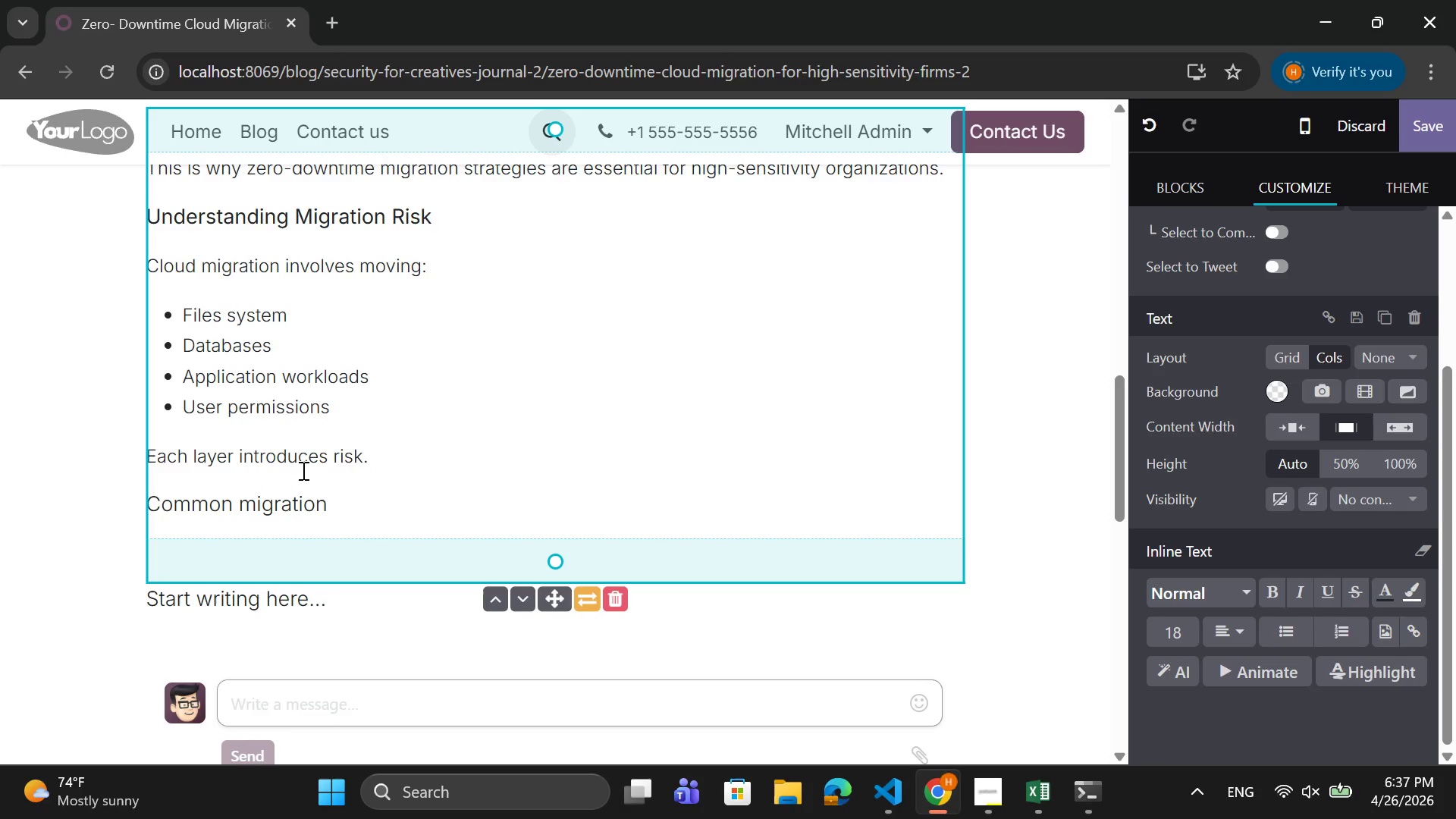 
type(failures:)
 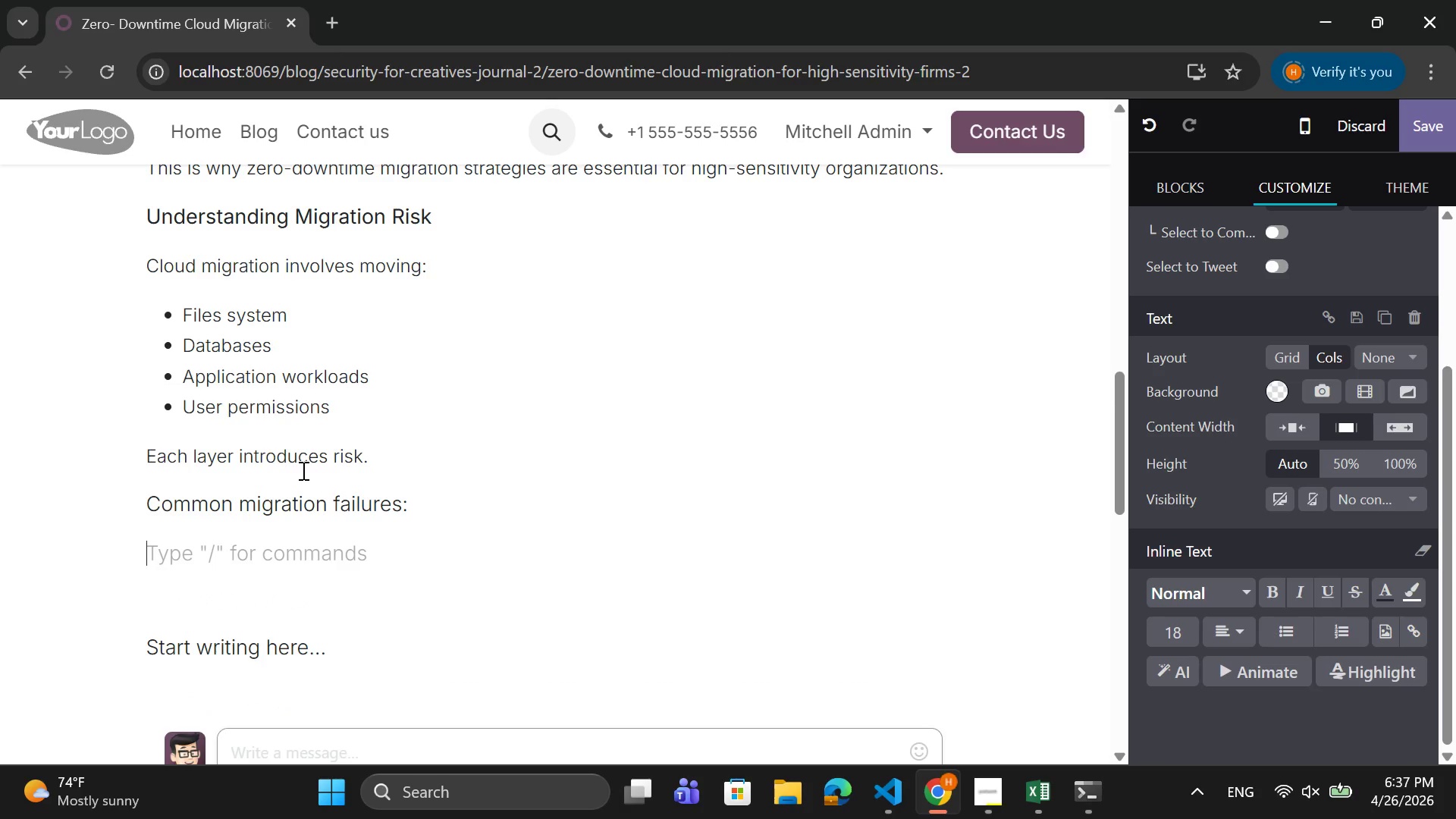 
 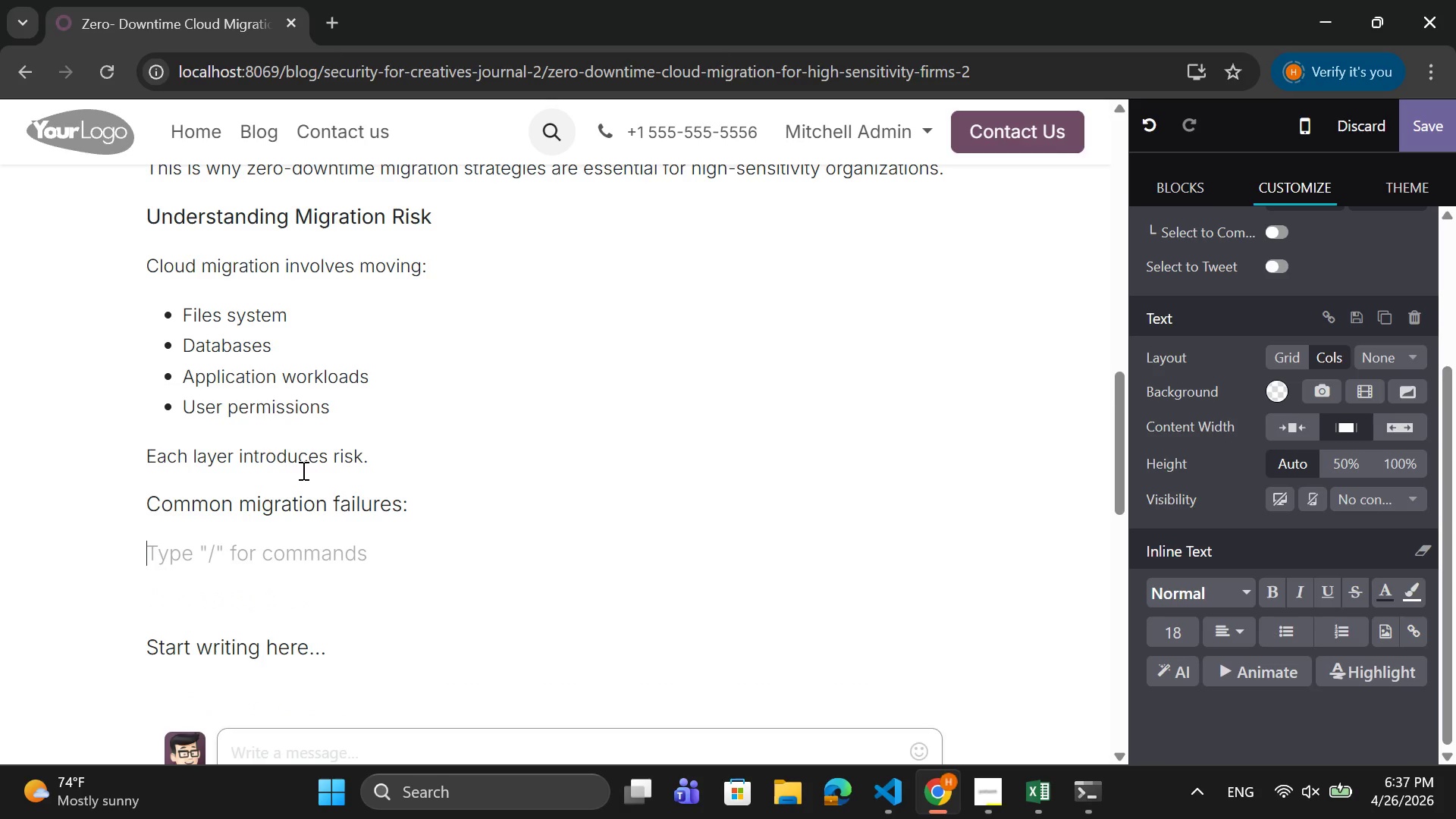 
key(Enter)
 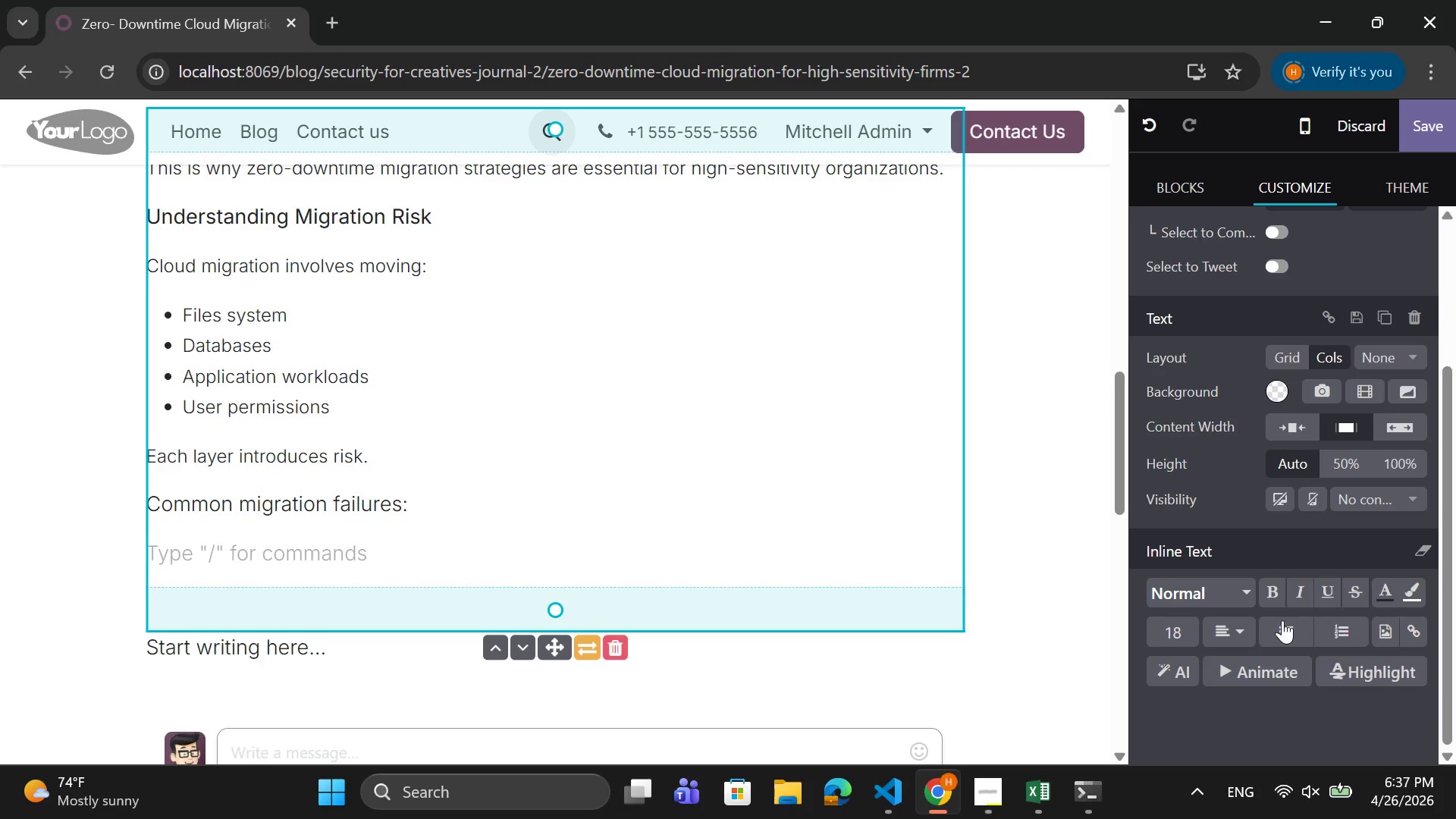 
left_click([1284, 627])
 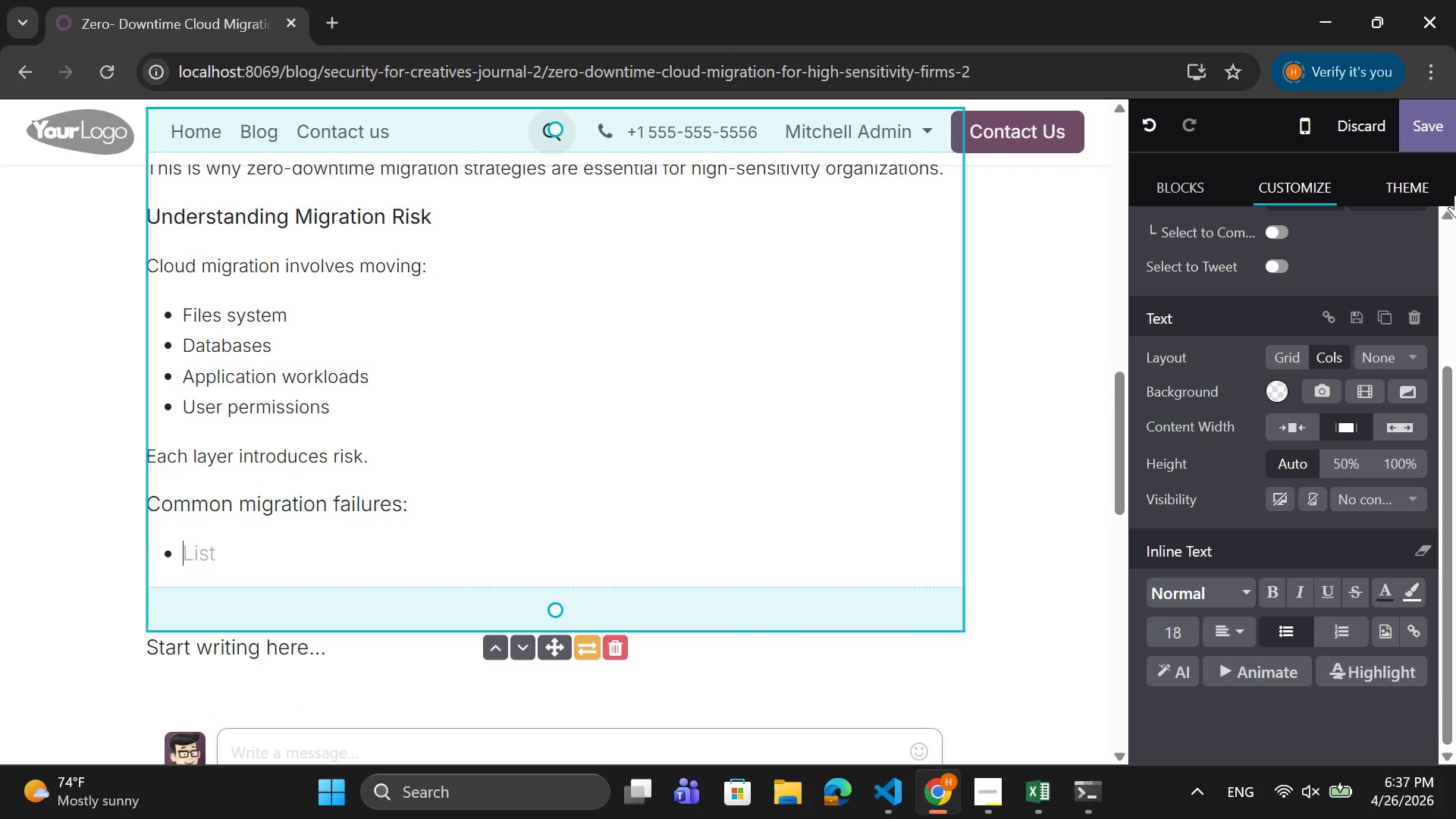 
type(Data inconsistency between environment )
key(Backspace)
type(s)
 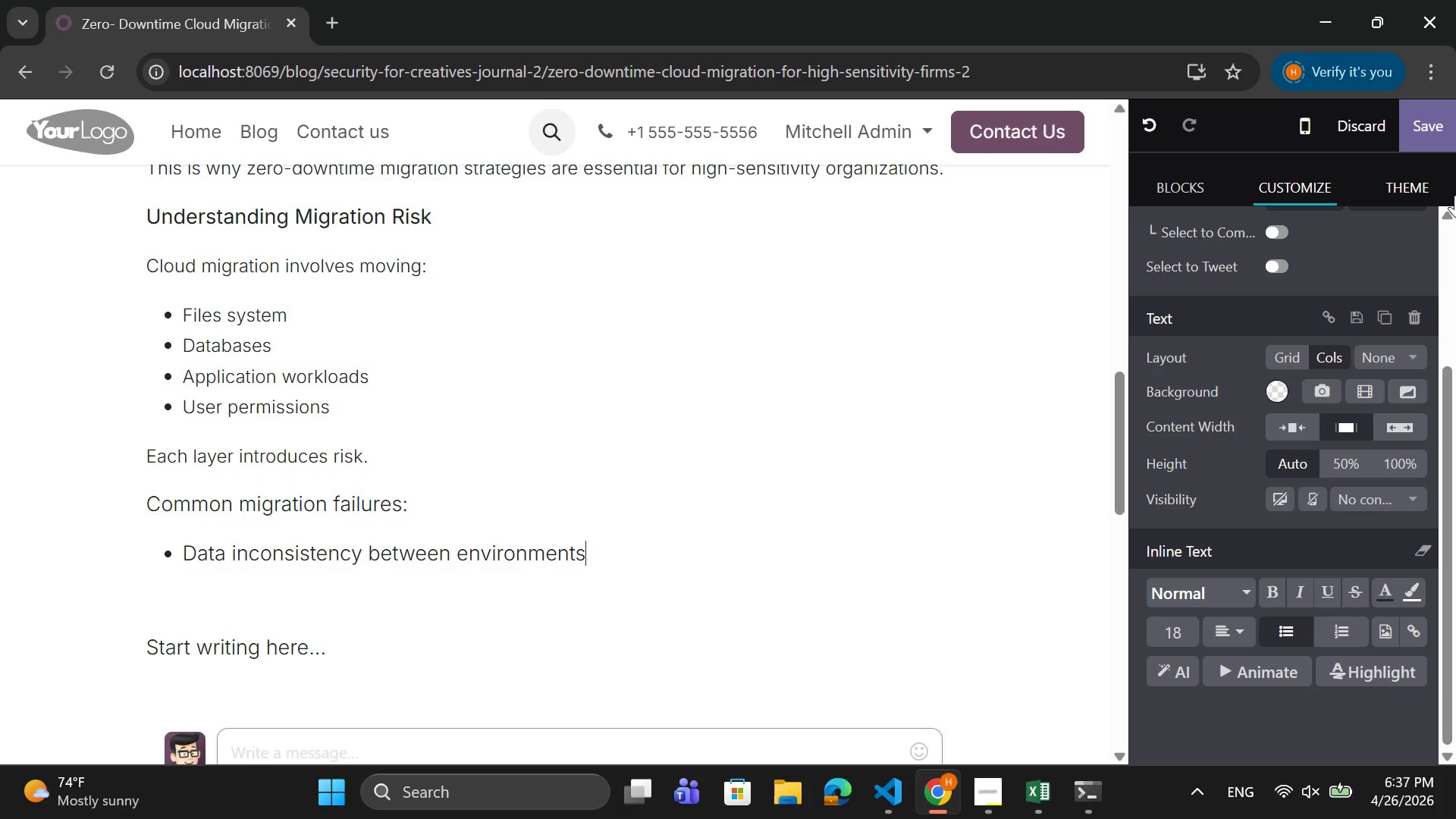 
key(Enter)
 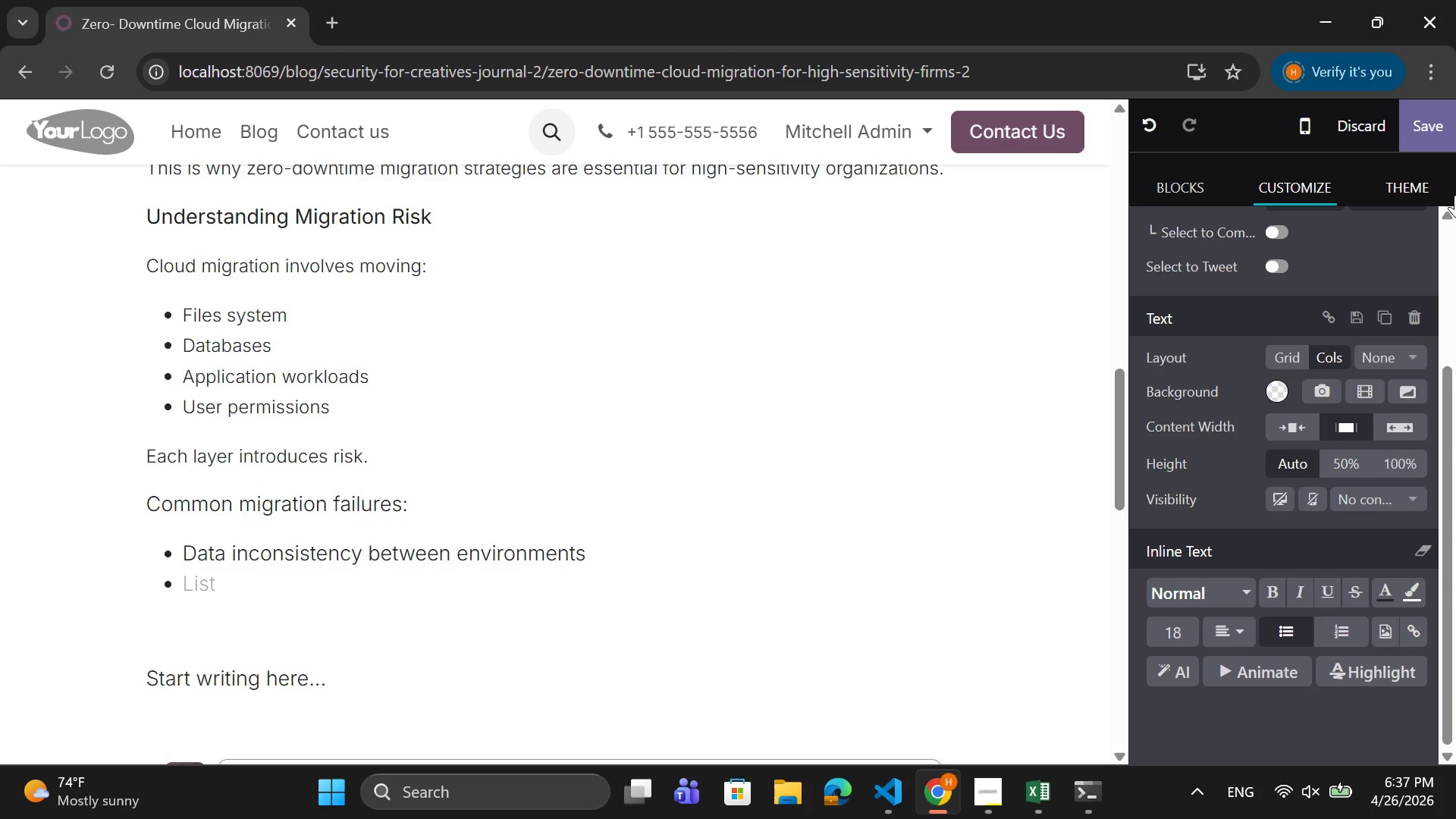 
type(Broken applicay)
key(Backspace)
type(tion depa)
key(Backspace)
type(endancies )
 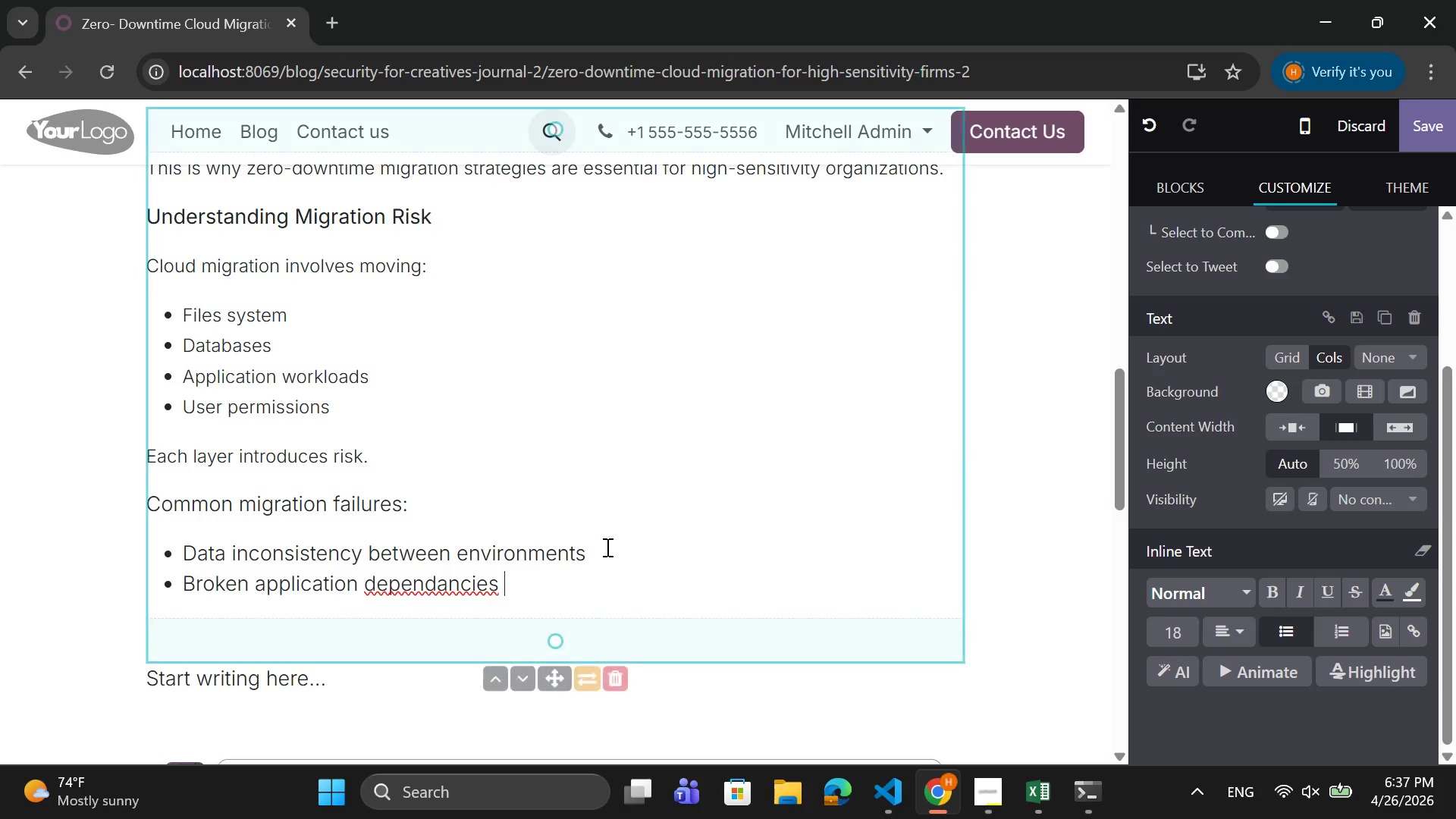 
right_click([408, 592])
 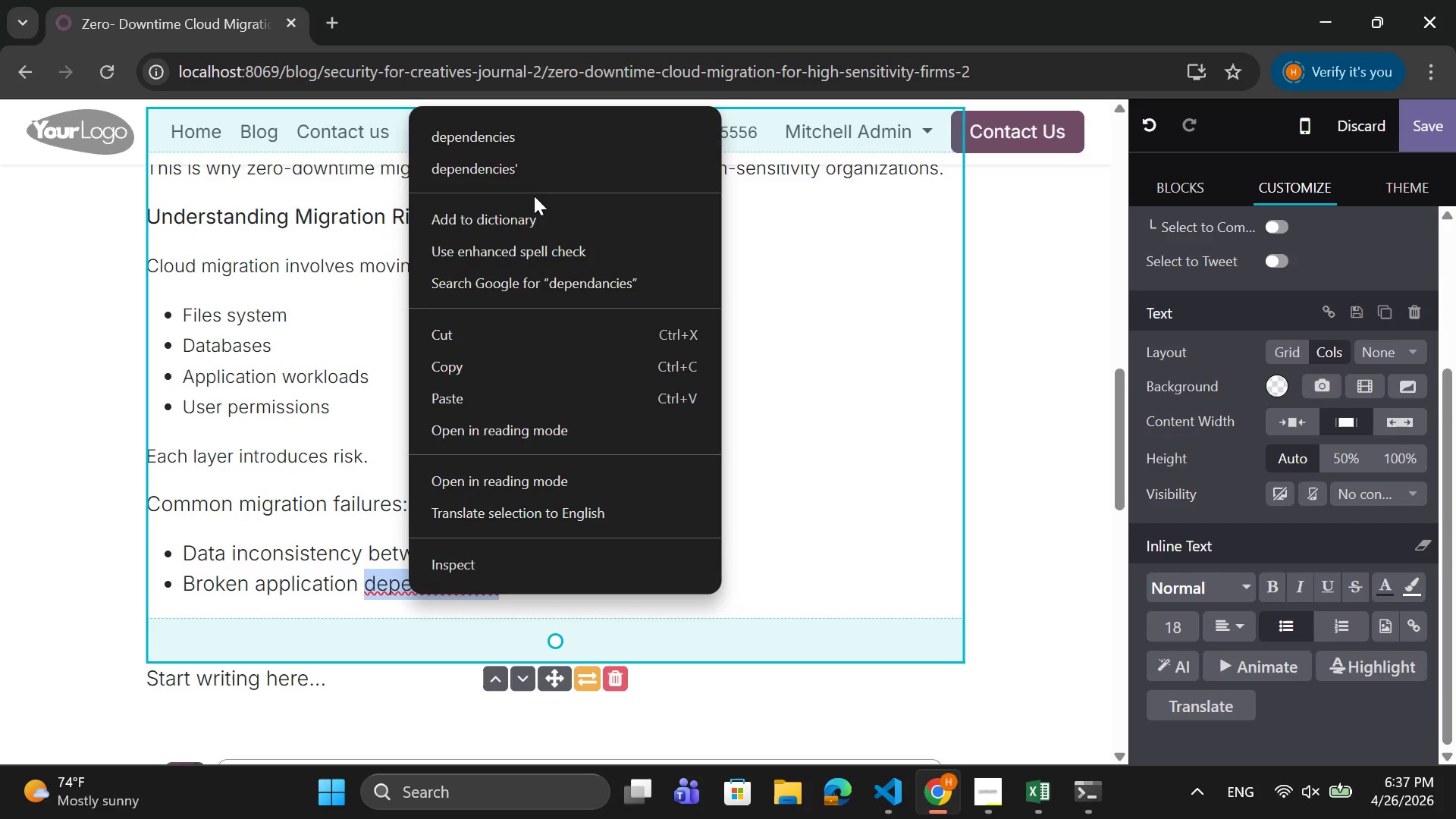 
left_click([537, 131])
 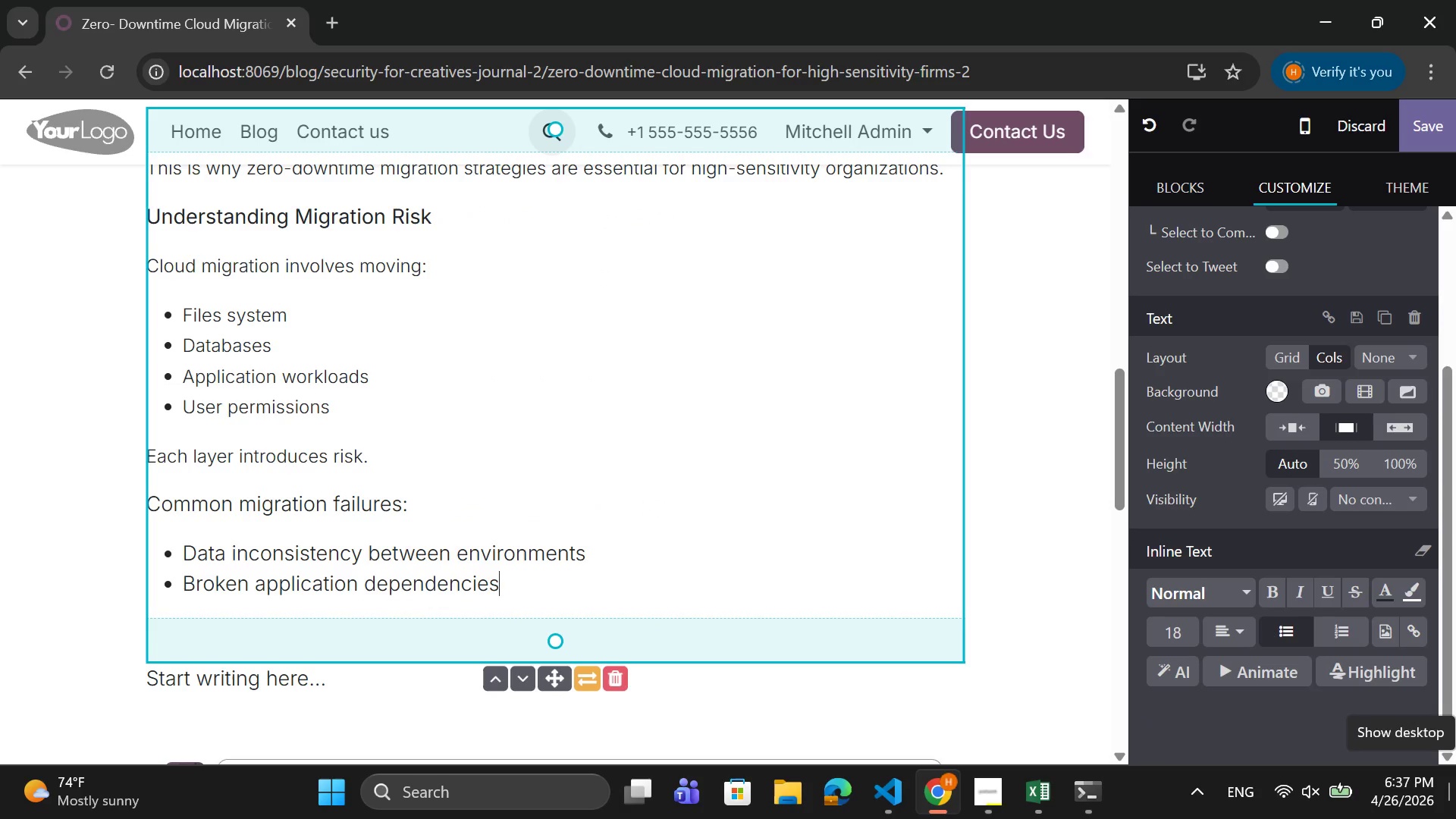 
key(Space)
 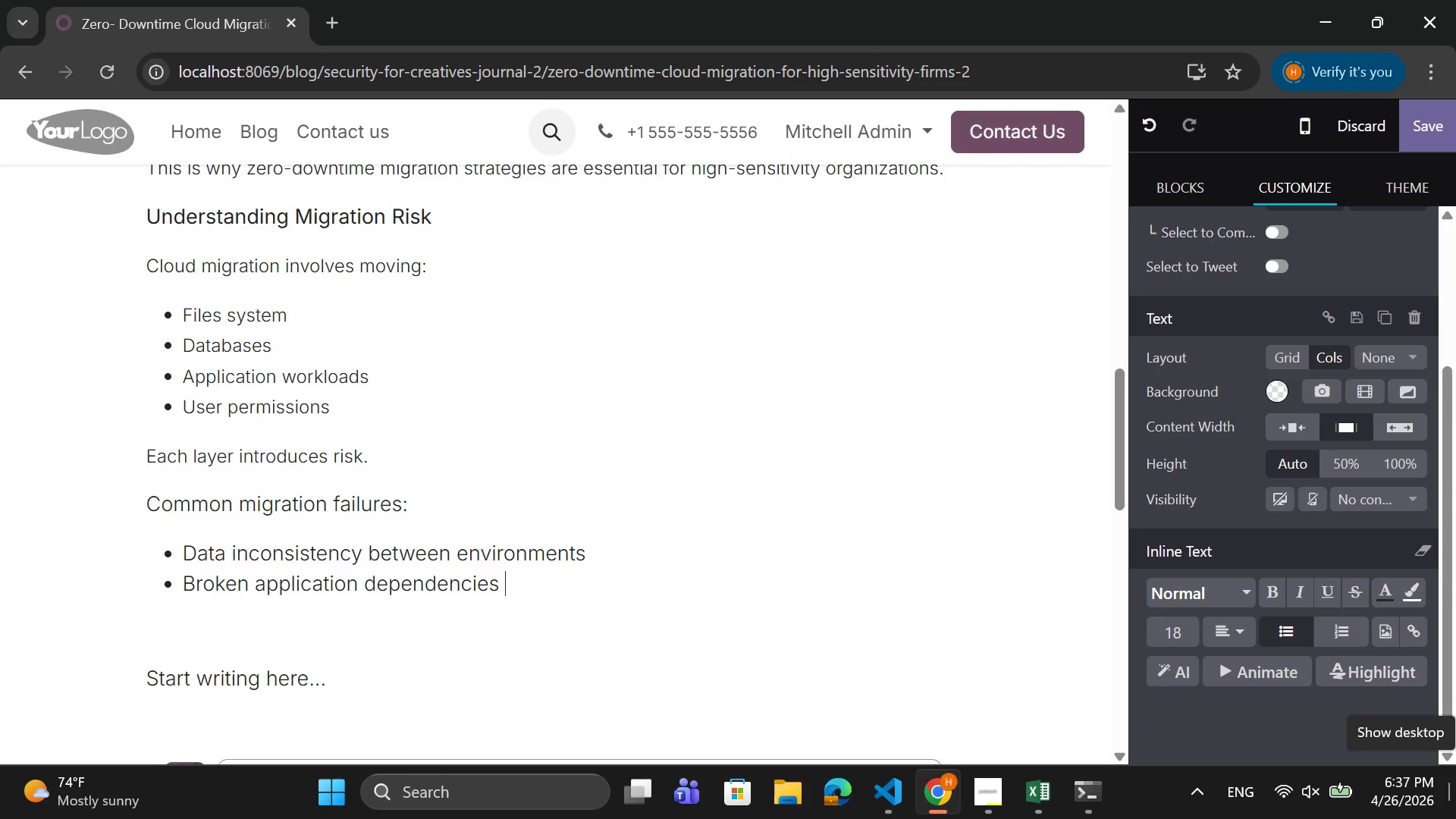 
key(Enter)
 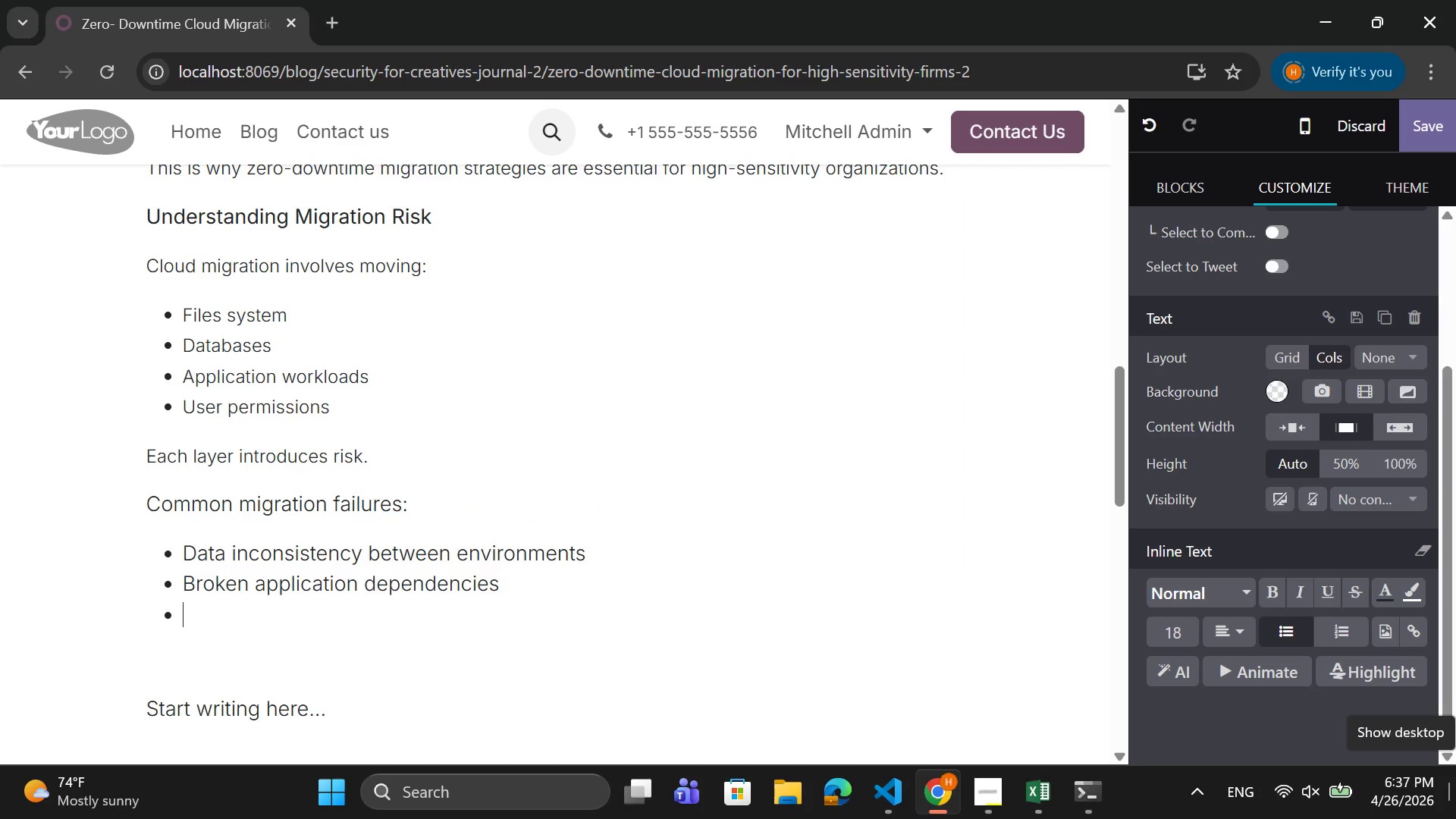 
type(Authenc)
key(Backspace)
type(tication system)
 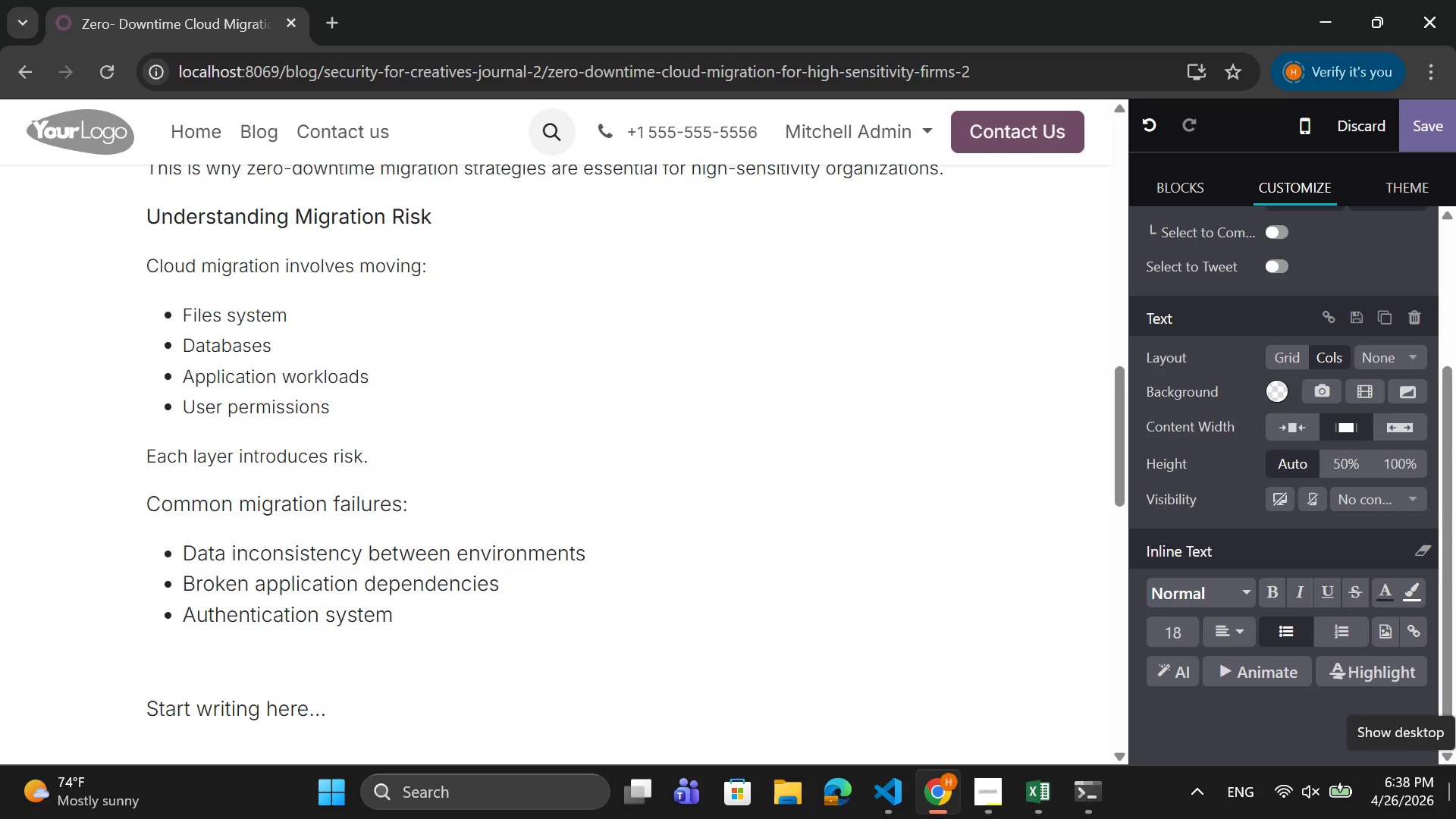 
type( mismatched)
key(Backspace)
type(s)
 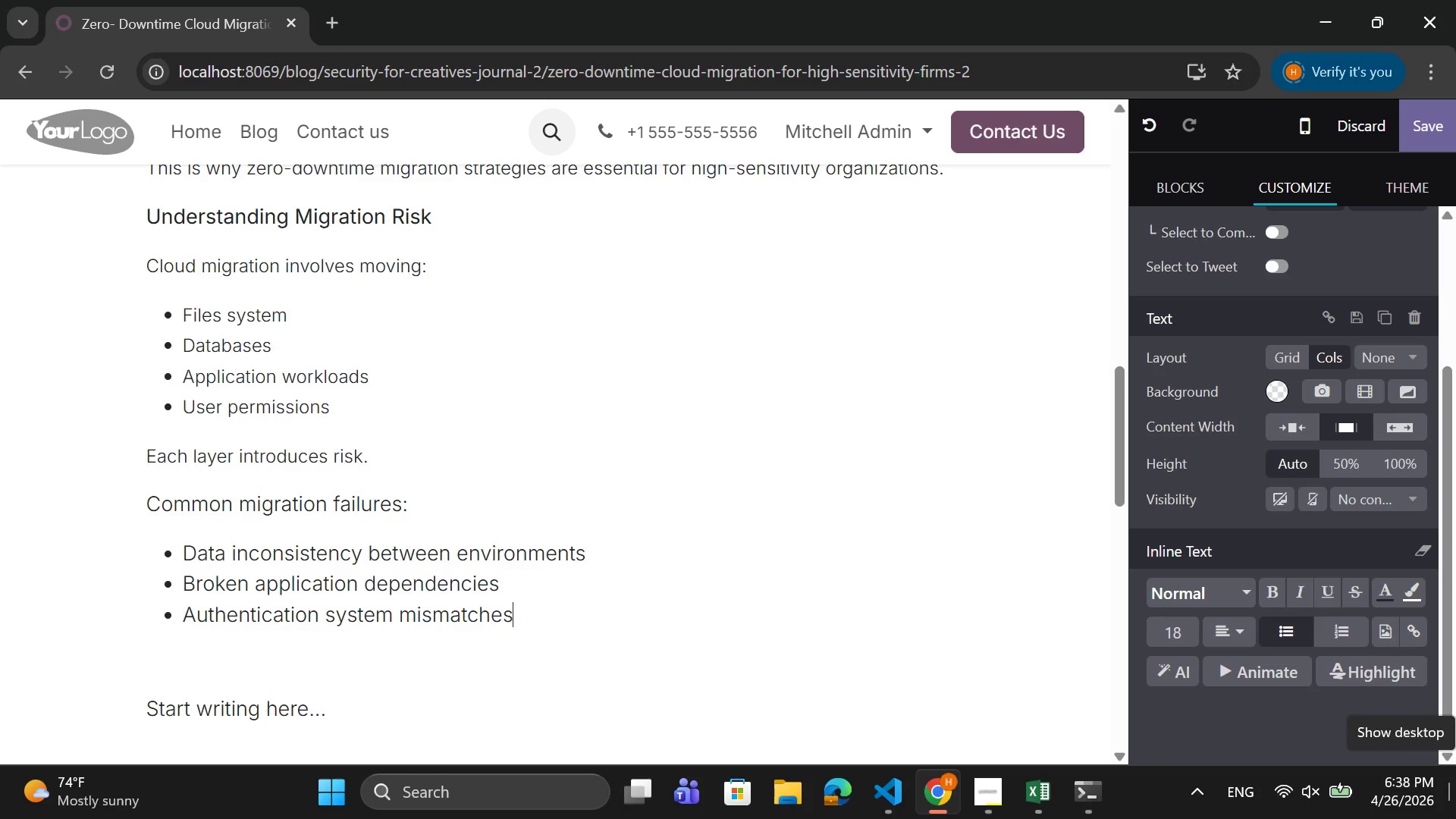 
key(Enter)
 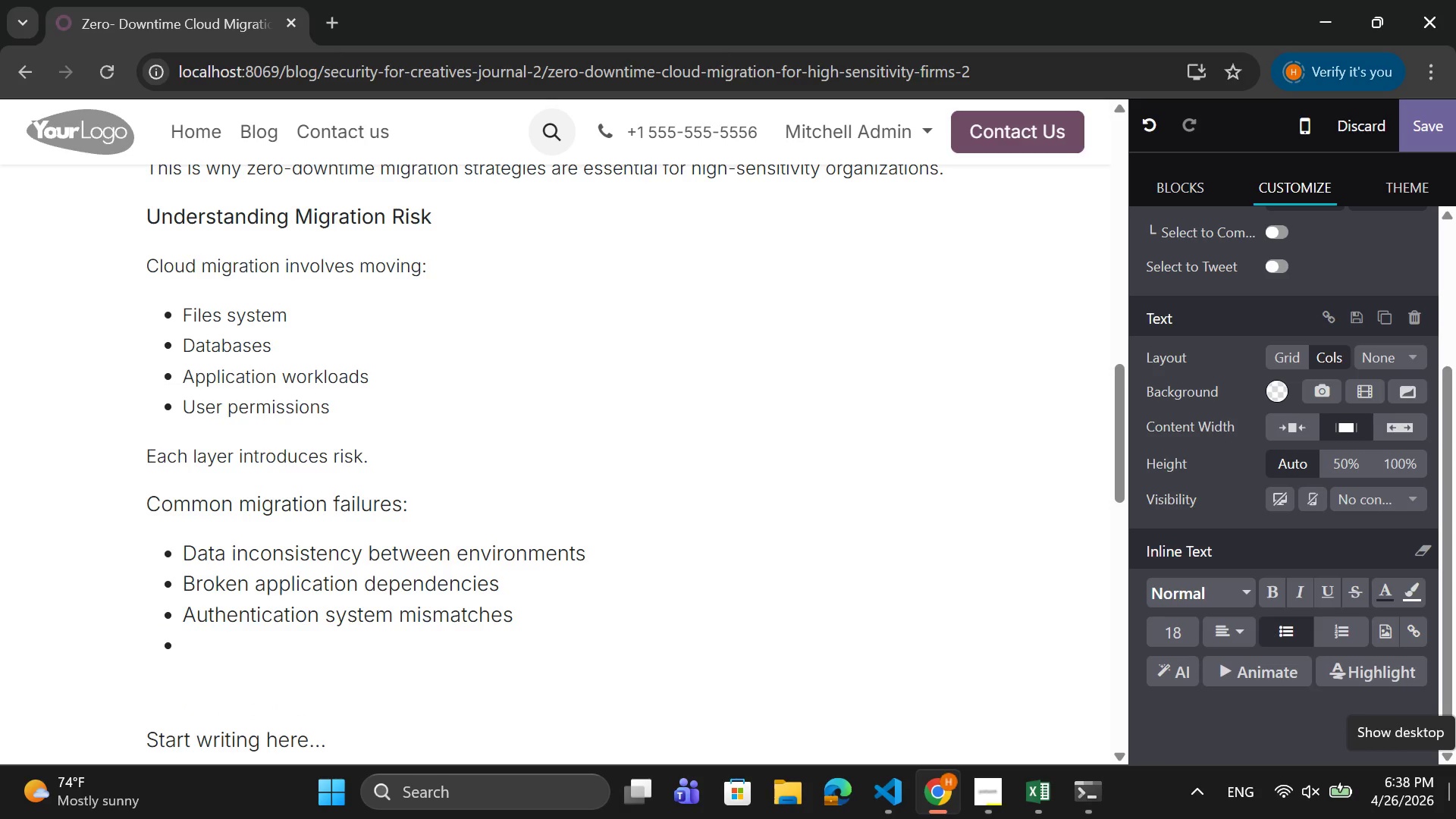 
type(Network latenc)
 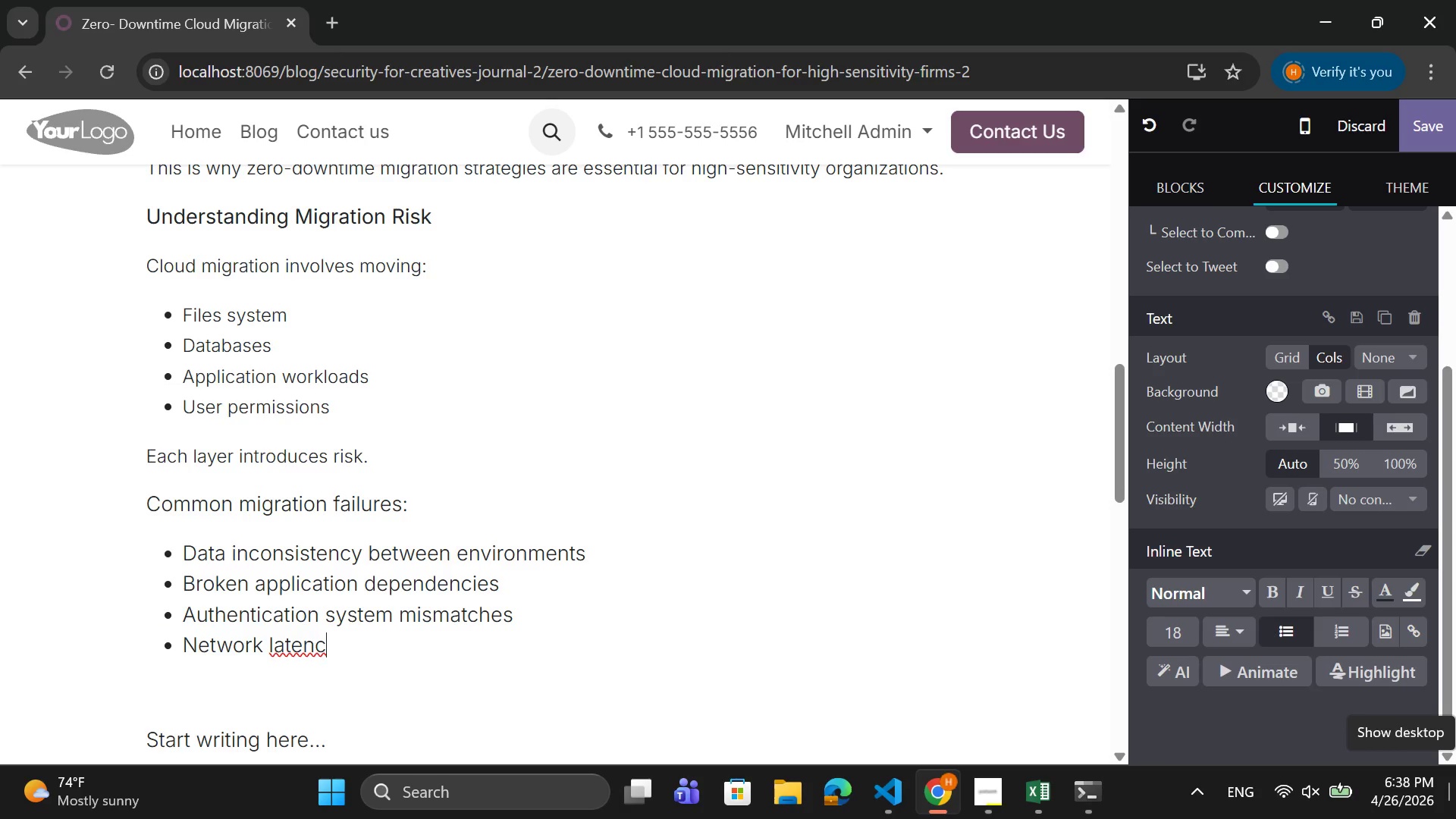 
type(y issues)
 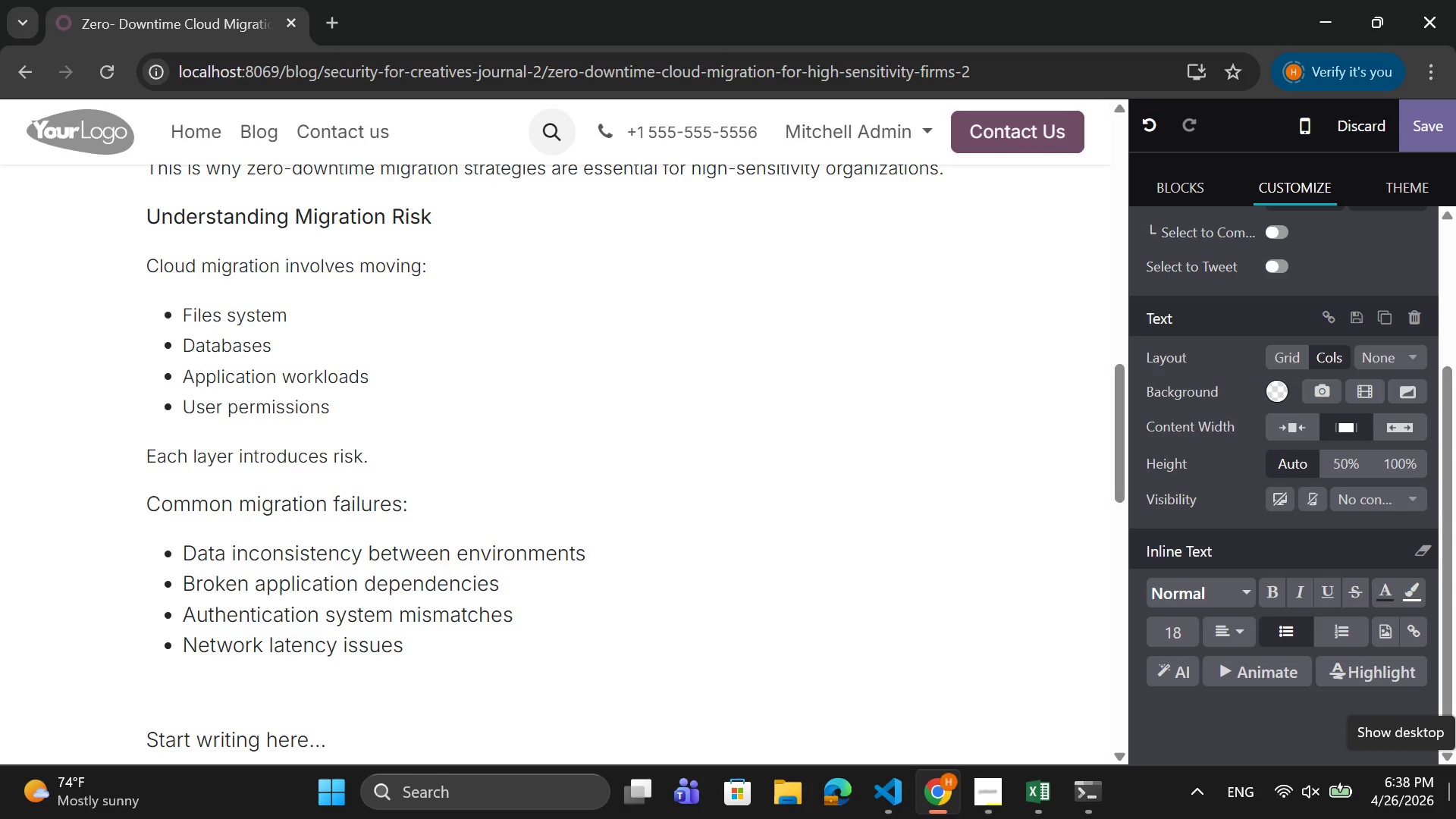 
key(Enter)
 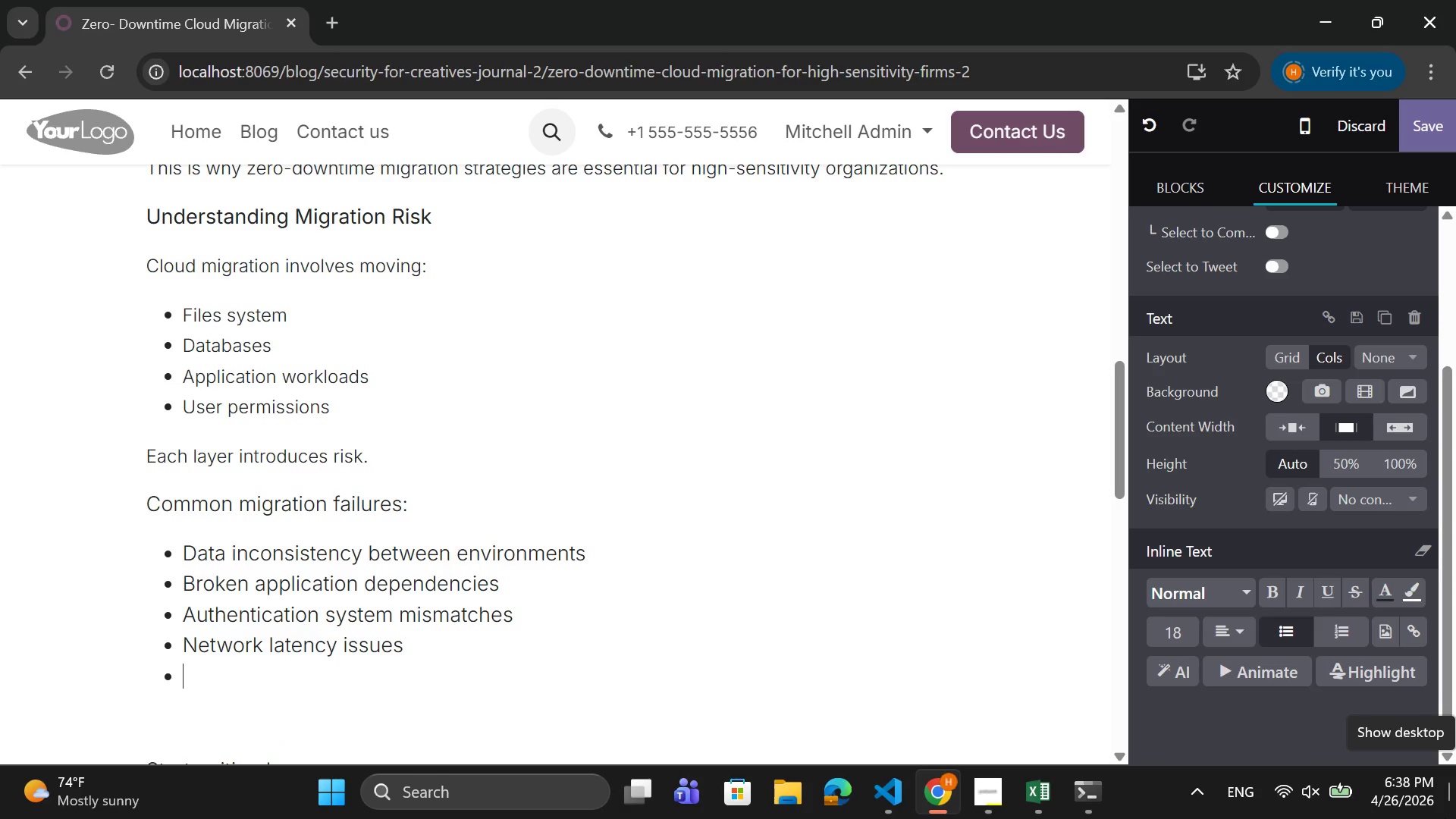 
key(Backspace)
 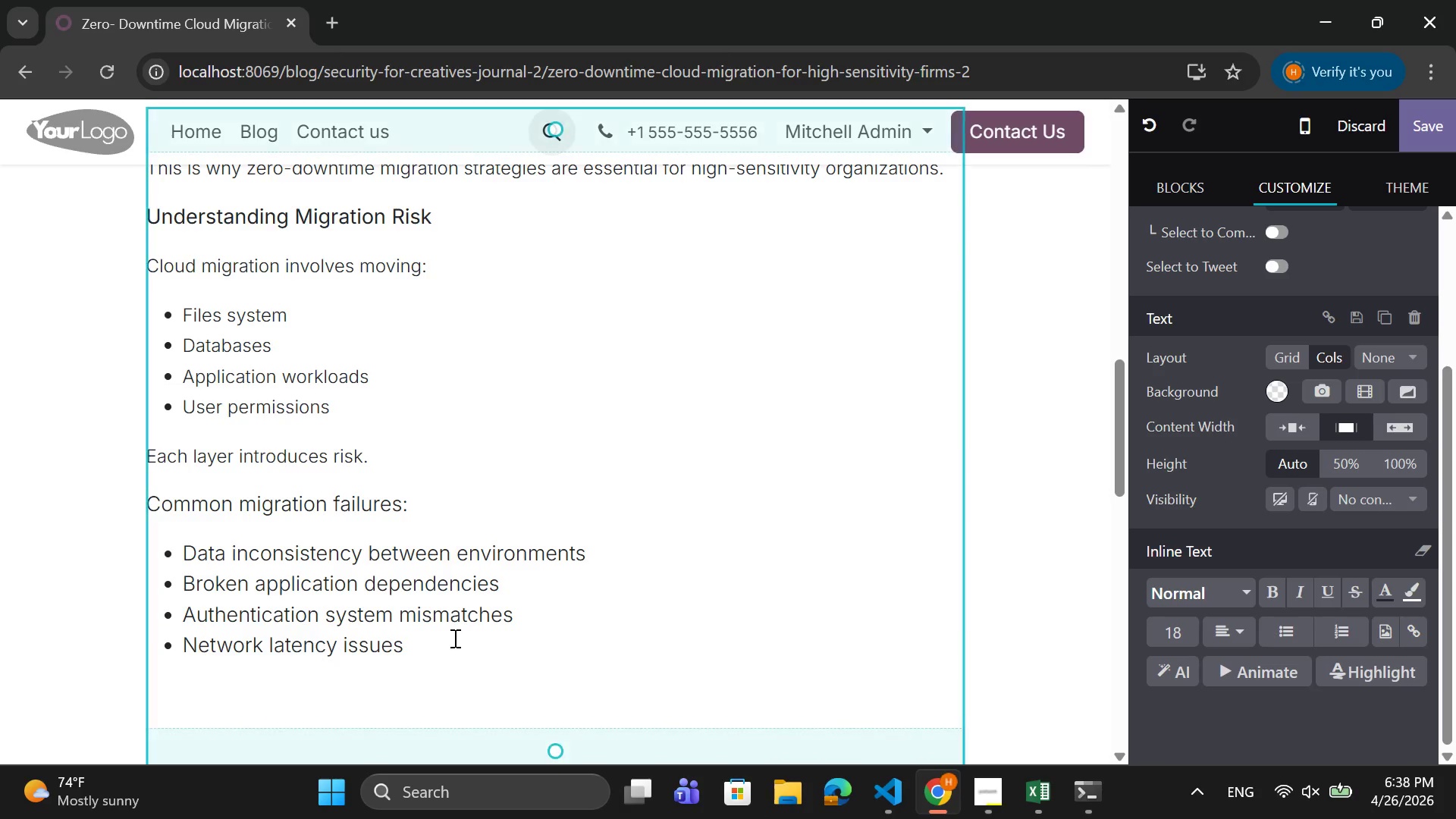 
left_click_drag(start_coordinate=[433, 643], to_coordinate=[39, 480])
 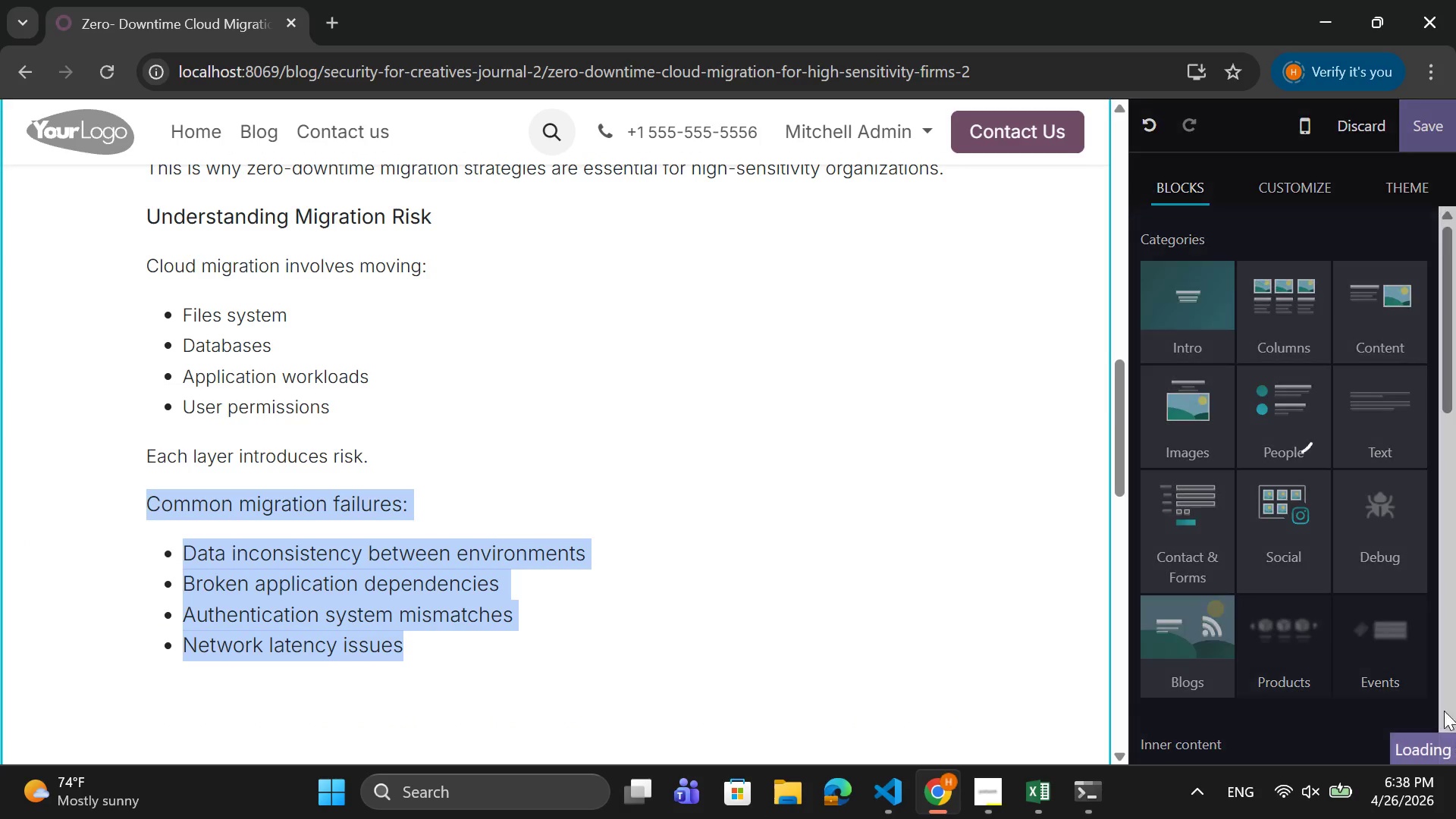 
scroll: coordinate [1167, 620], scroll_direction: down, amount: 10.0
 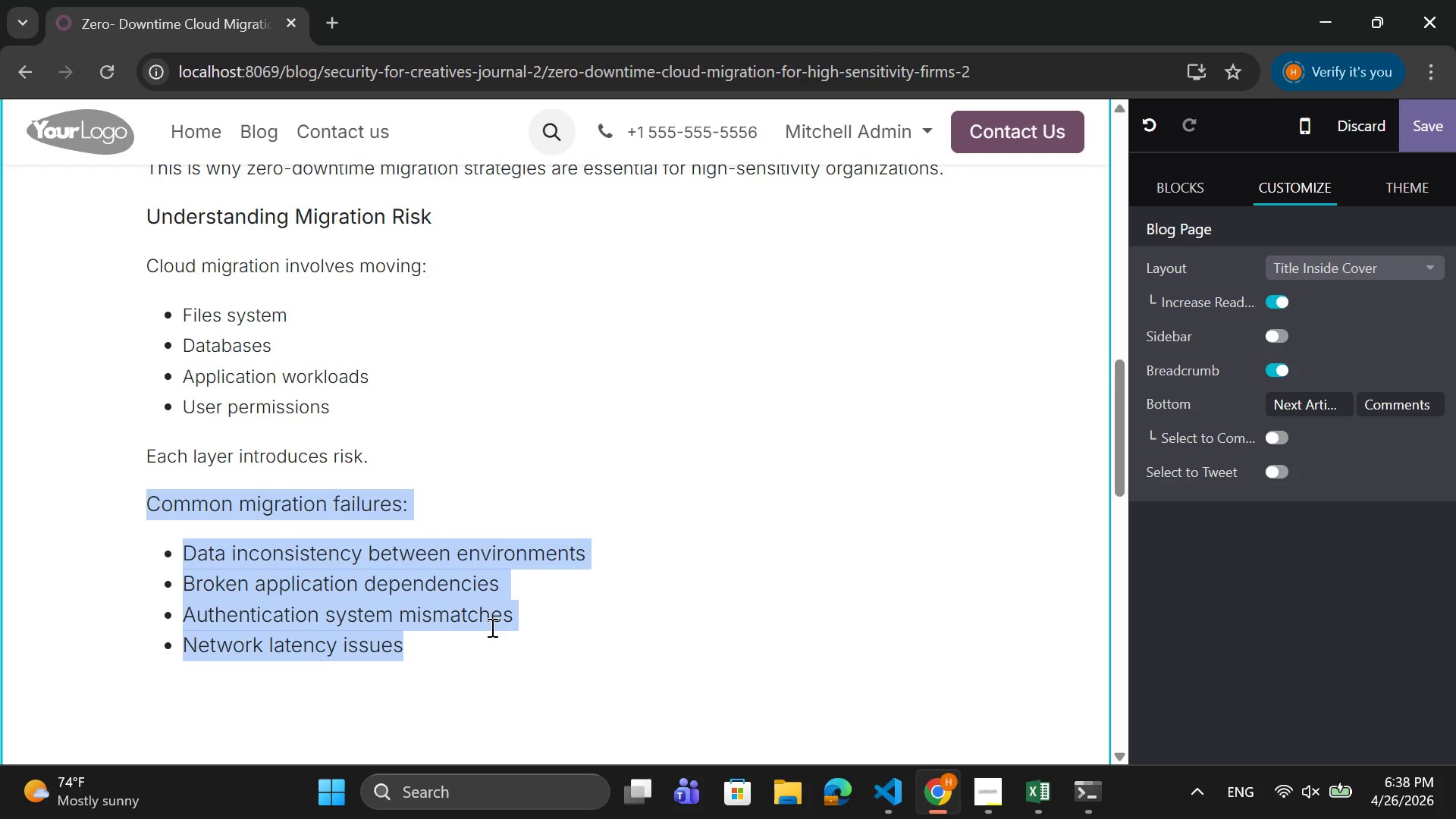 
left_click([491, 627])
 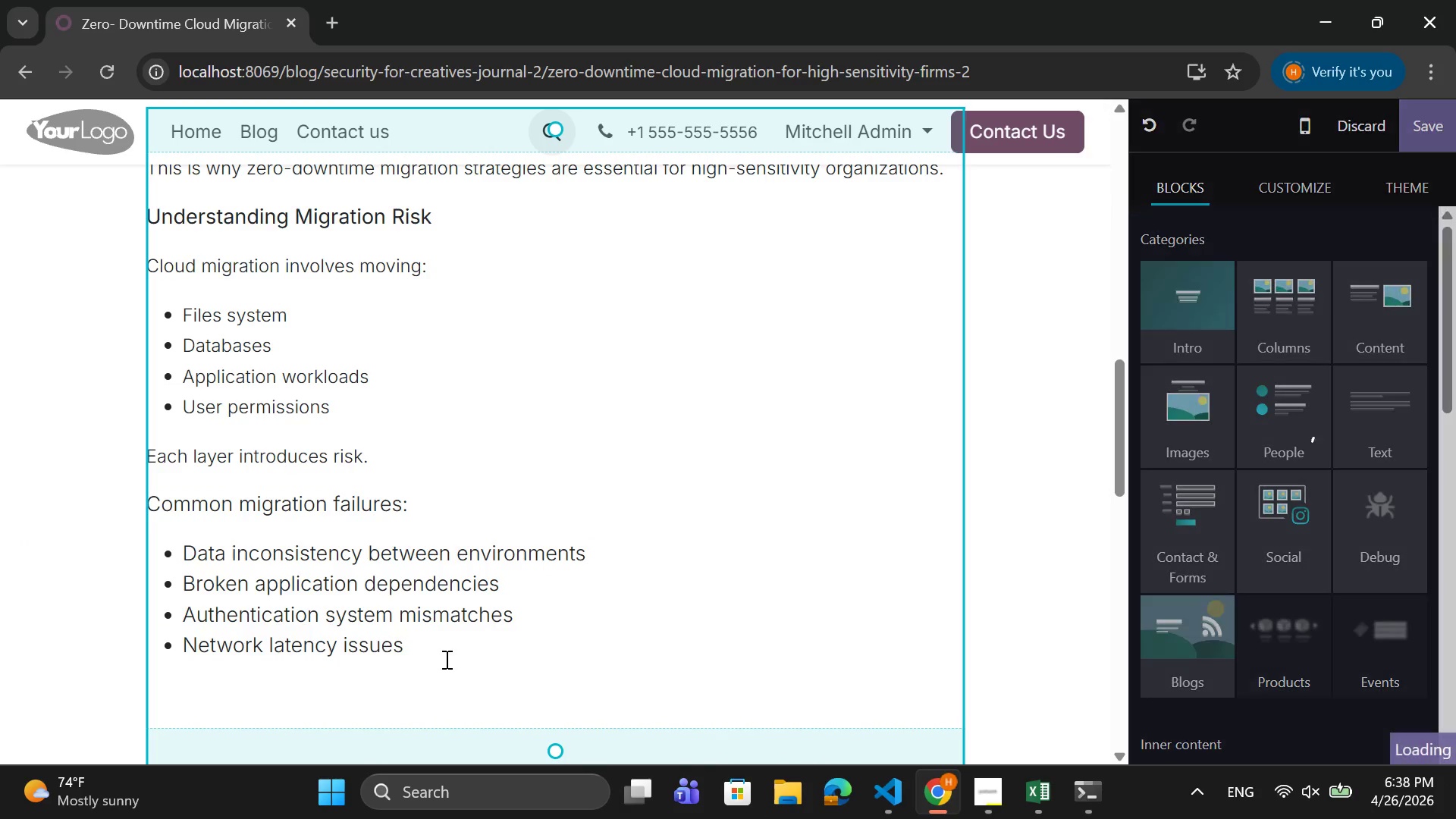 
left_click_drag(start_coordinate=[443, 658], to_coordinate=[438, 655])
 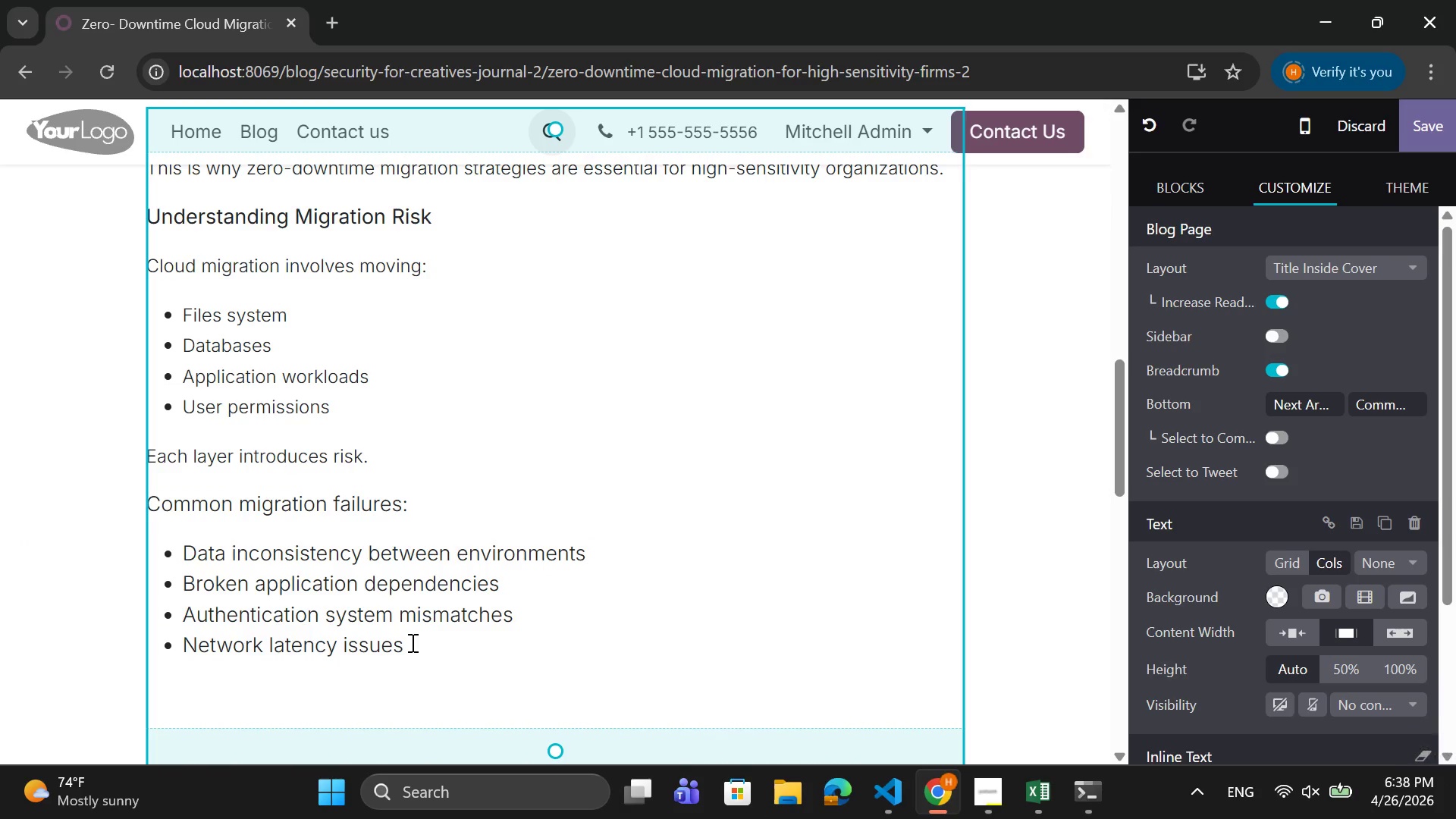 
left_click_drag(start_coordinate=[403, 642], to_coordinate=[186, 541])
 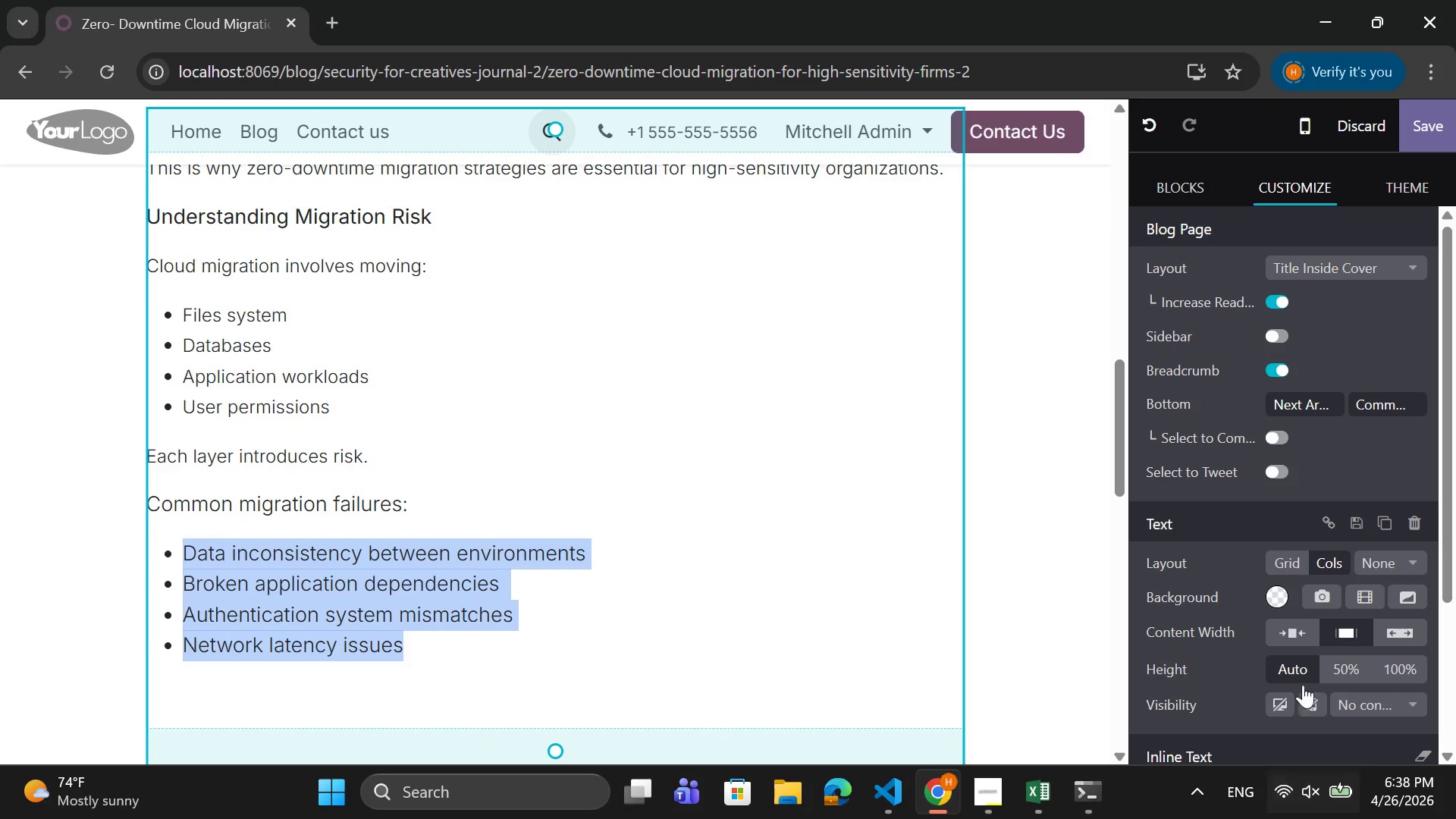 
scroll: coordinate [1259, 613], scroll_direction: down, amount: 6.0
 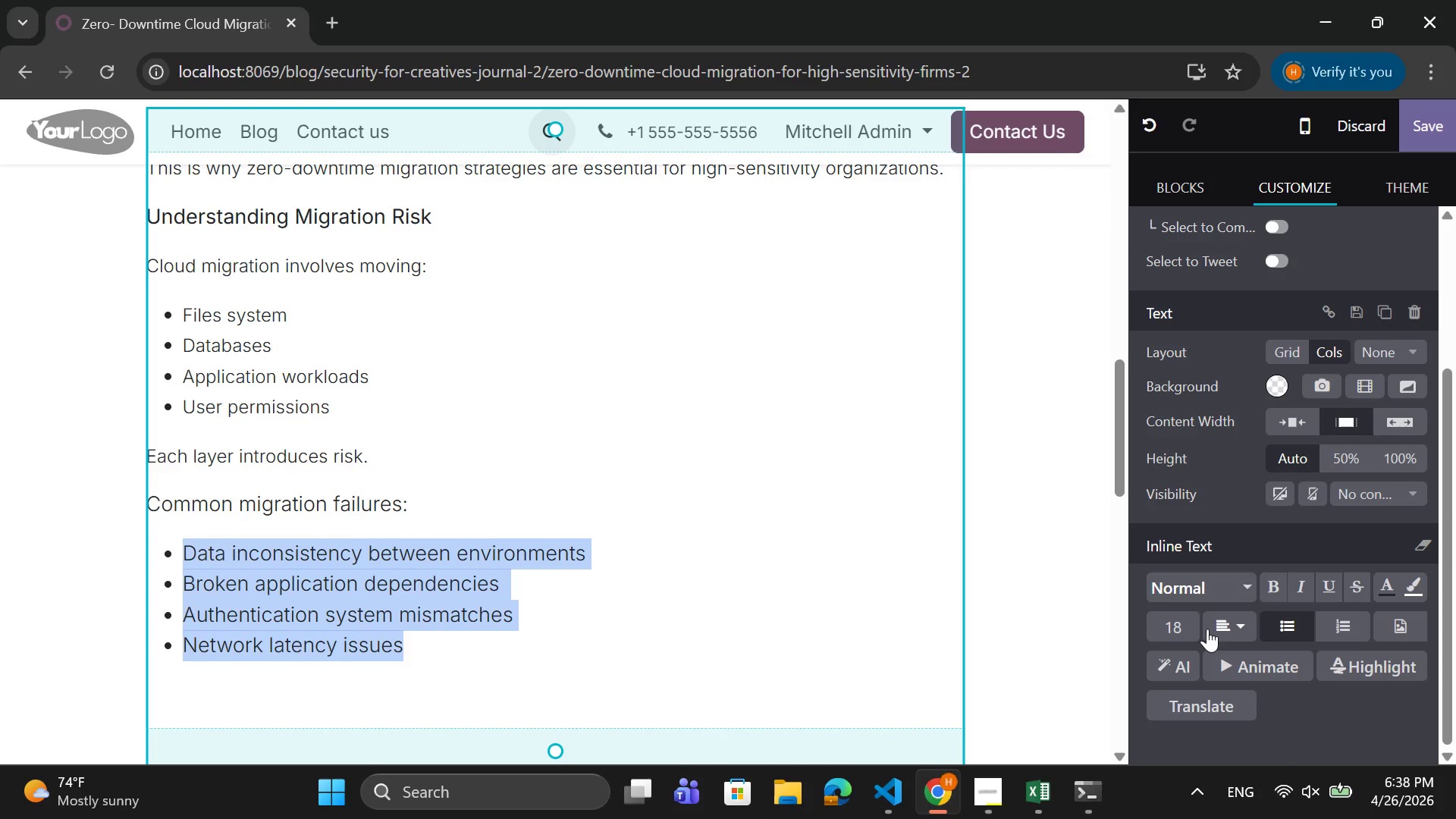 
left_click([1184, 619])
 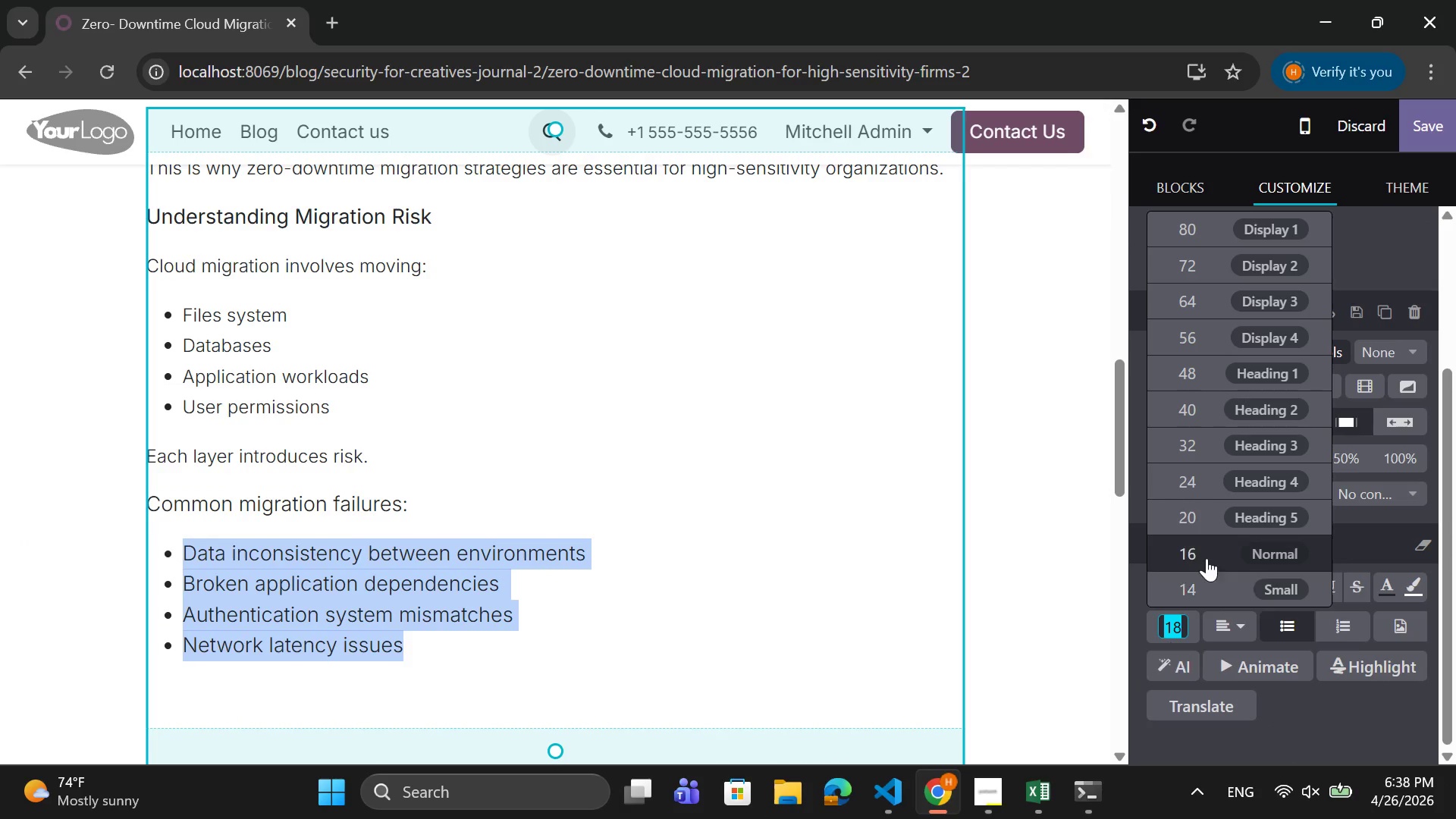 
left_click([1208, 548])
 